 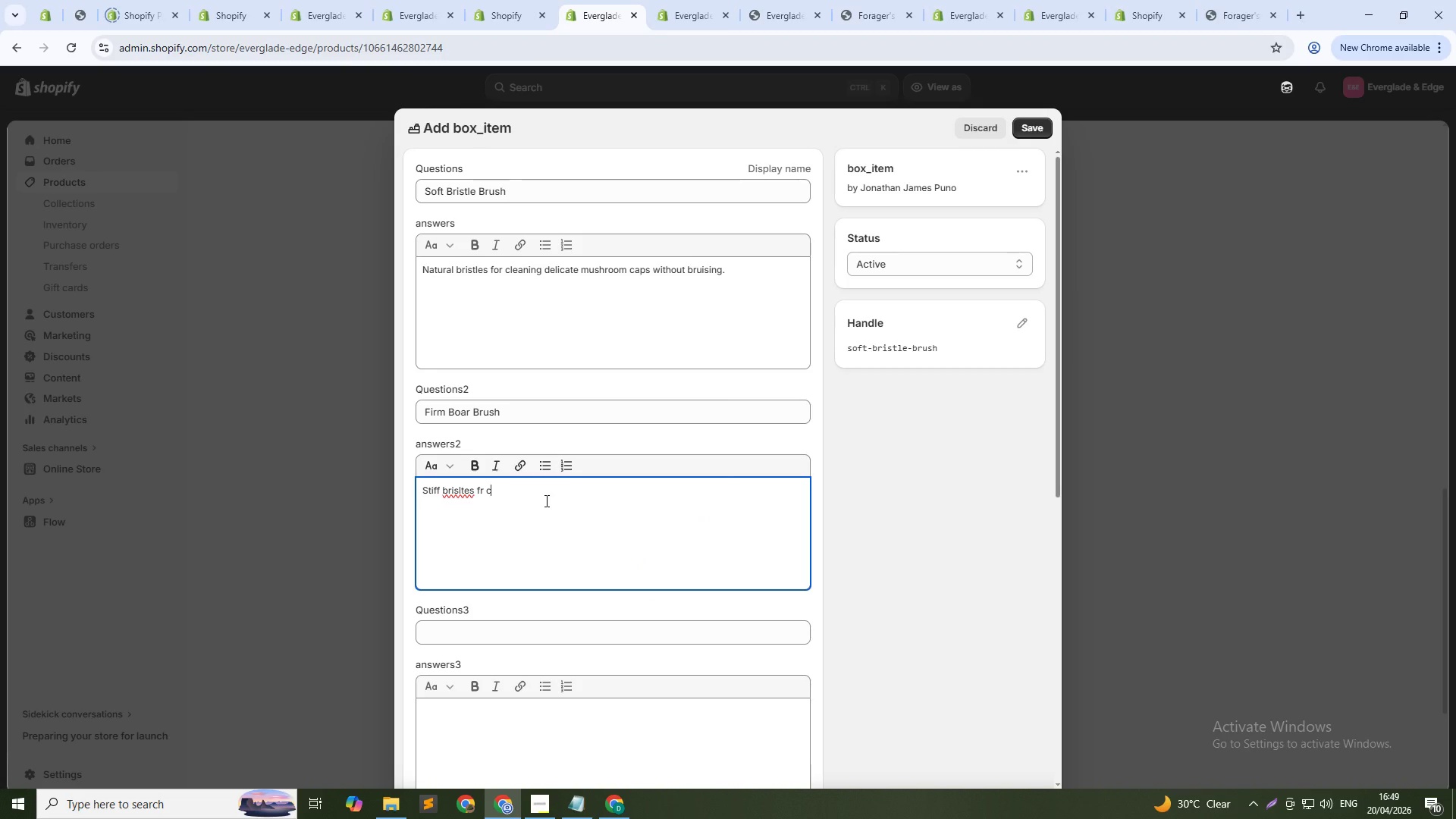 
hold_key(key=Backspace, duration=0.66)
 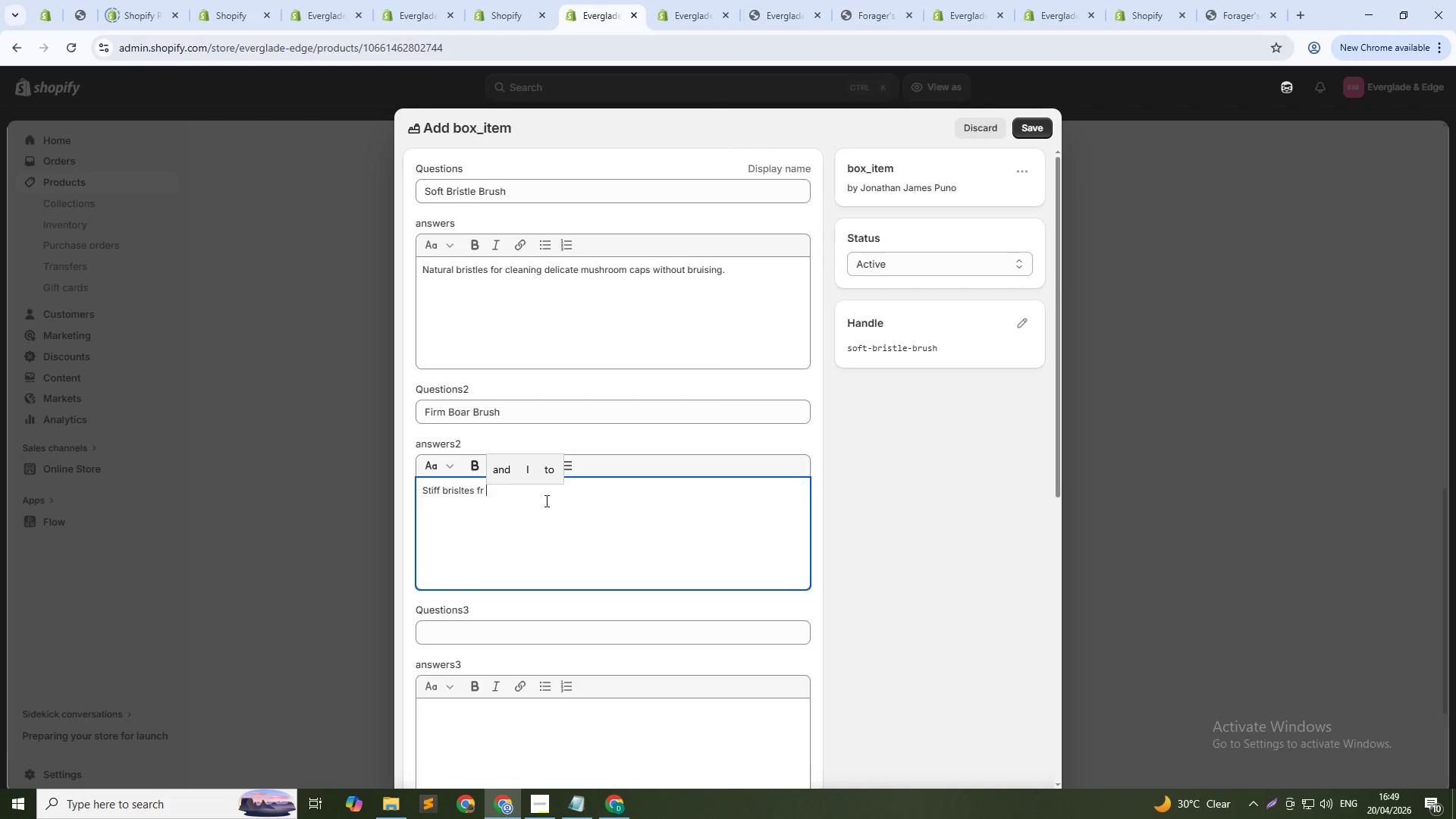 
key(Backspace)
key(Backspace)
key(Backspace)
key(Backspace)
type(tles fr)
key(Backspace)
type(or cleaning stems and gills.)
 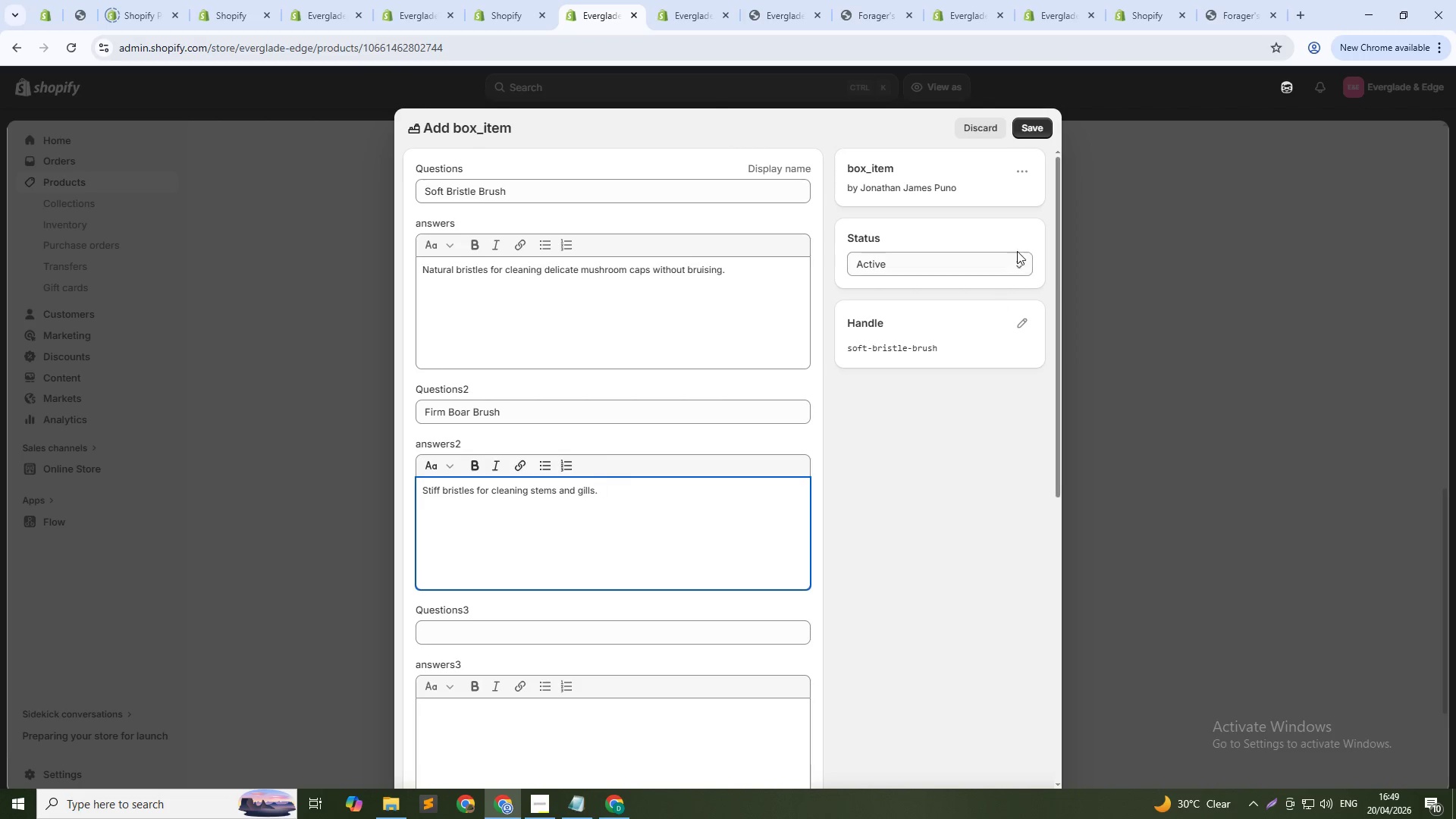 
left_click([1029, 116])
 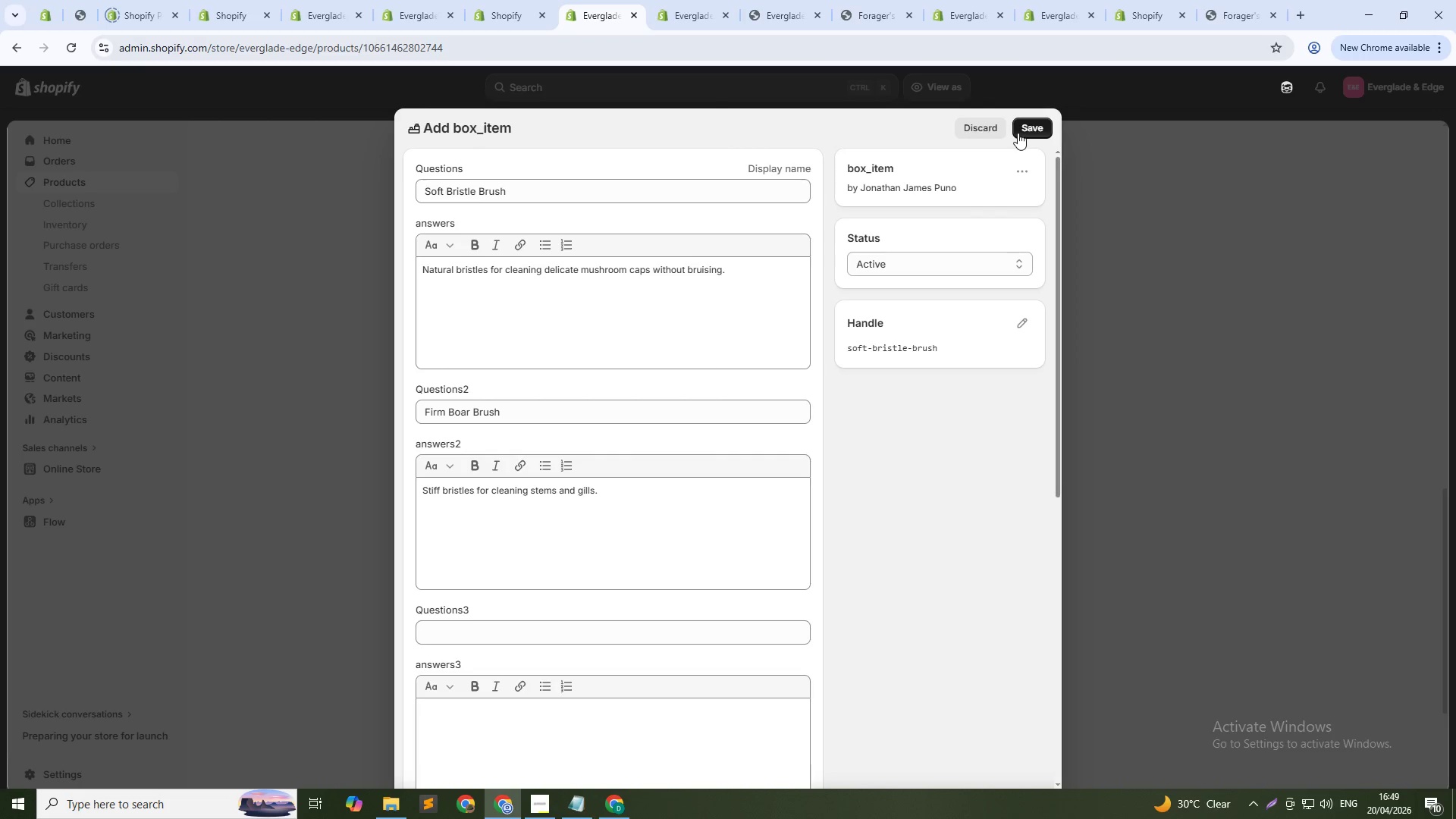 
scroll: coordinate [657, 441], scroll_direction: down, amount: 2.0
 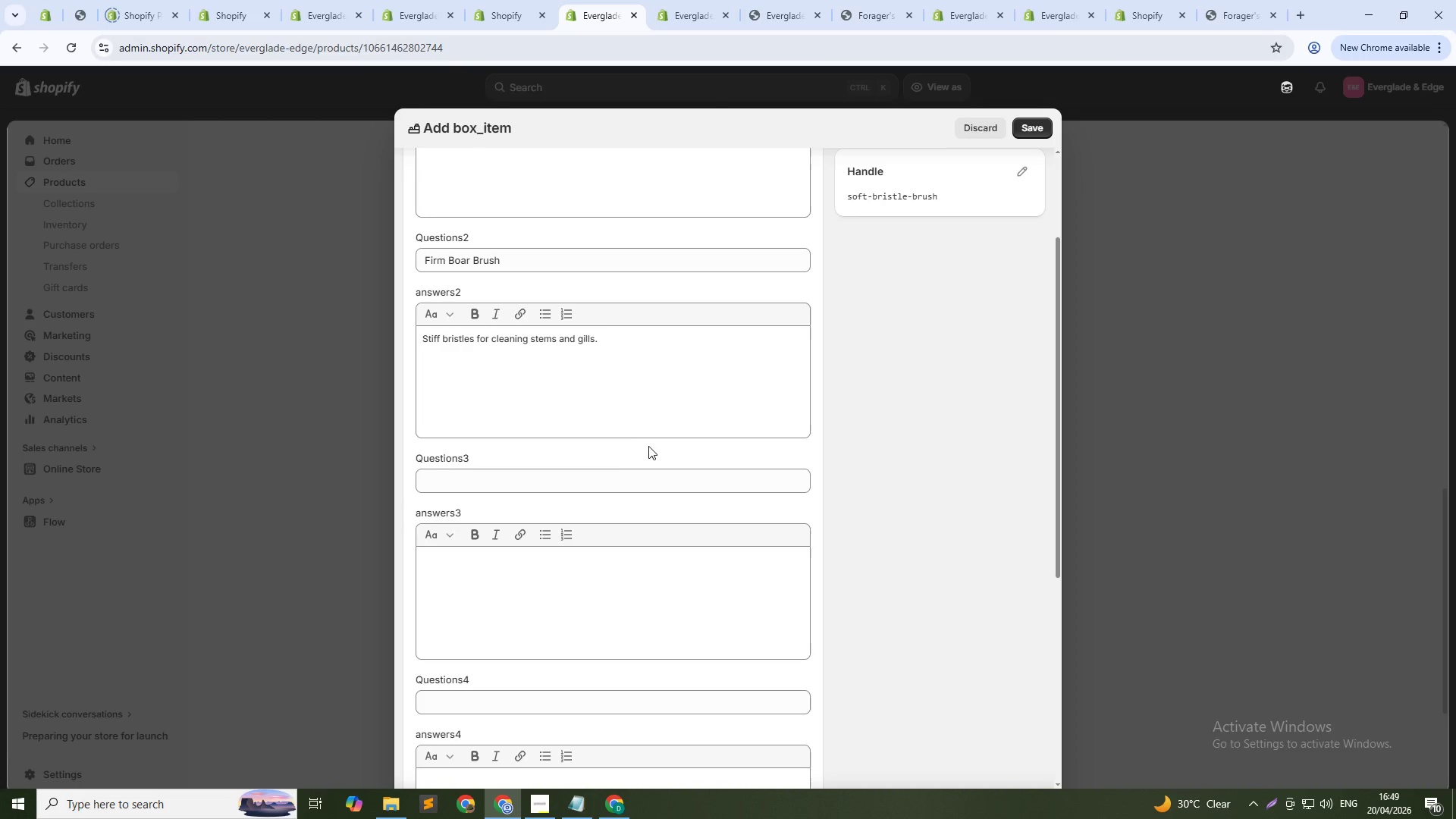 
left_click([503, 474])
 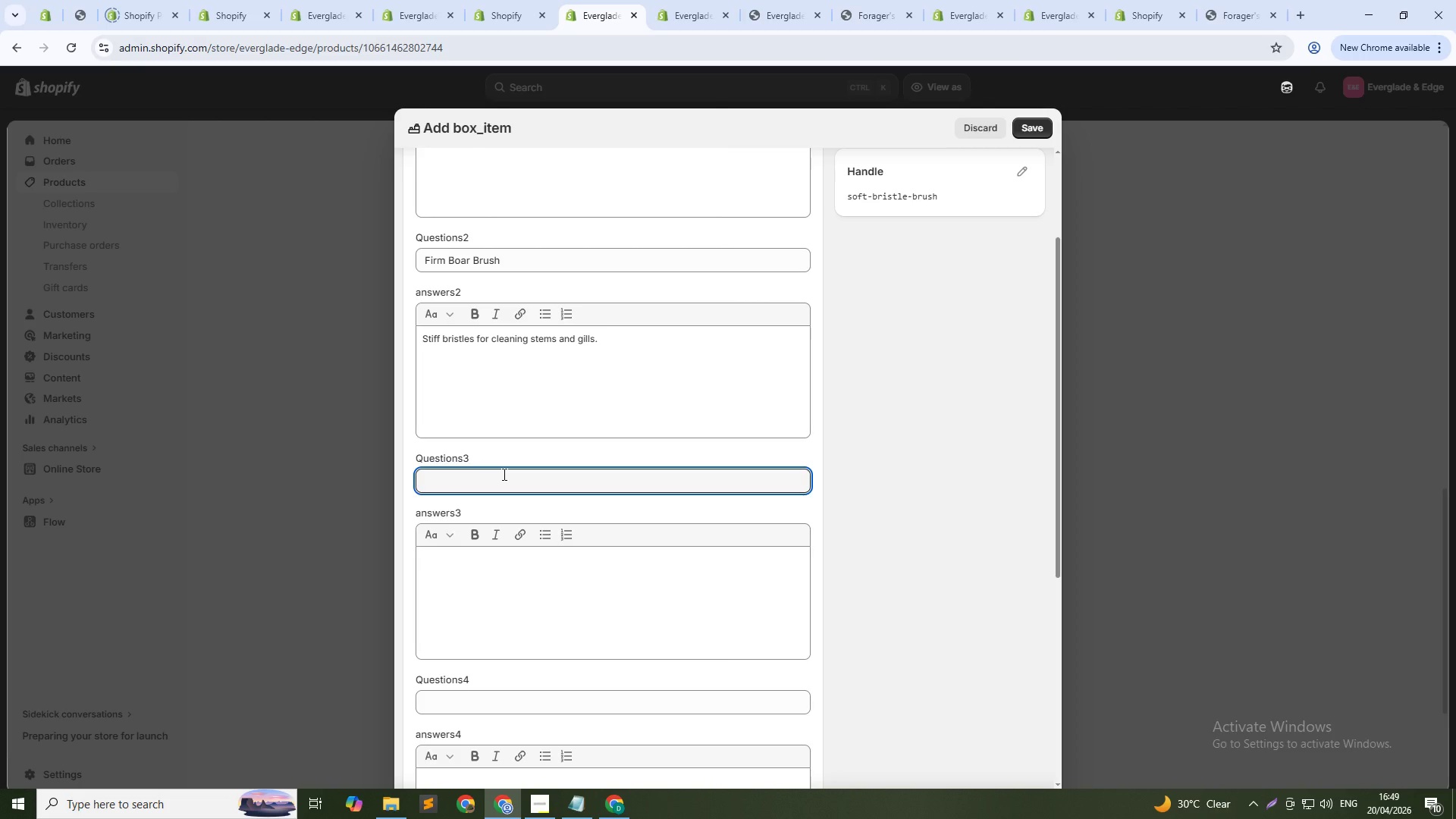 
type(Care Instructions)
 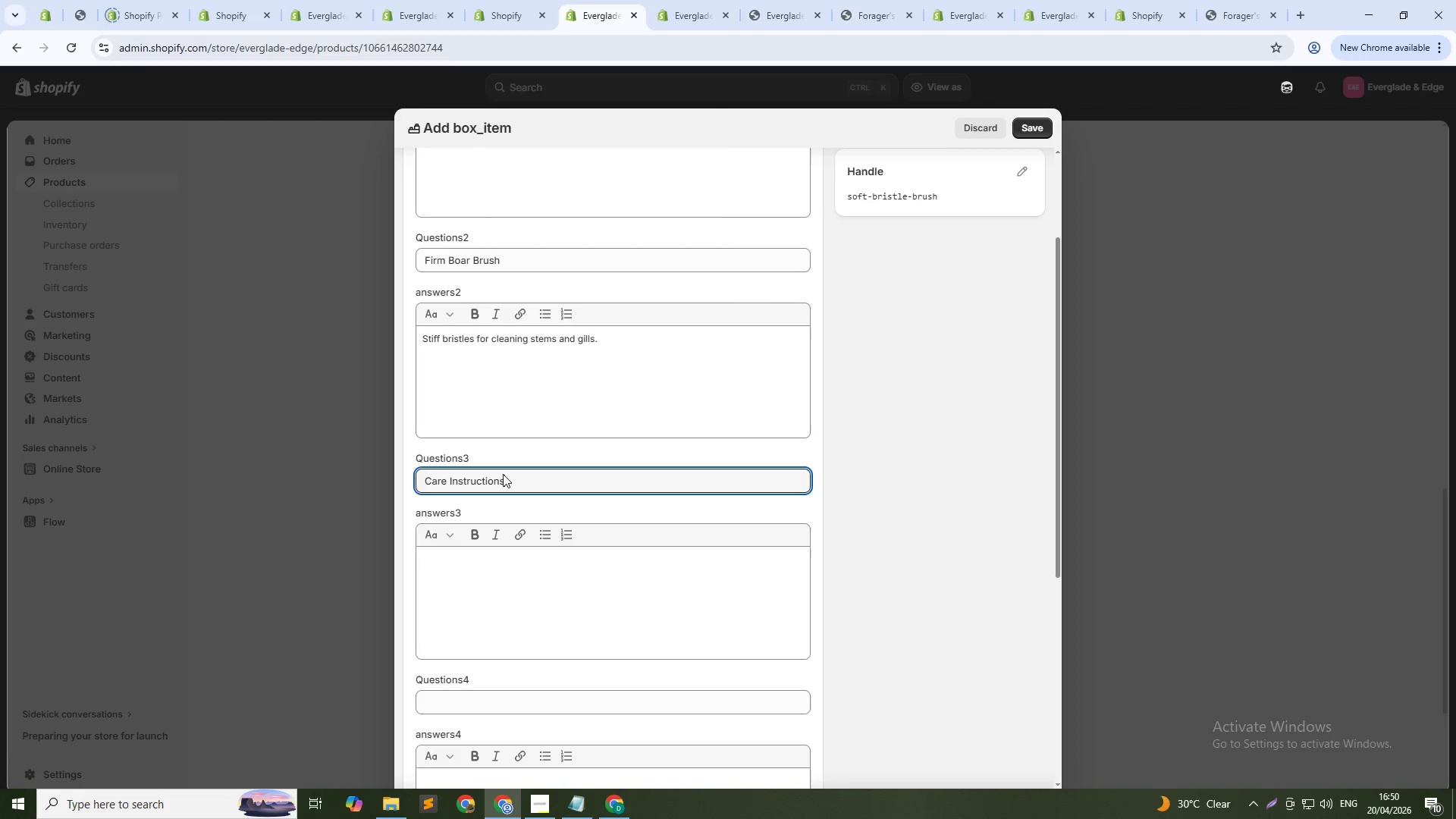 
left_click([510, 579])
 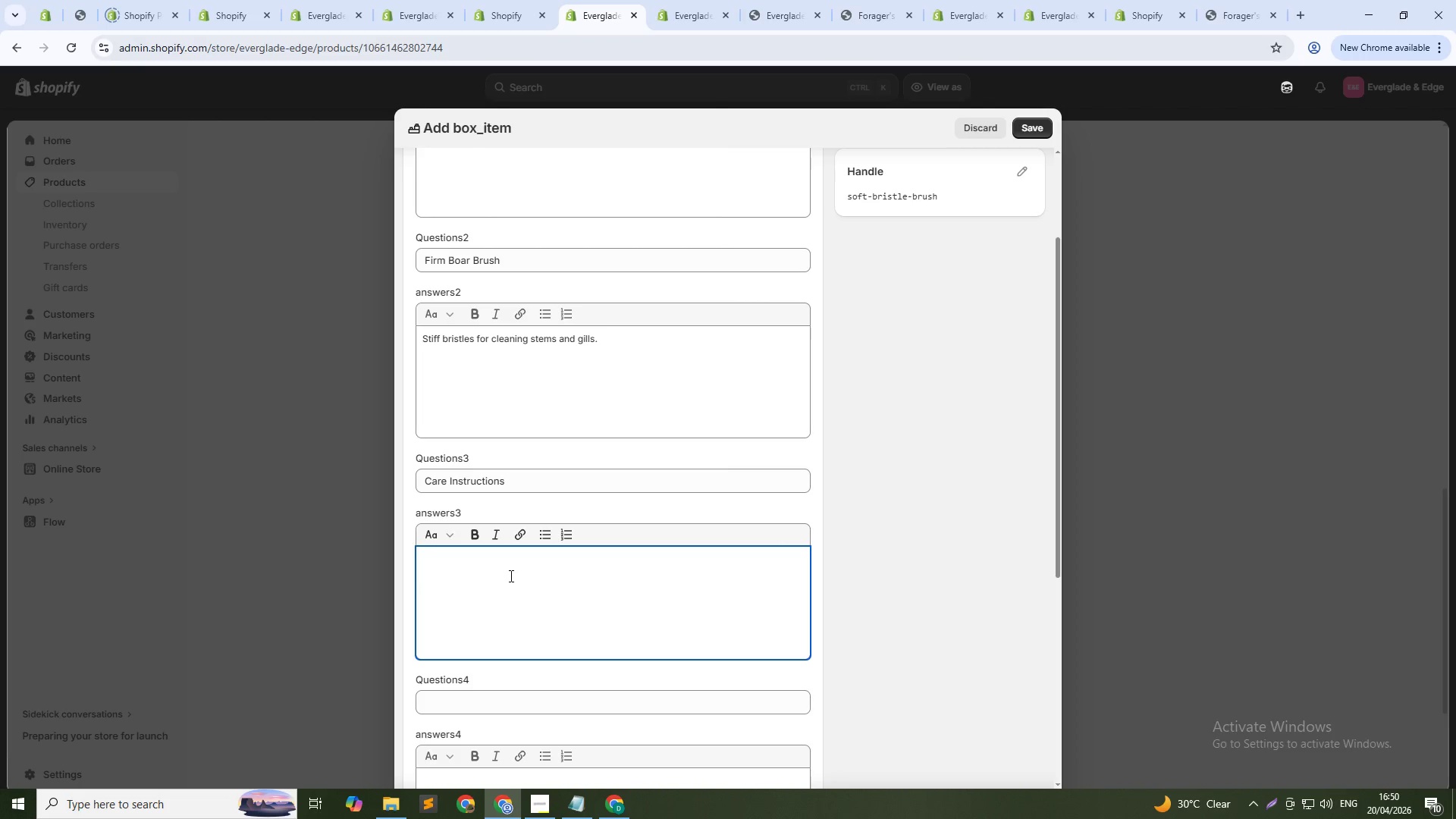 
type(Rinse and air dry after each use.)
 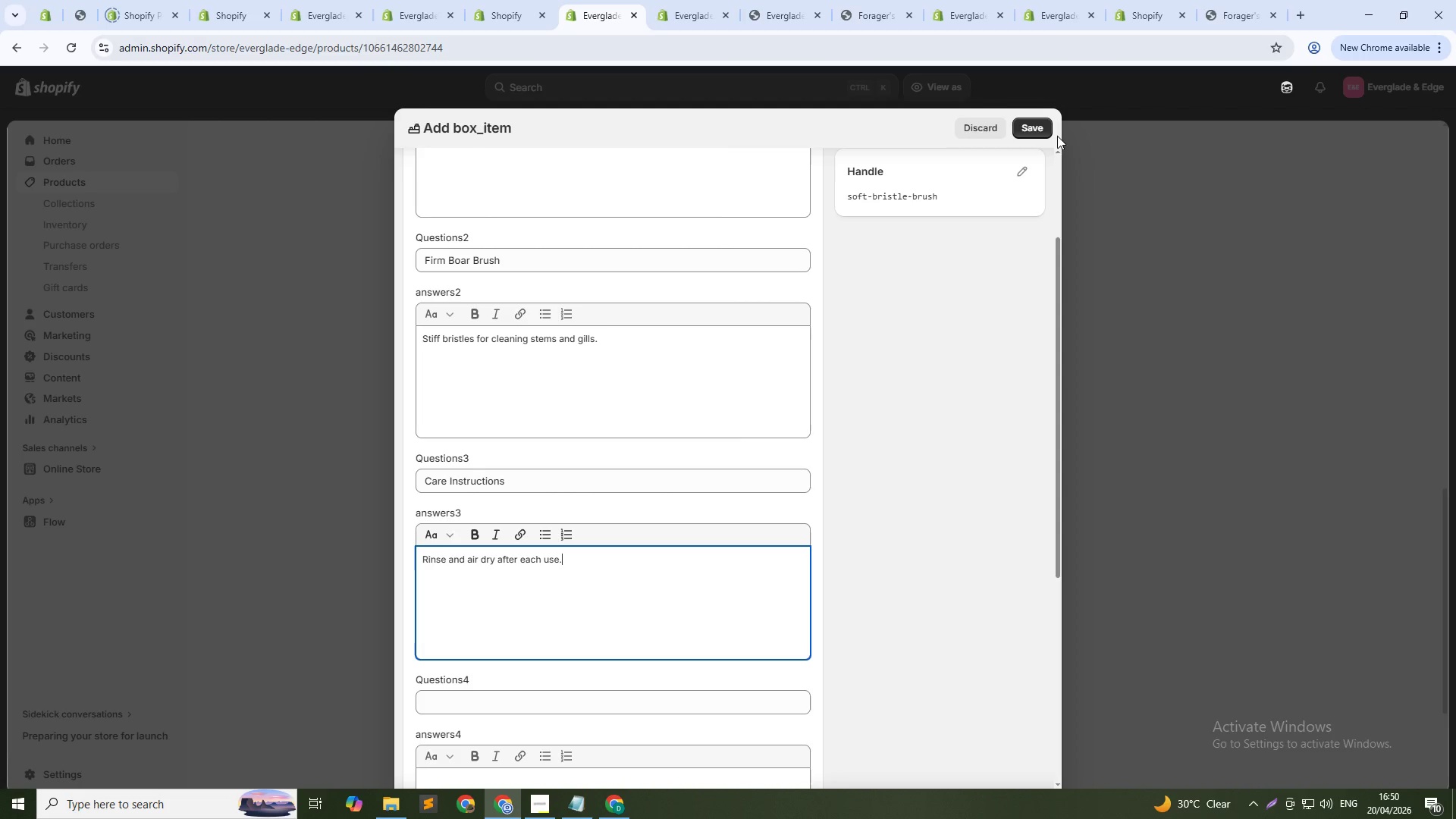 
left_click([1039, 124])
 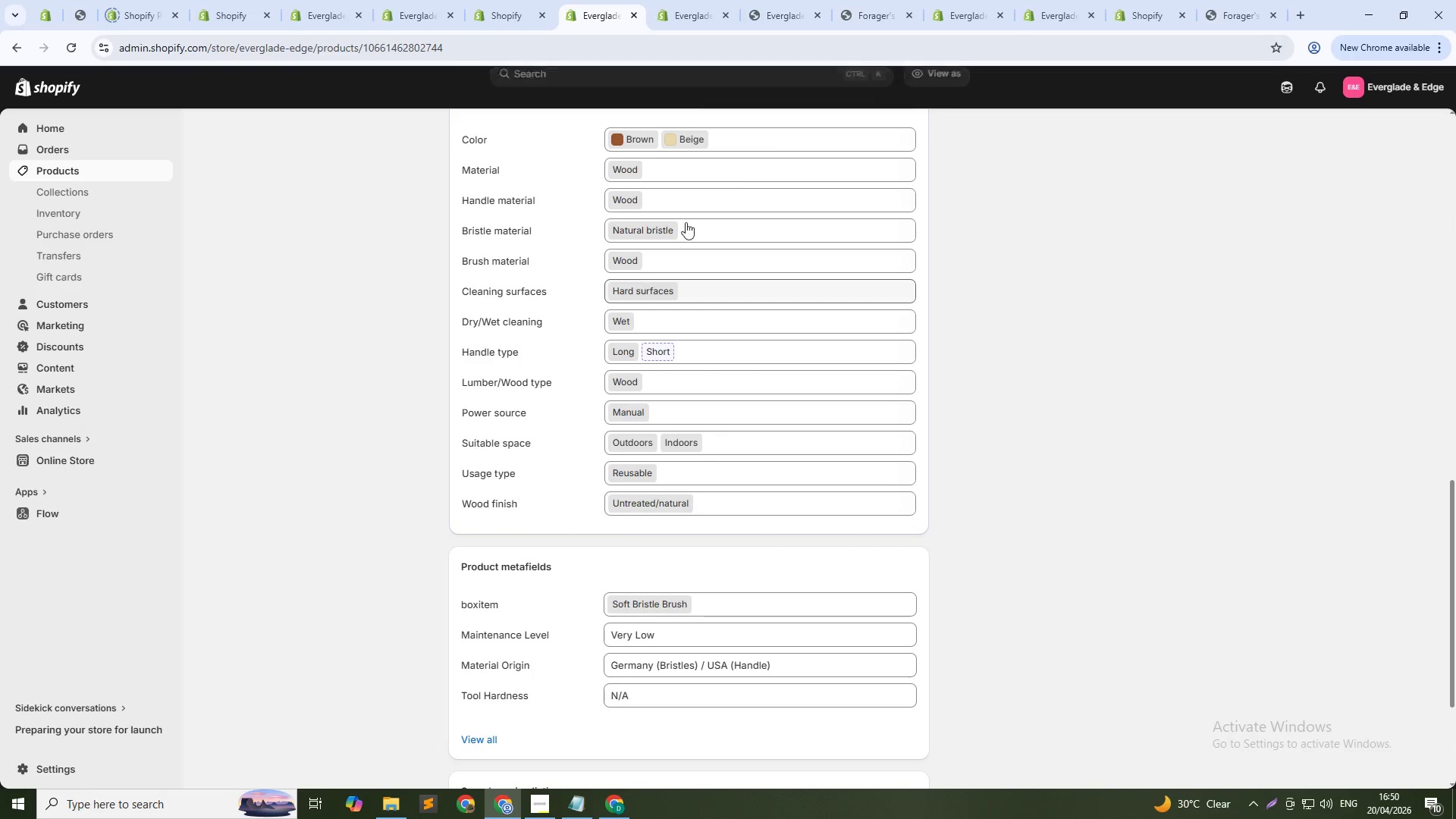 
left_click([949, 86])
 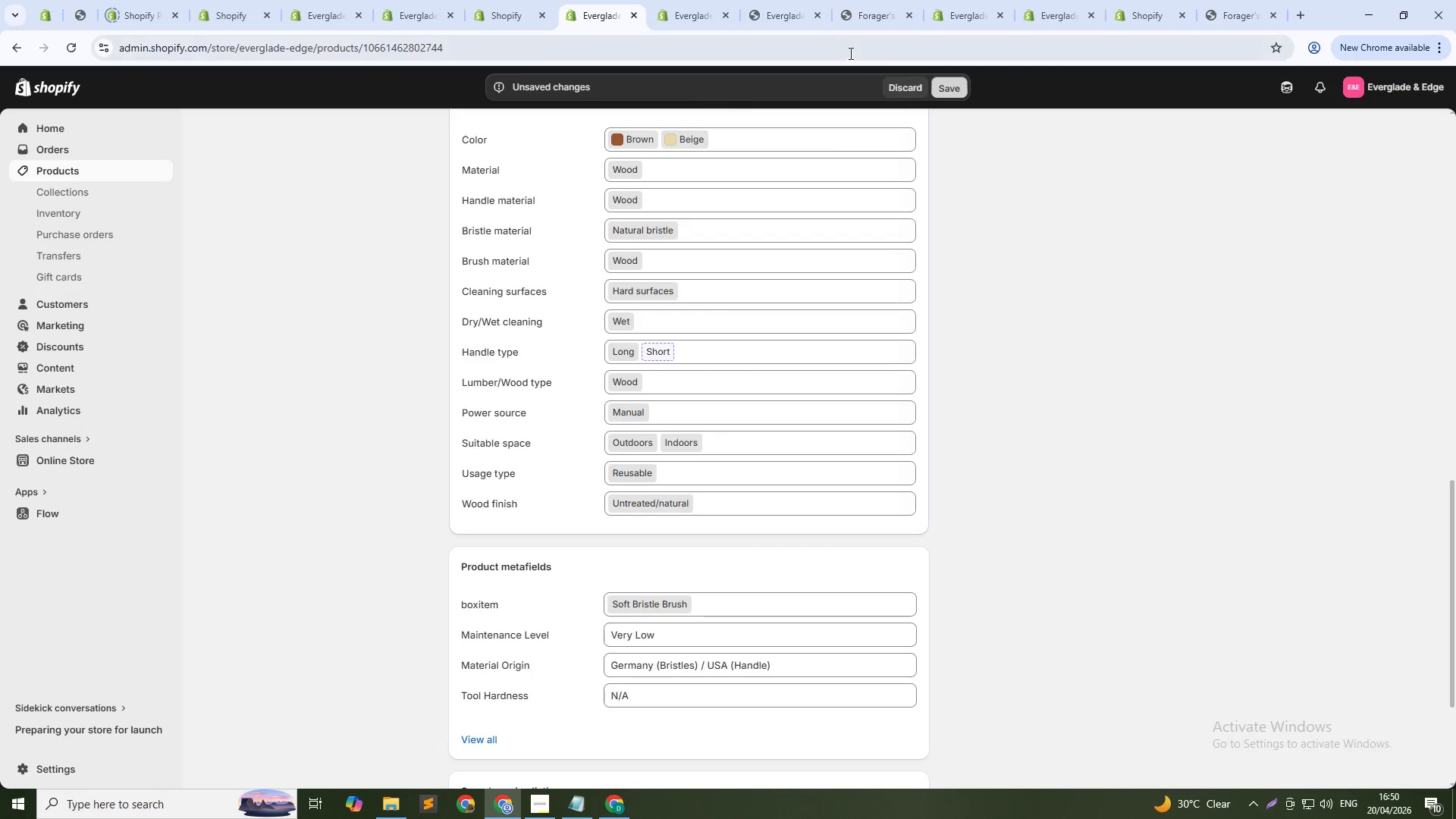 
mouse_move([779, 12])
 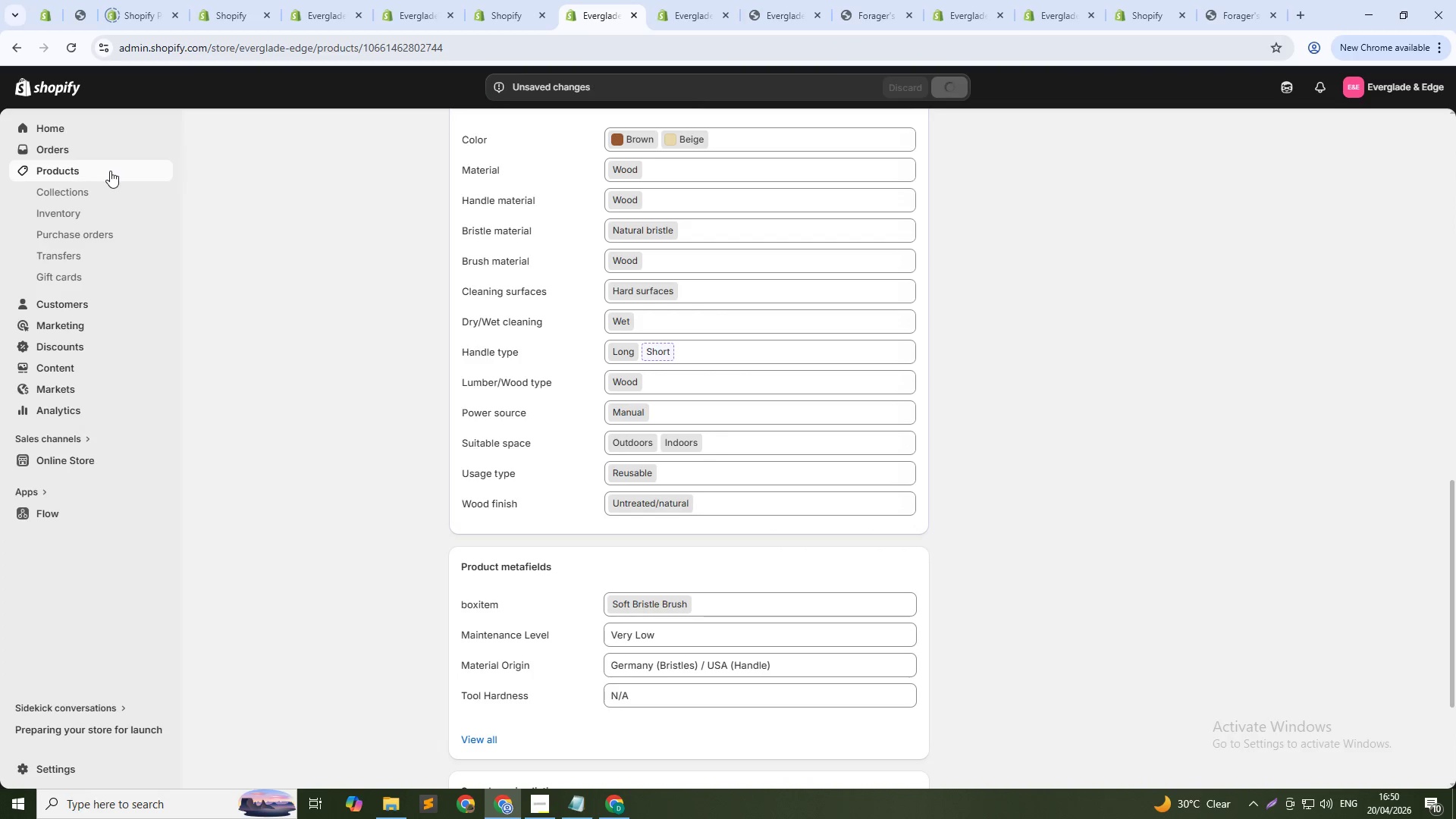 
left_click([110, 171])
 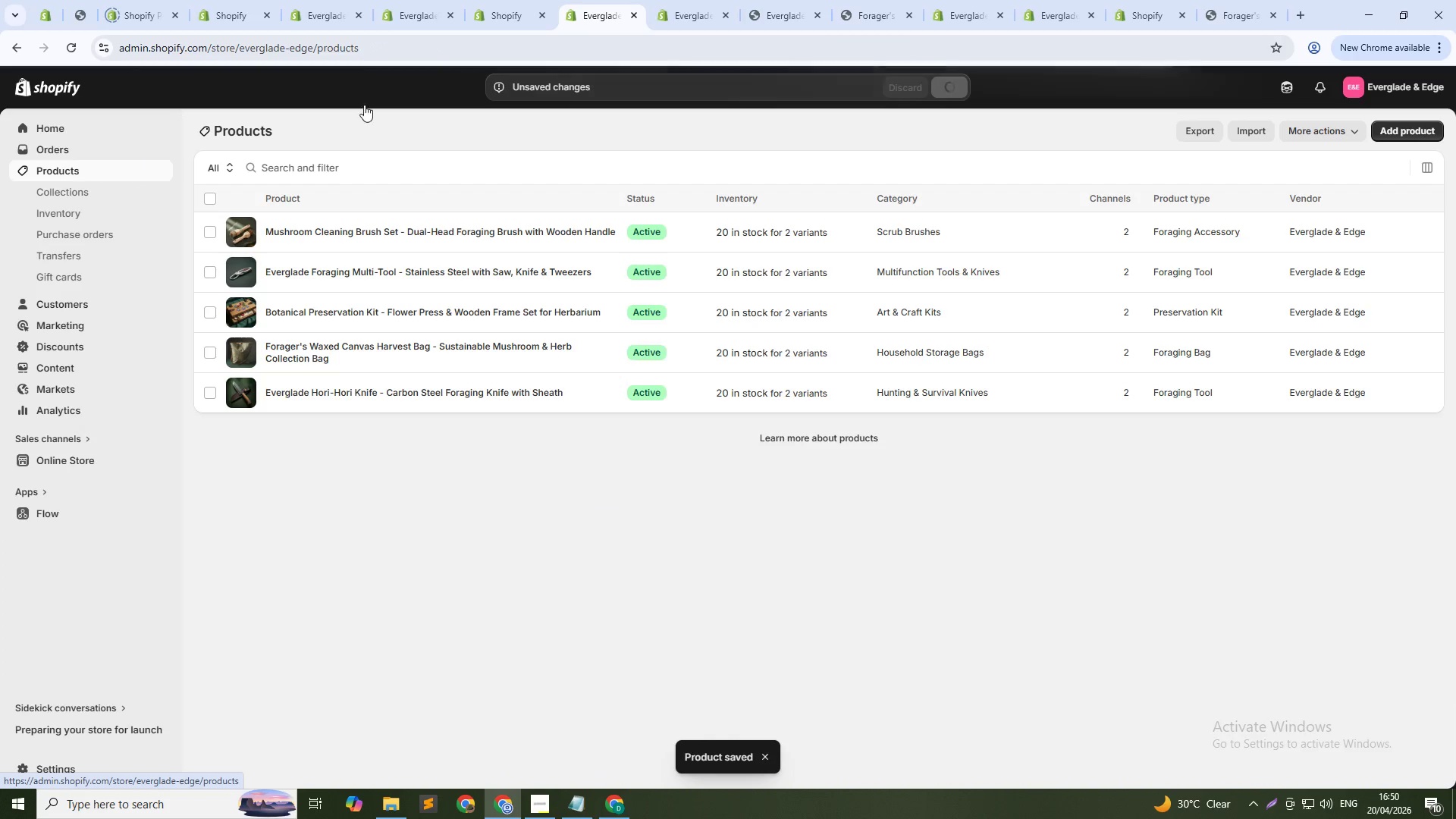 
left_click([802, 0])
 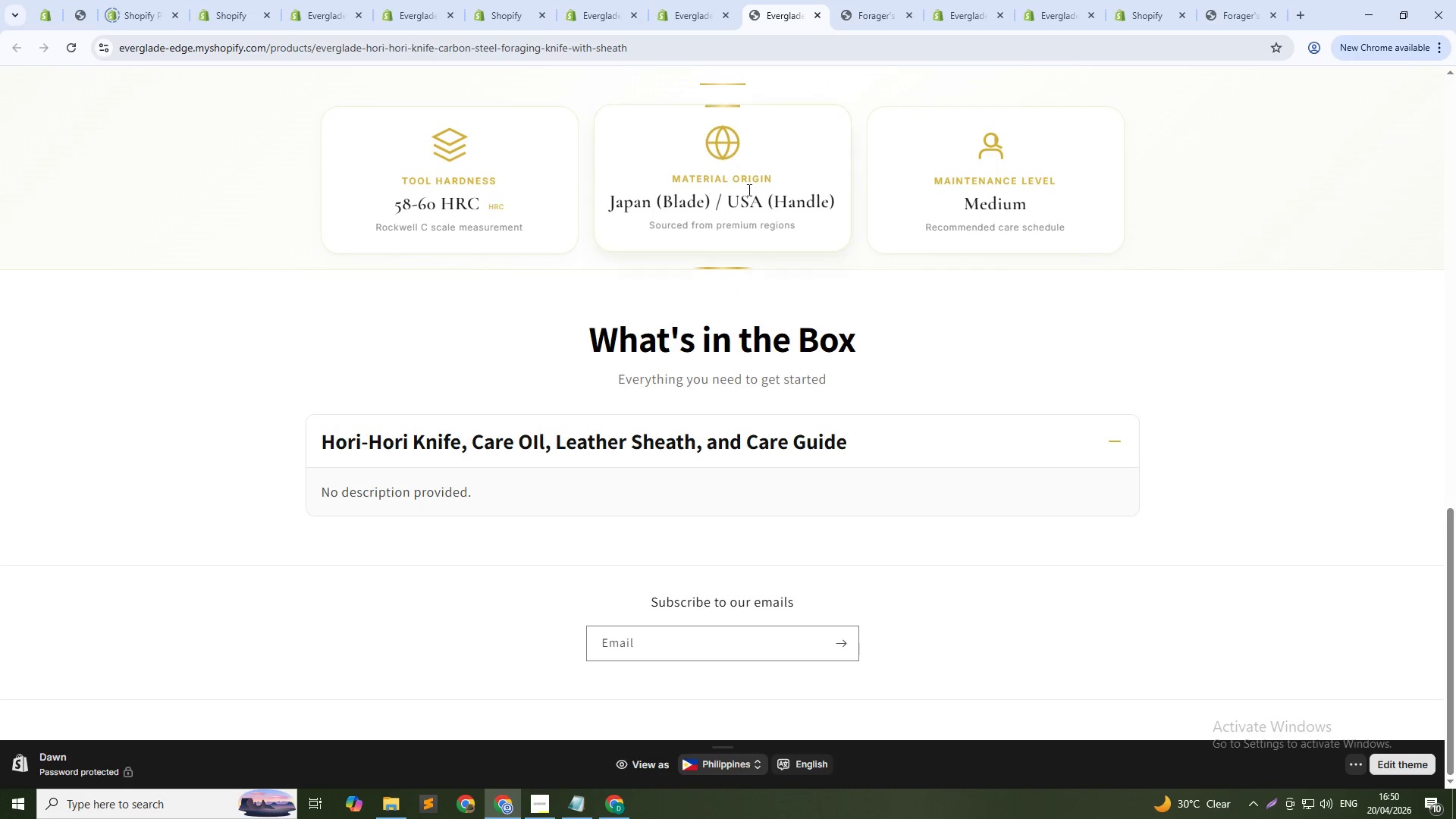 
scroll: coordinate [747, 267], scroll_direction: up, amount: 10.0
 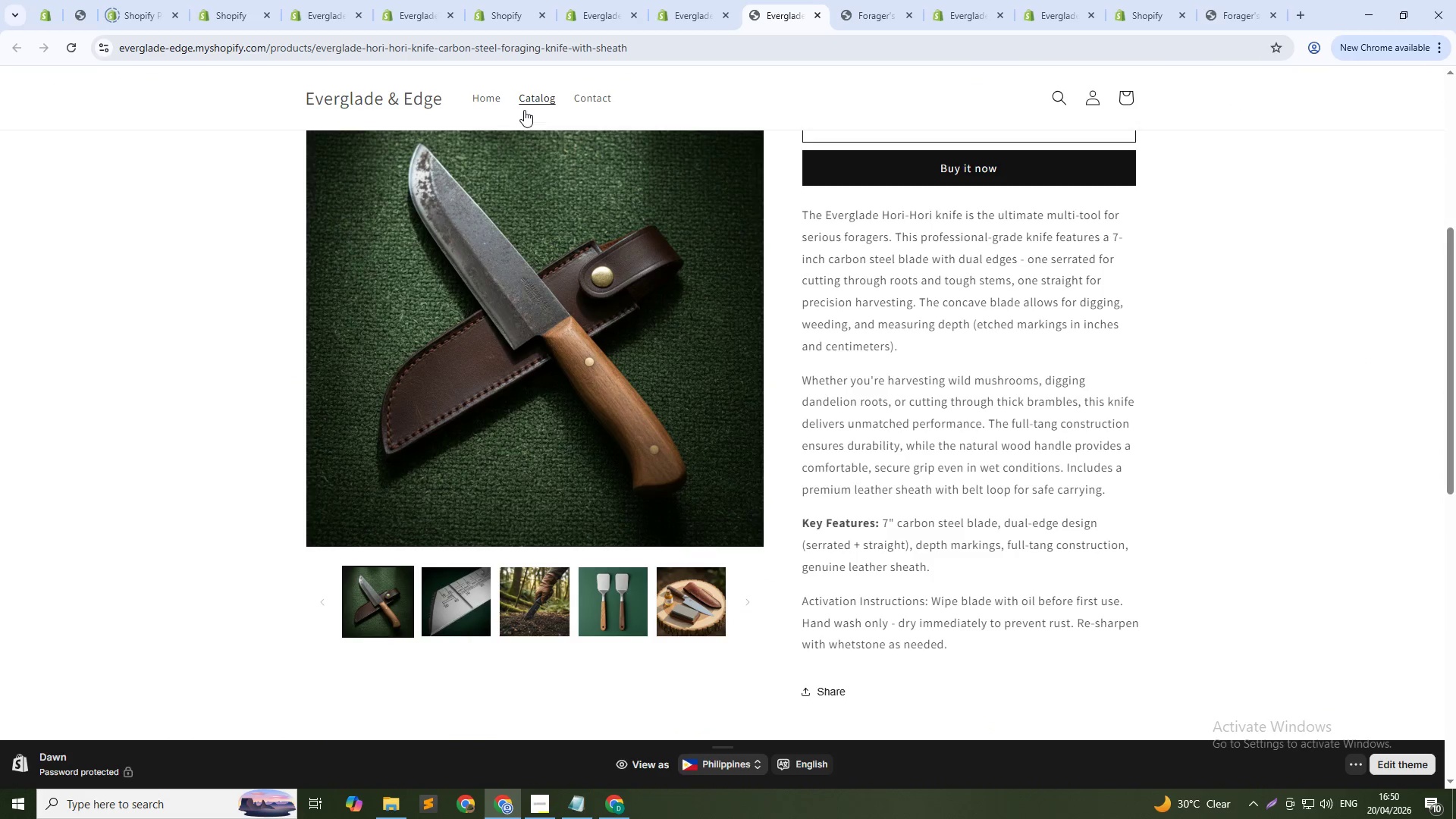 
left_click([523, 102])
 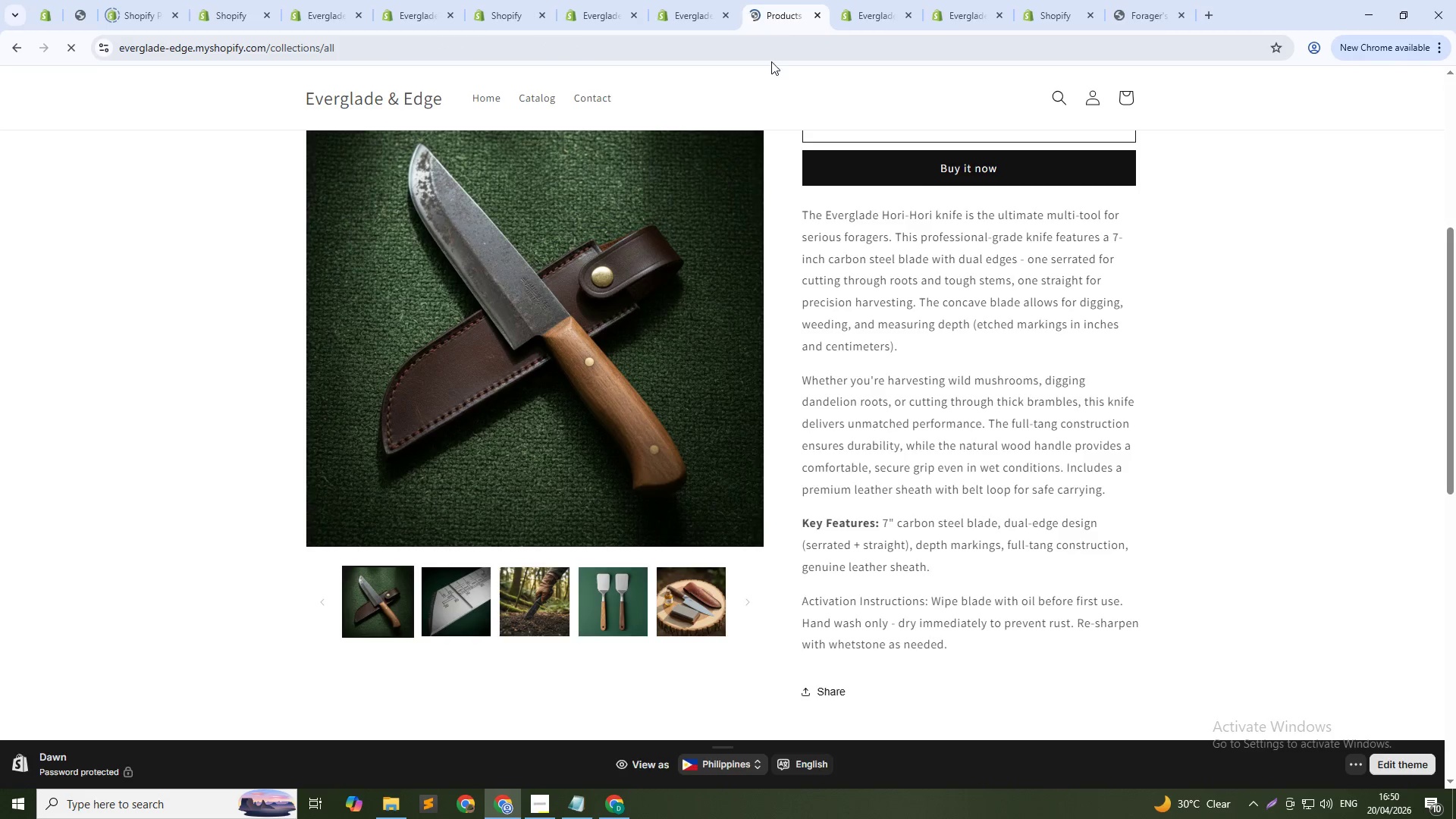 
scroll: coordinate [767, 345], scroll_direction: up, amount: 1.0
 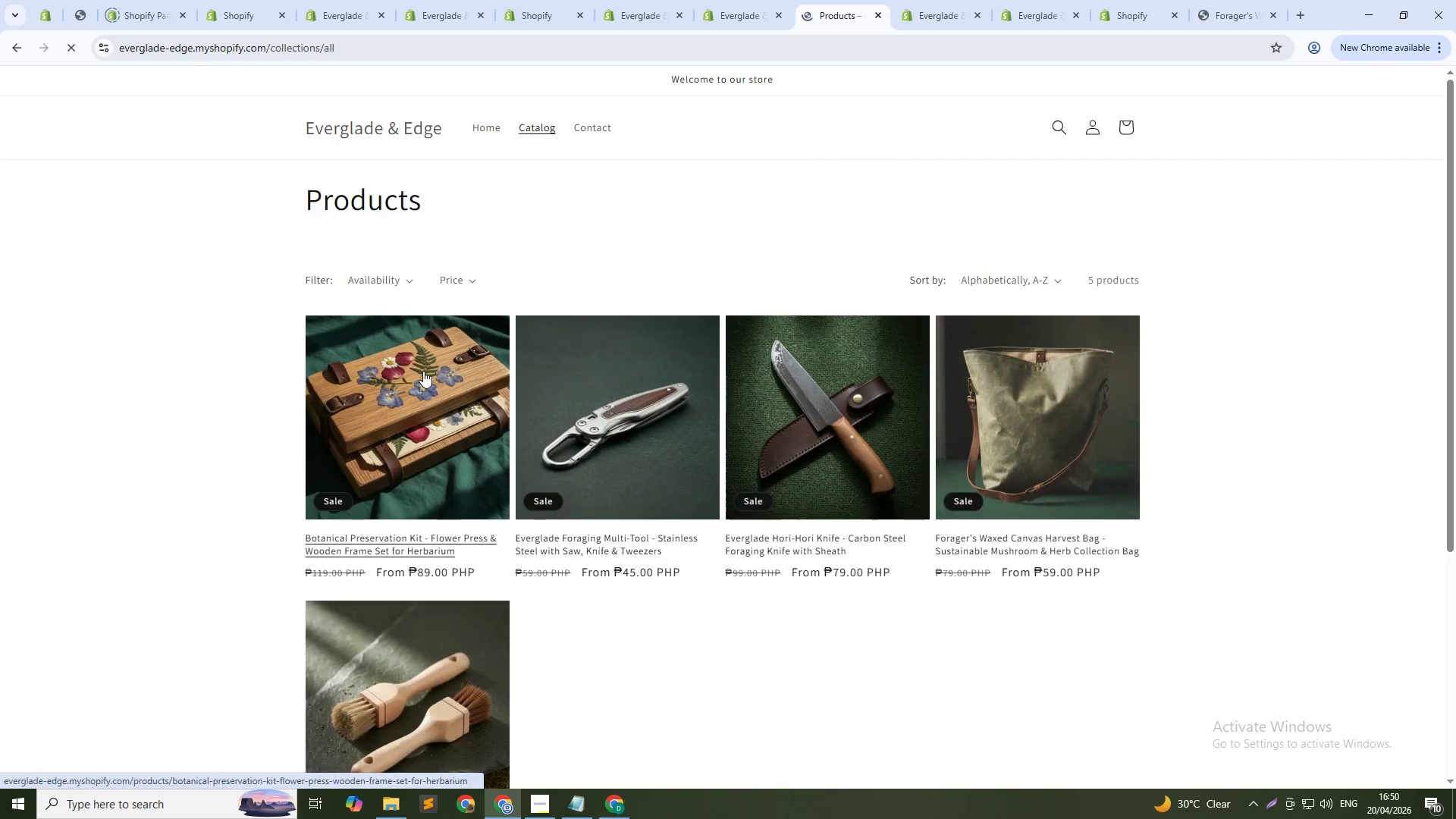 
hold_key(key=ControlLeft, duration=1.5)
left_click([416, 371])
 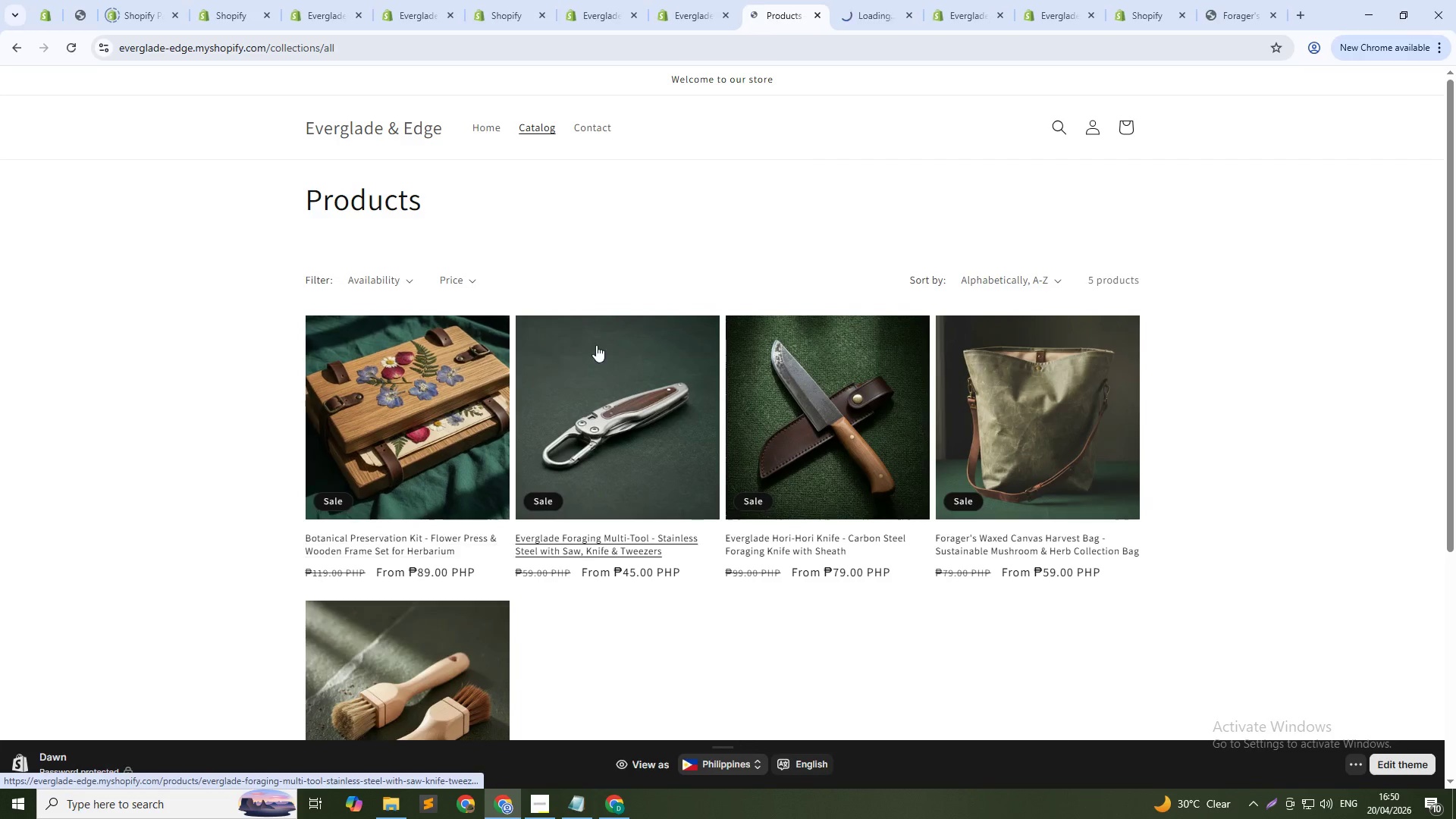 
left_click([596, 345])
 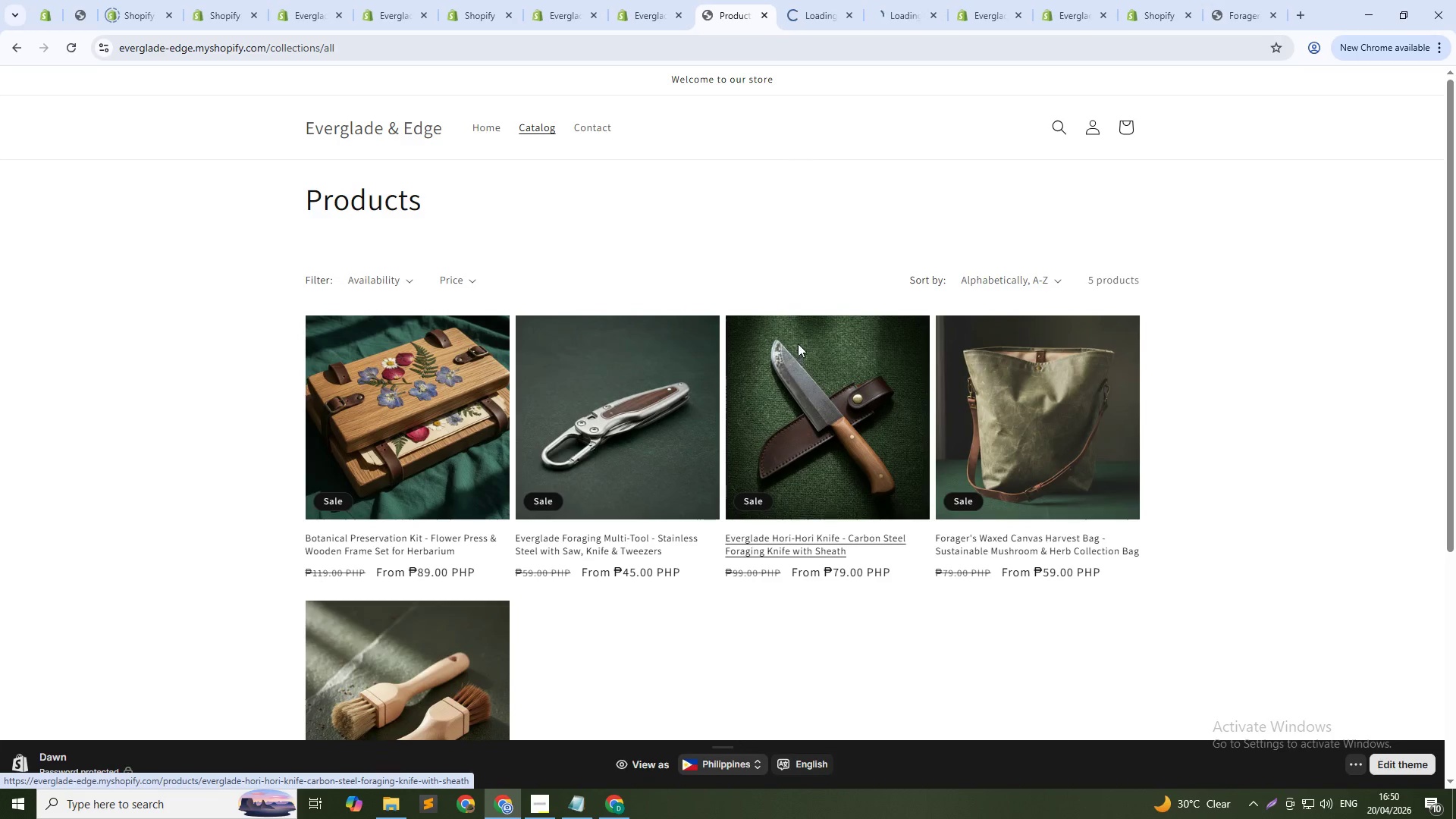 
left_click([798, 344])
 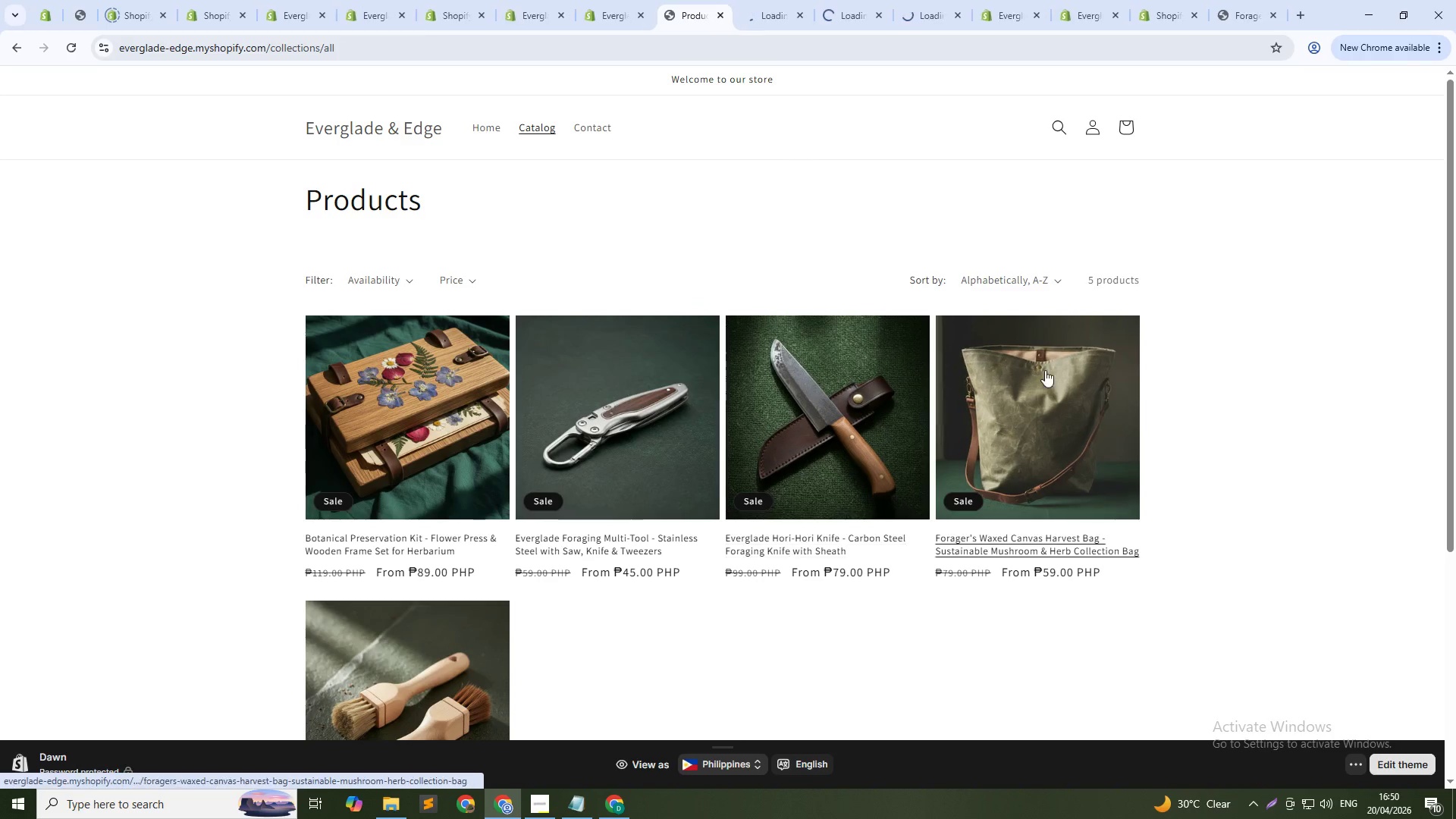 
left_click([1045, 370])
 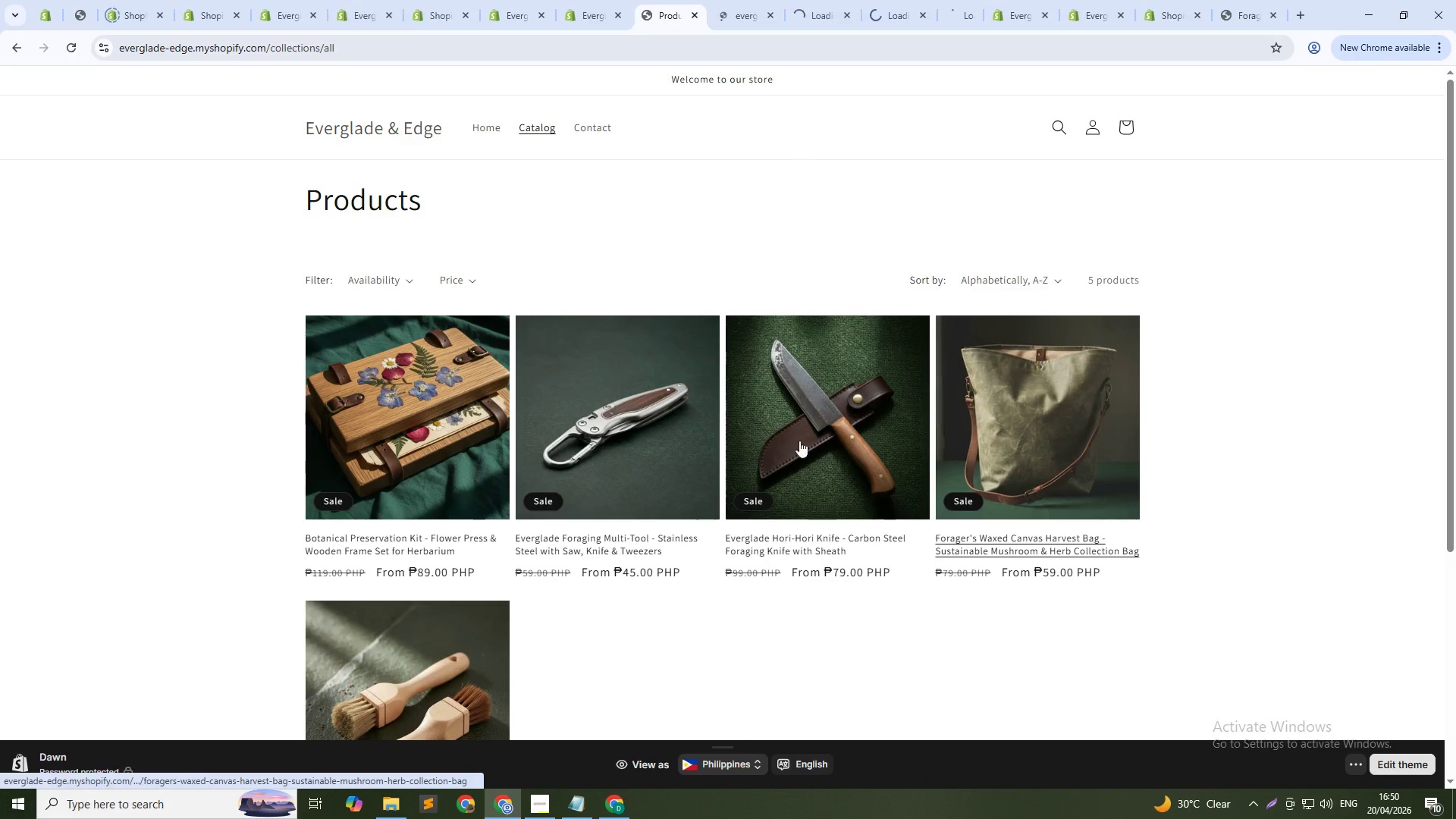 
hold_key(key=ControlLeft, duration=1.2)
left_click([386, 648])
 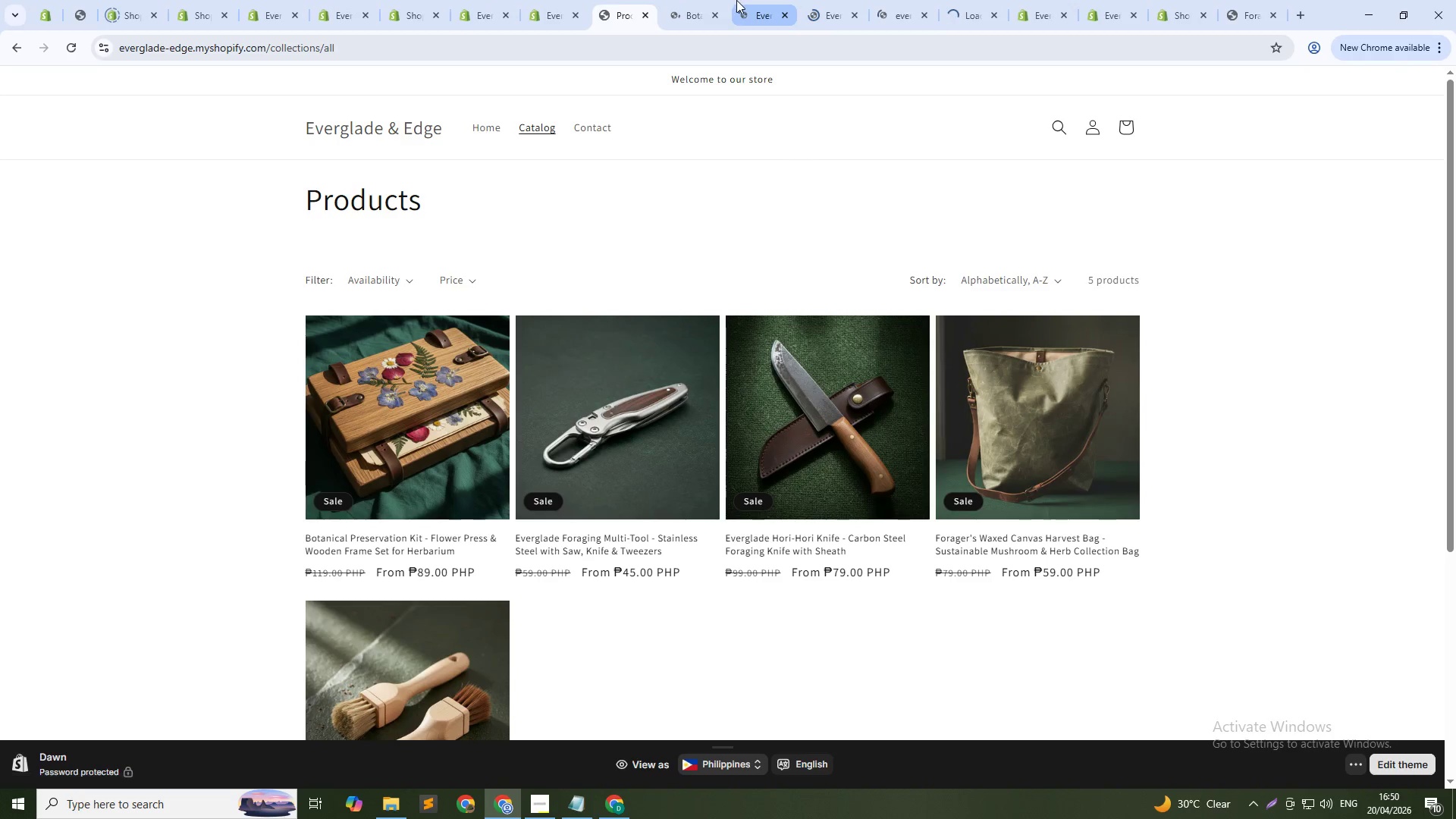 
left_click([695, 0])
 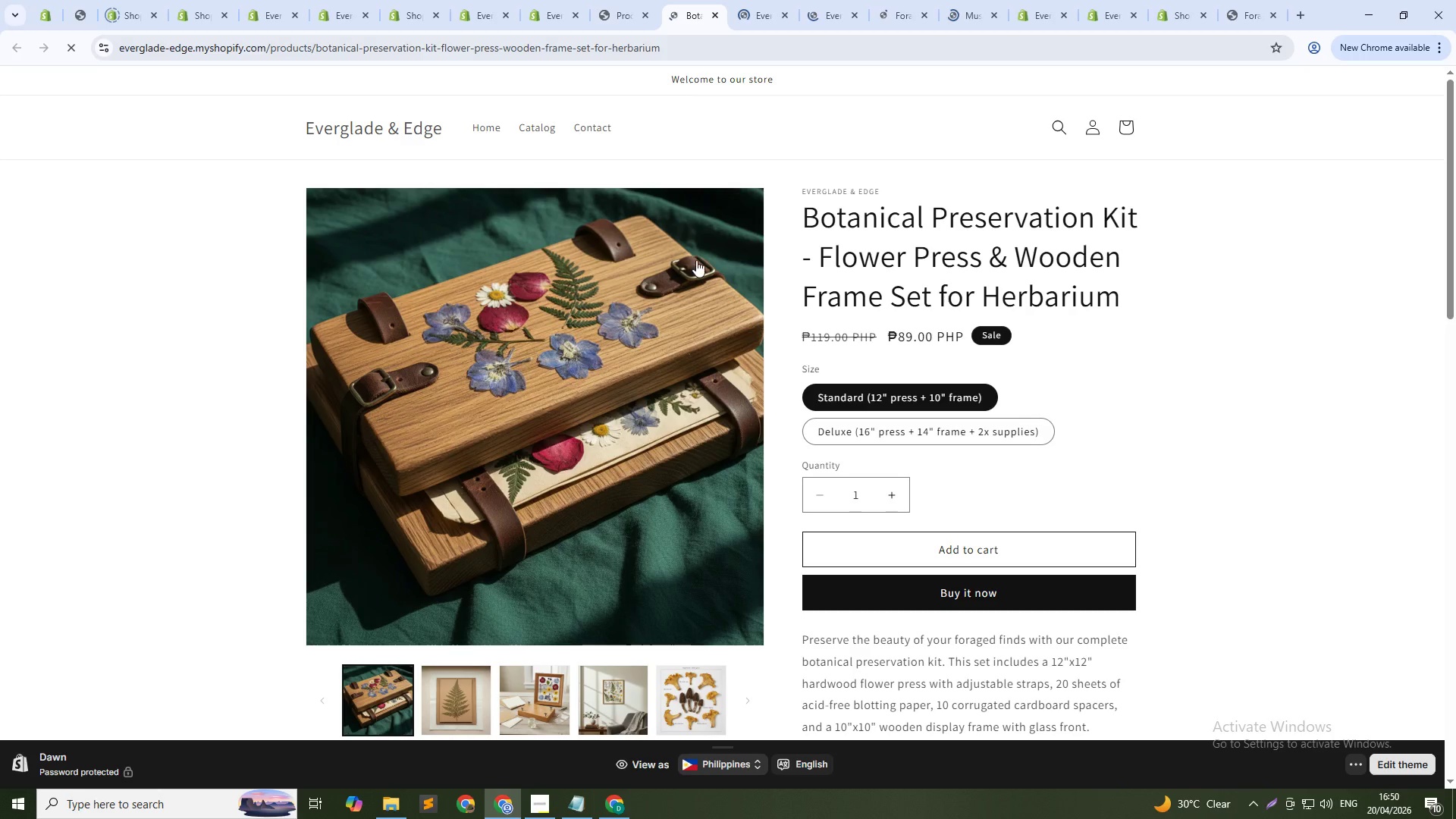 
scroll: coordinate [700, 311], scroll_direction: down, amount: 20.0
 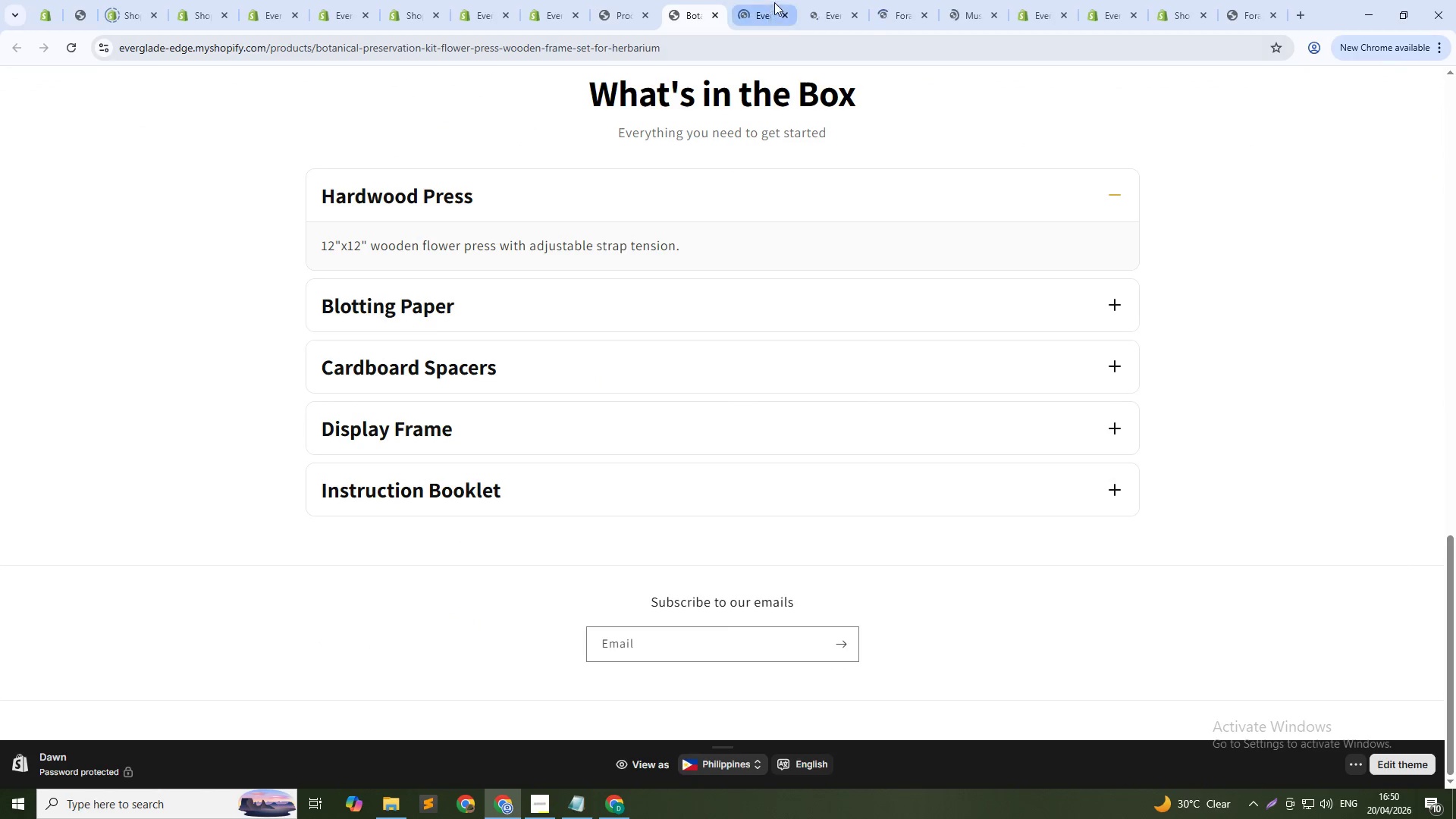 
left_click([748, 0])
 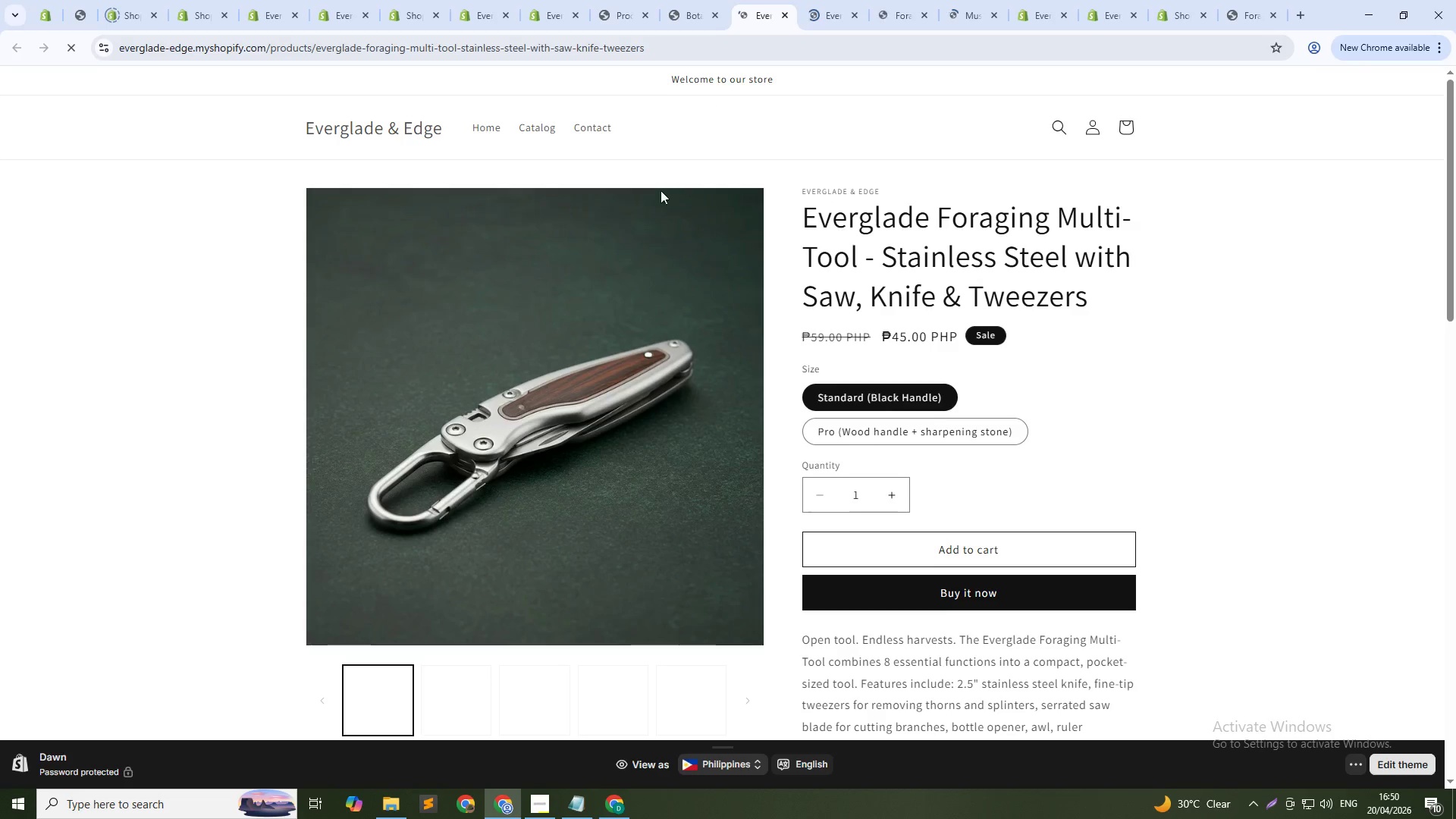 
scroll: coordinate [646, 263], scroll_direction: down, amount: 21.0
 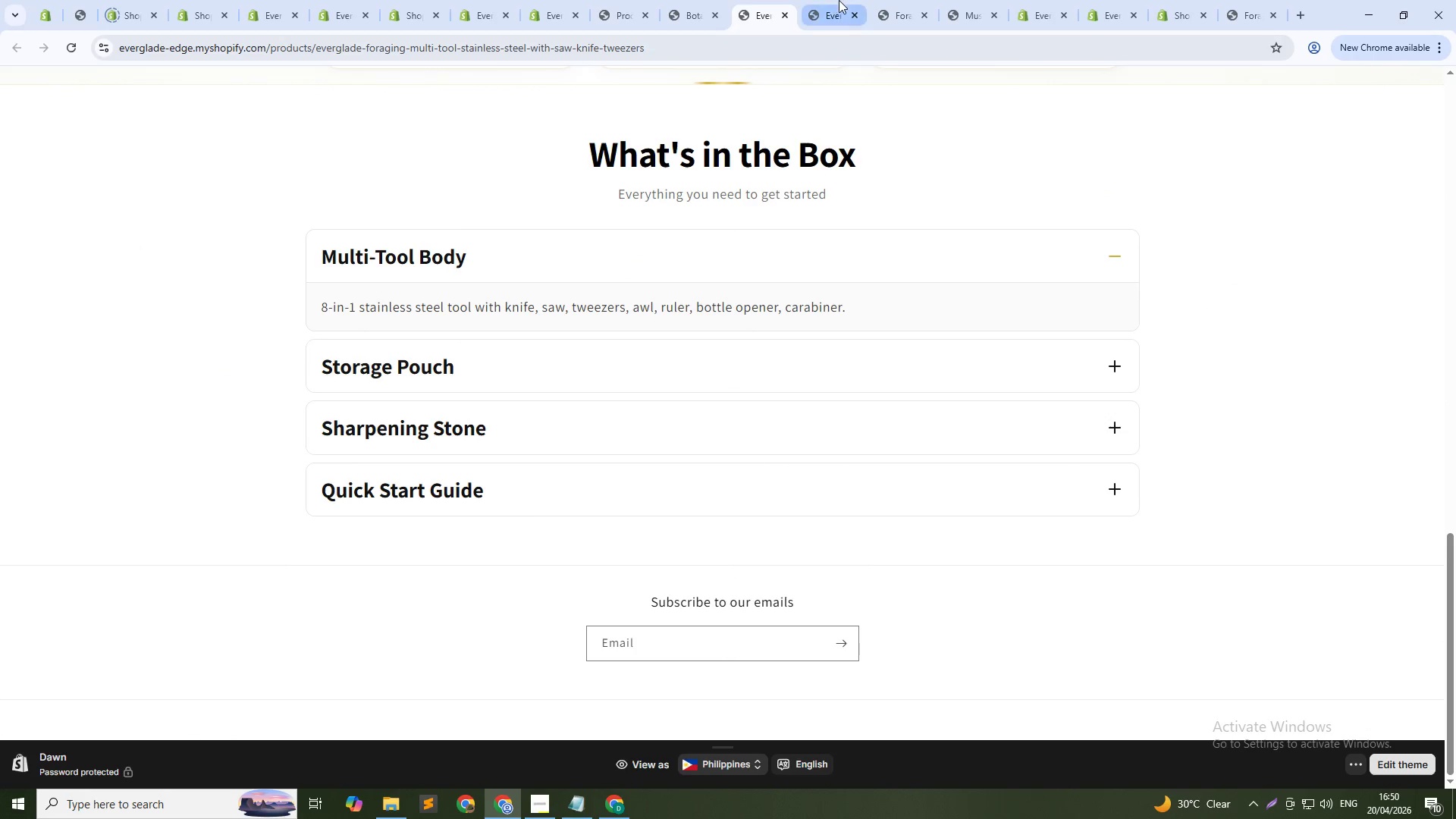 
left_click([839, 0])
 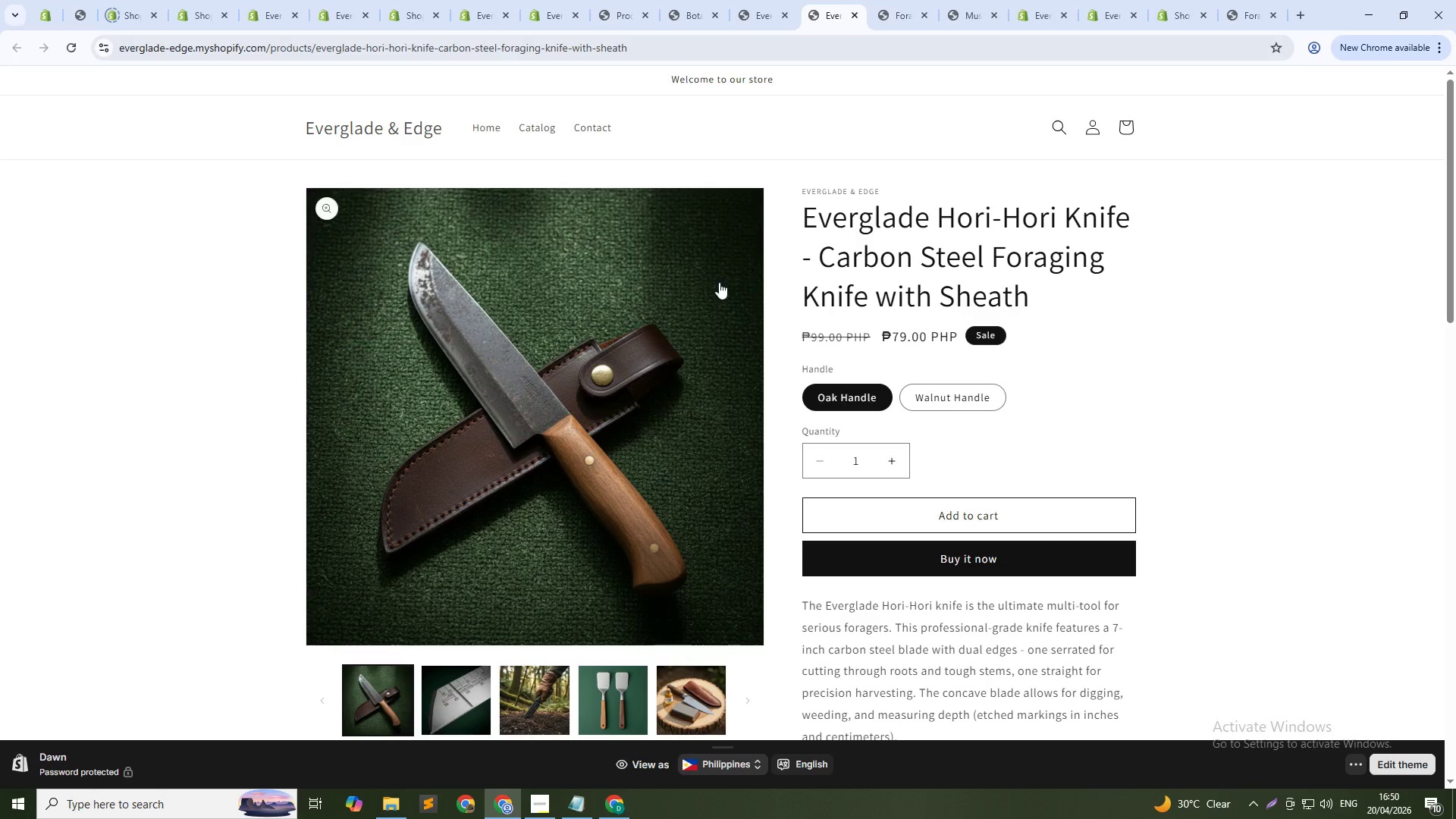 
scroll: coordinate [712, 307], scroll_direction: down, amount: 16.0
 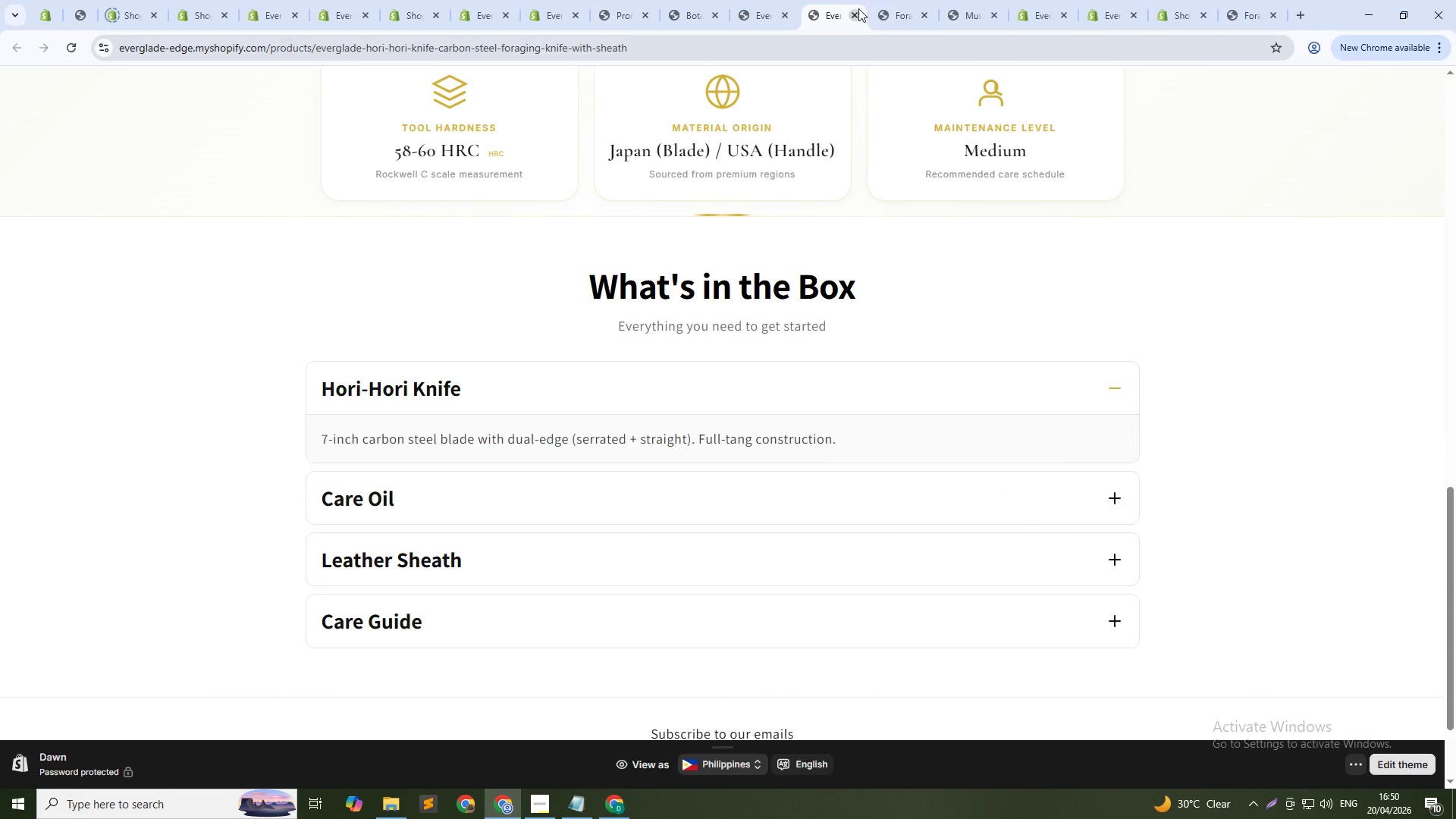 
left_click([896, 1])
 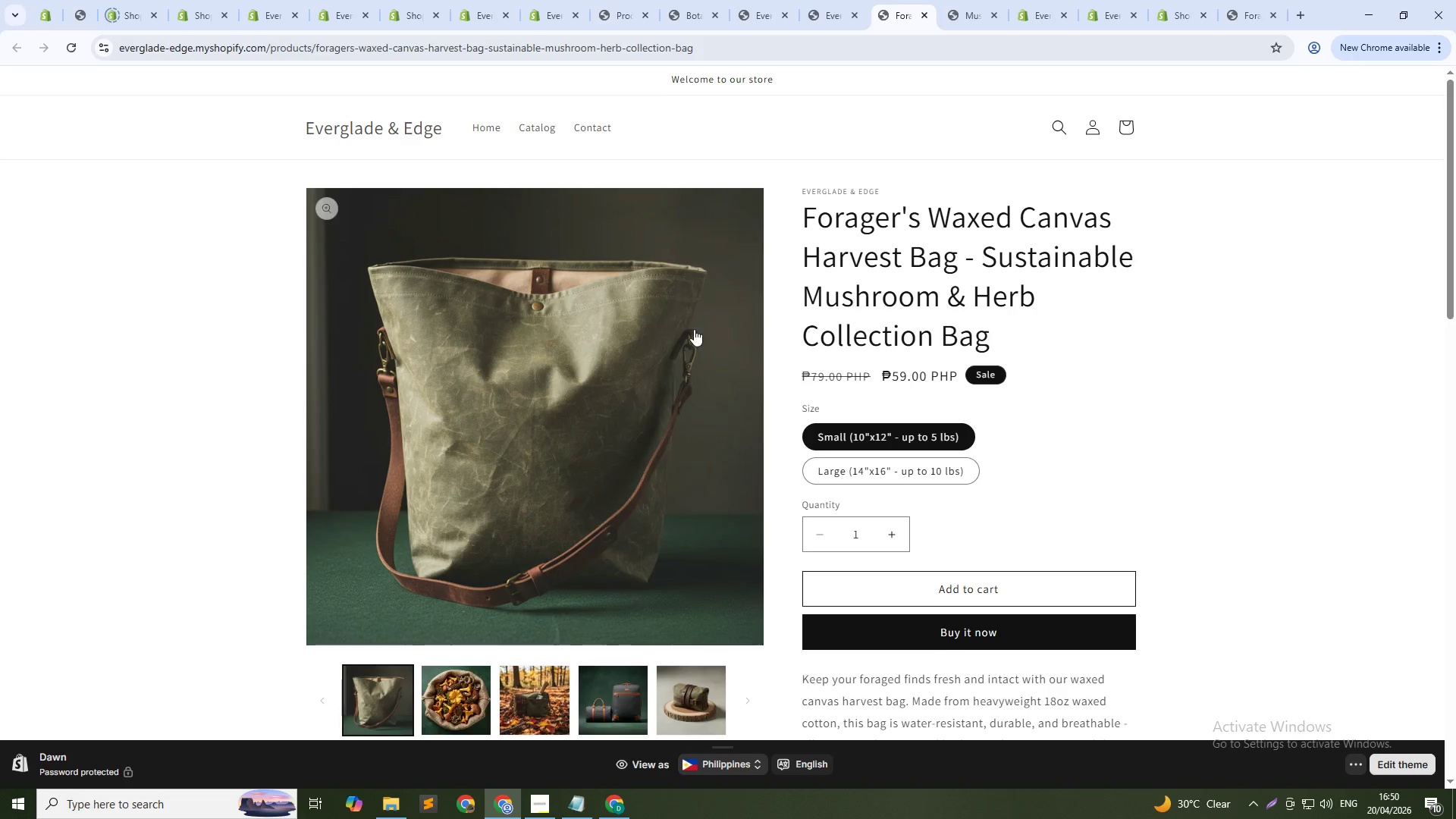 
scroll: coordinate [689, 339], scroll_direction: down, amount: 15.0
 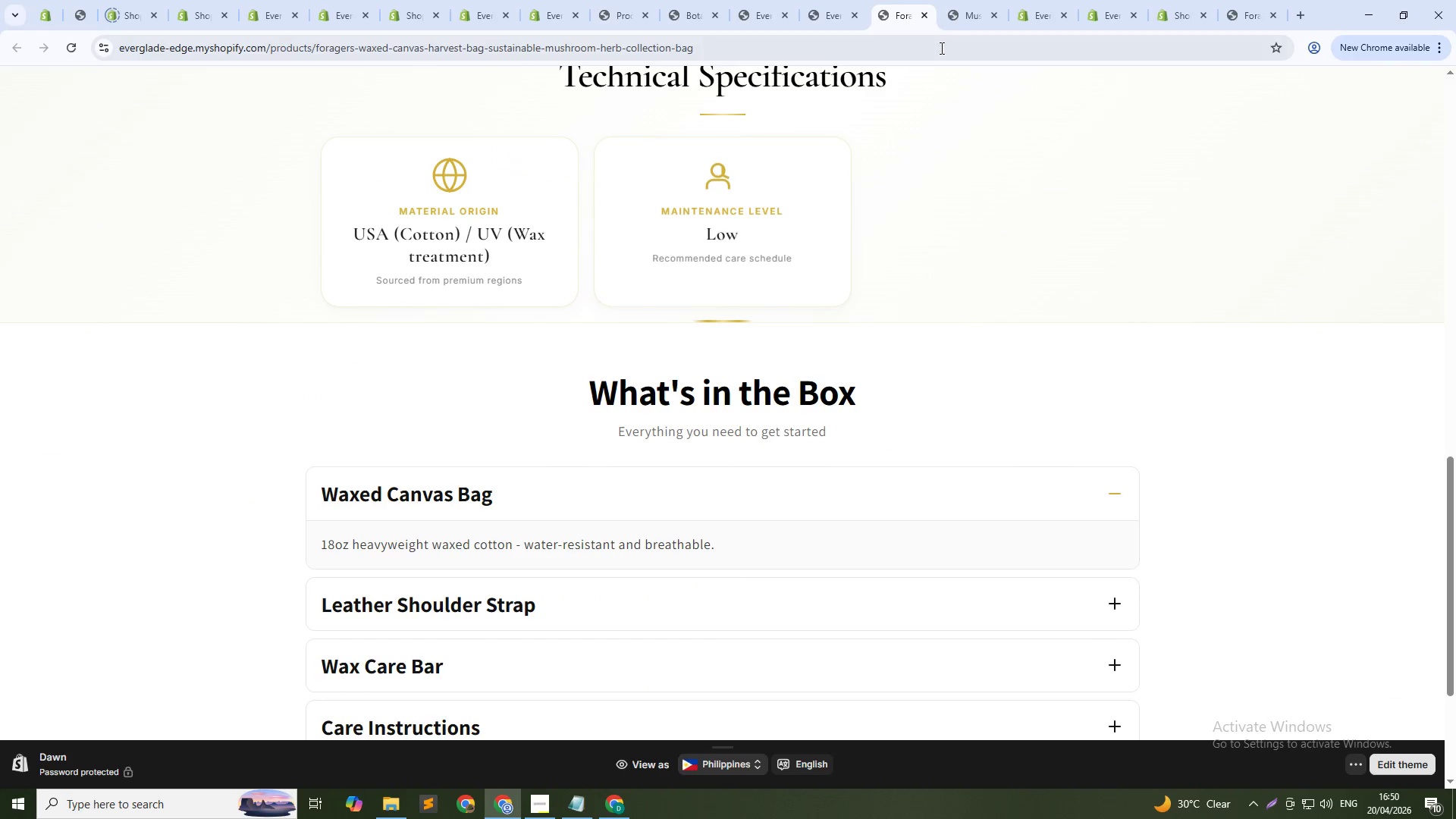 
left_click([968, 24])
 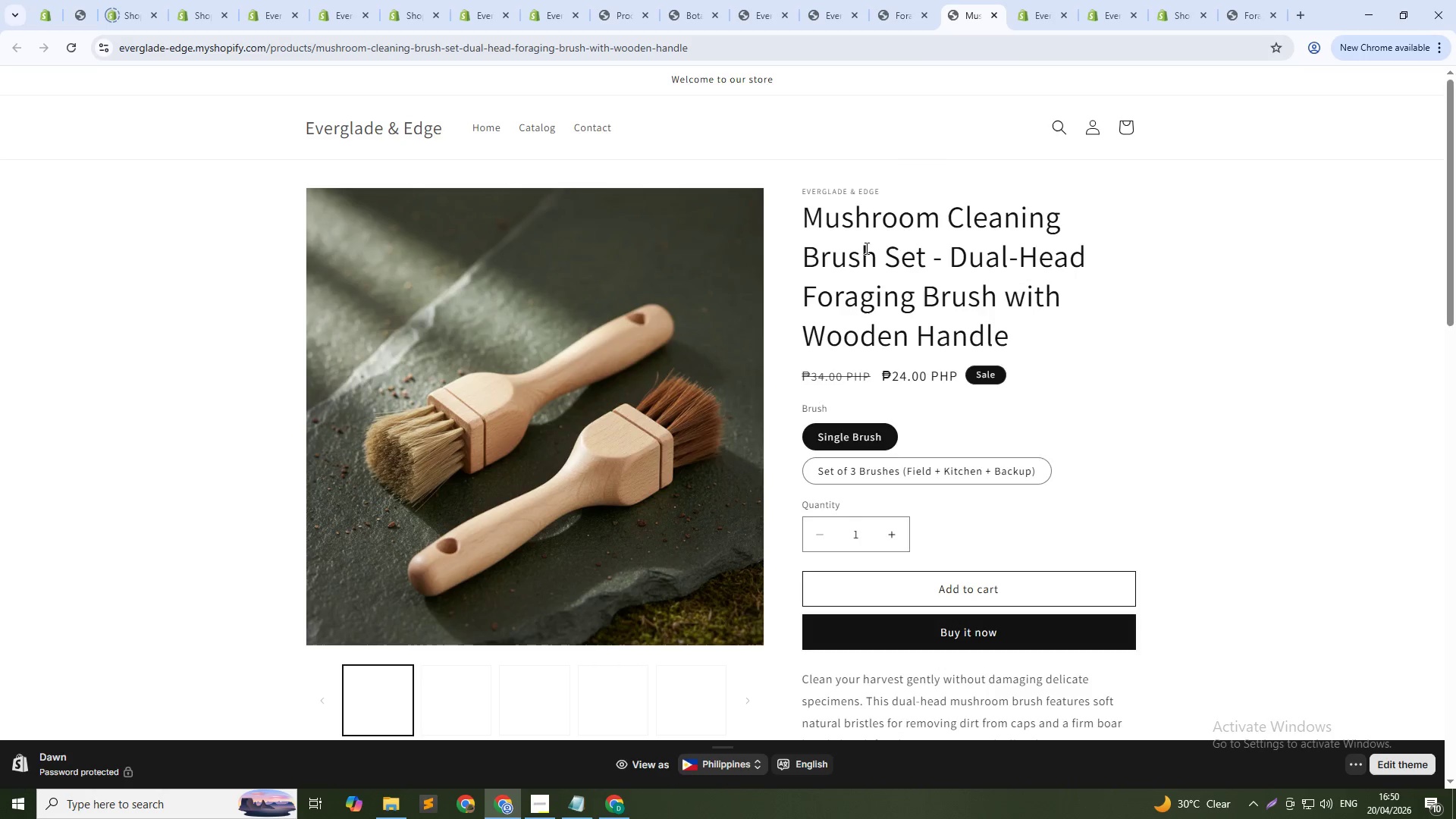 
scroll: coordinate [764, 310], scroll_direction: down, amount: 20.0
 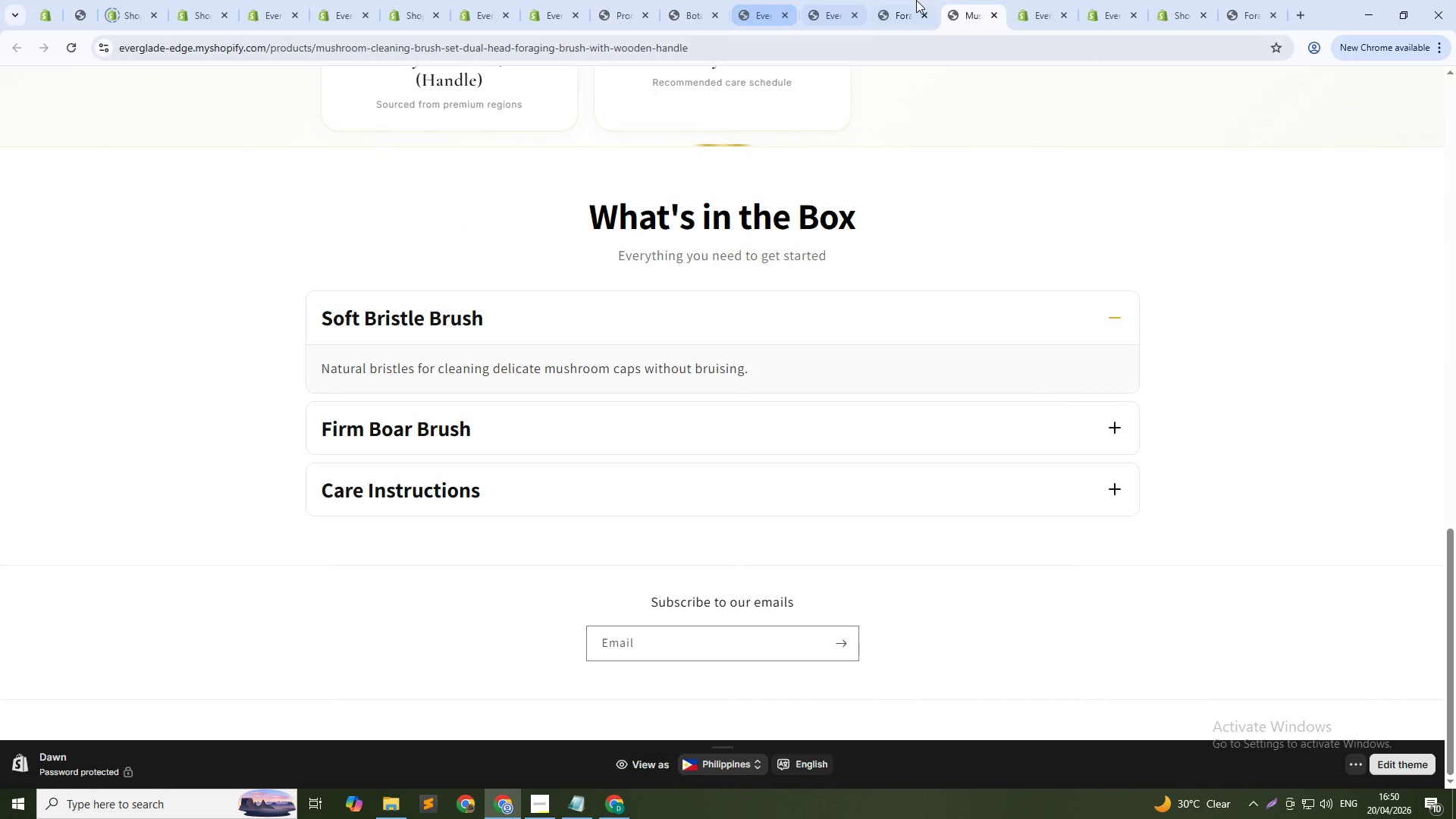 
left_click([927, 0])
 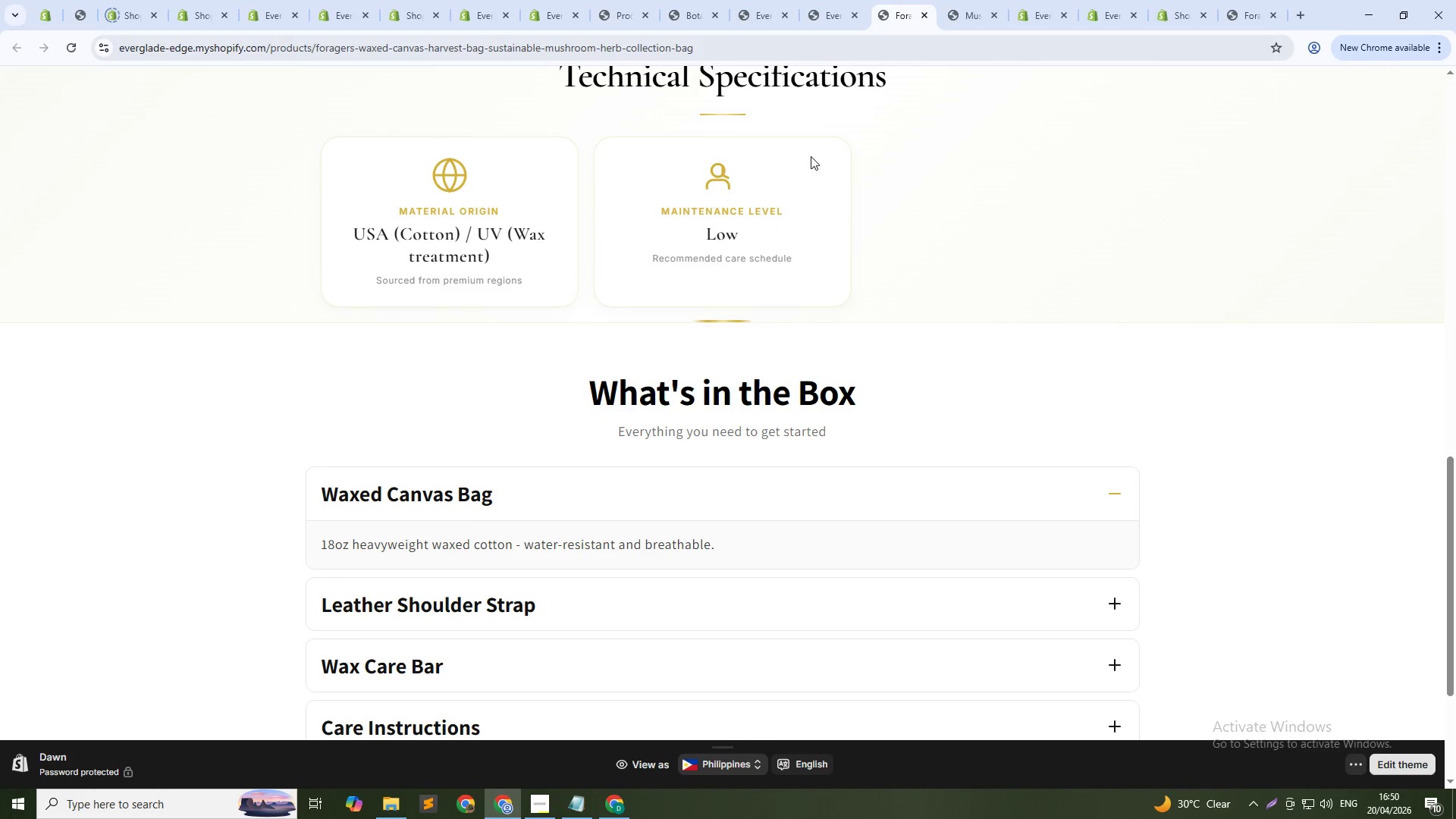 
scroll: coordinate [737, 253], scroll_direction: down, amount: 10.0
 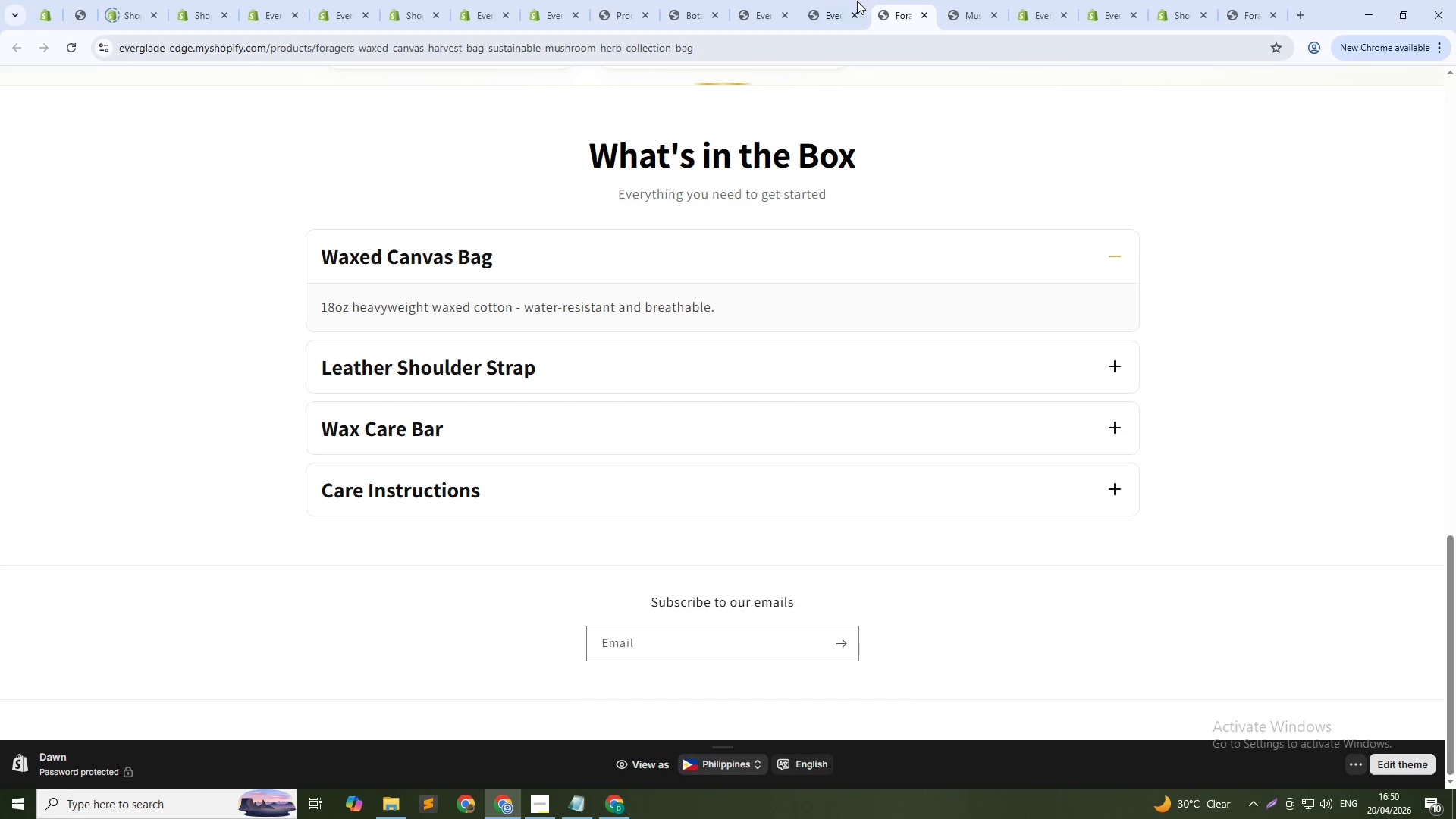 
left_click([824, 1])
 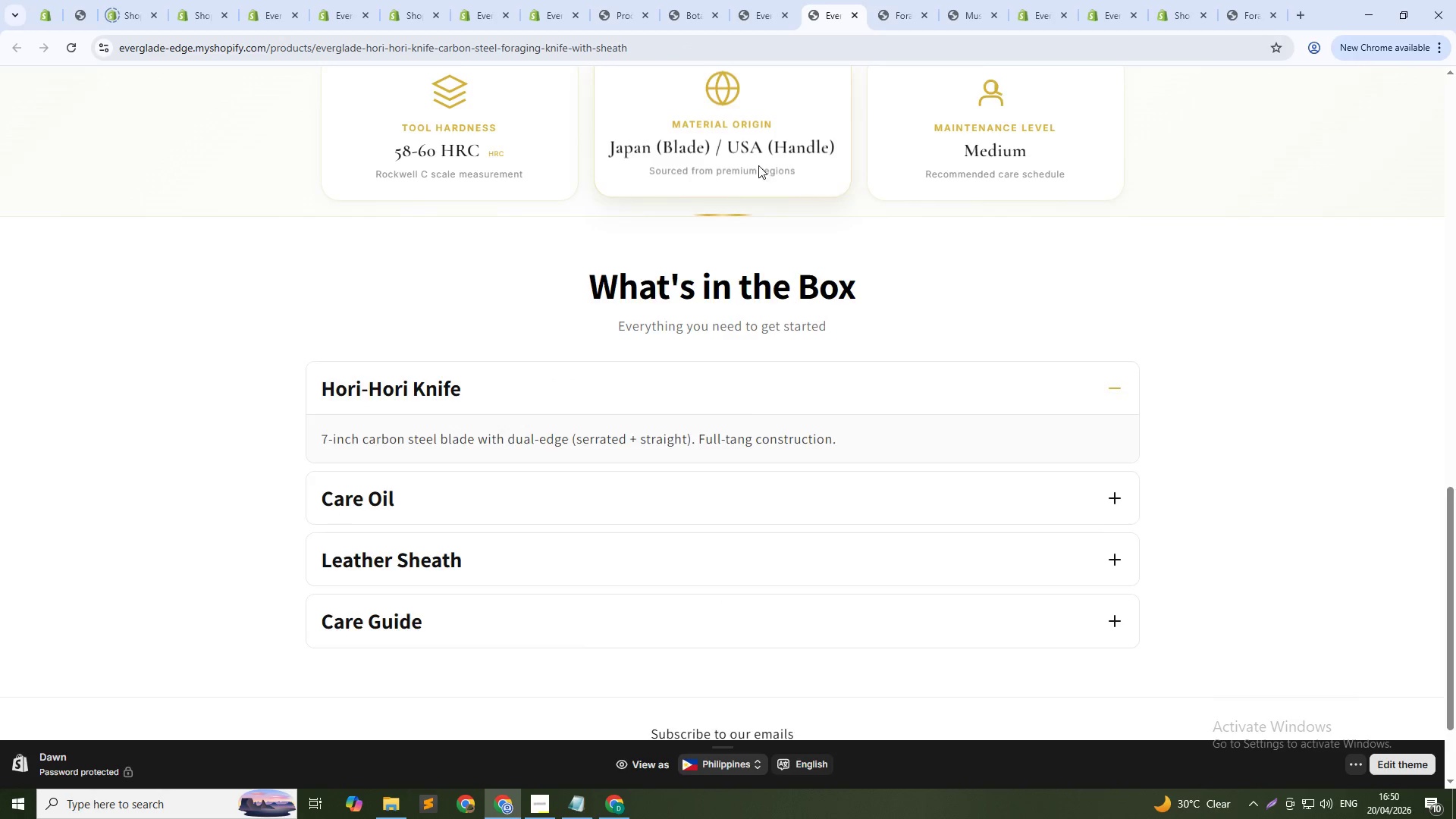 
scroll: coordinate [742, 192], scroll_direction: down, amount: 5.0
 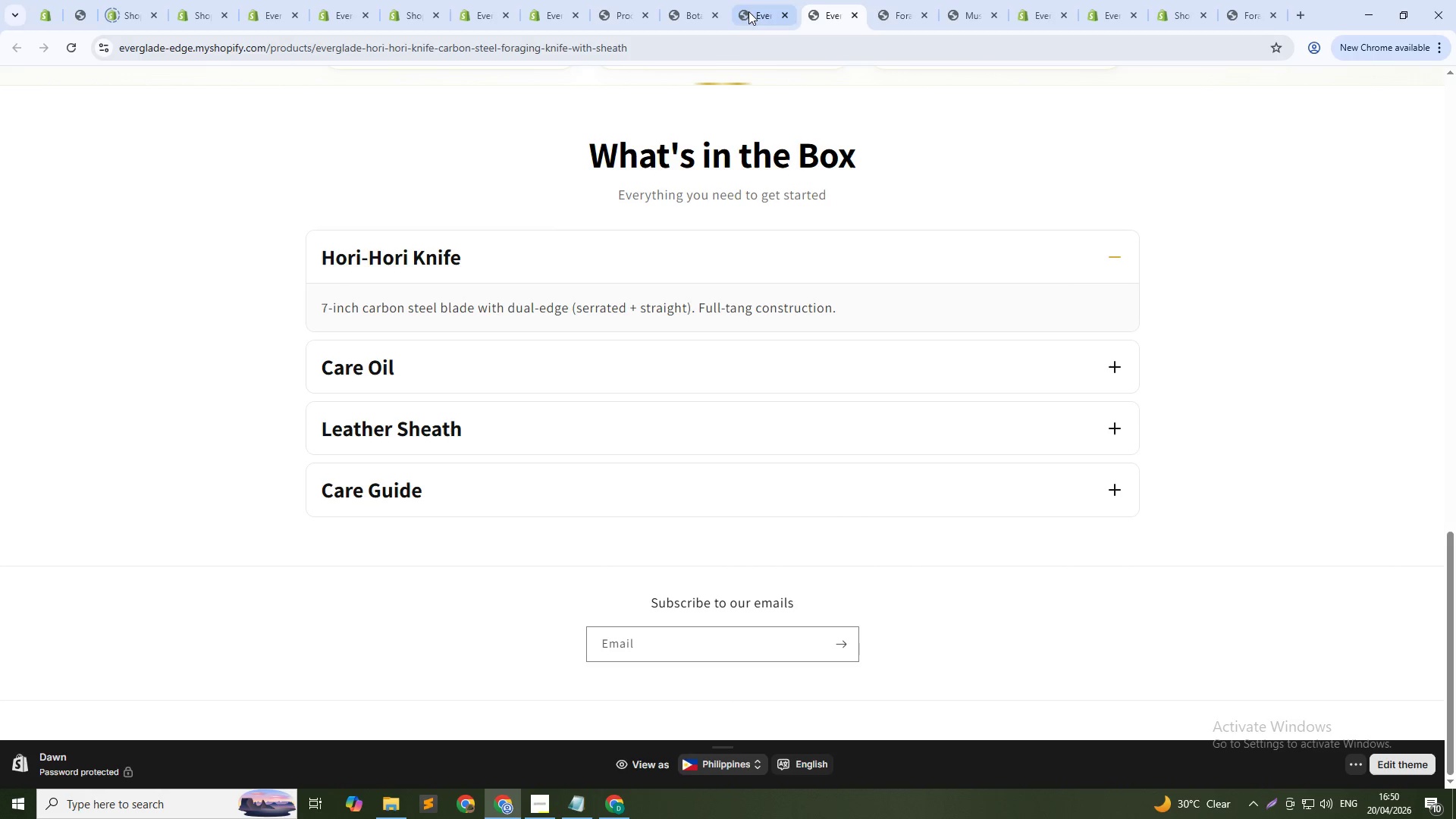 
left_click([754, 3])
 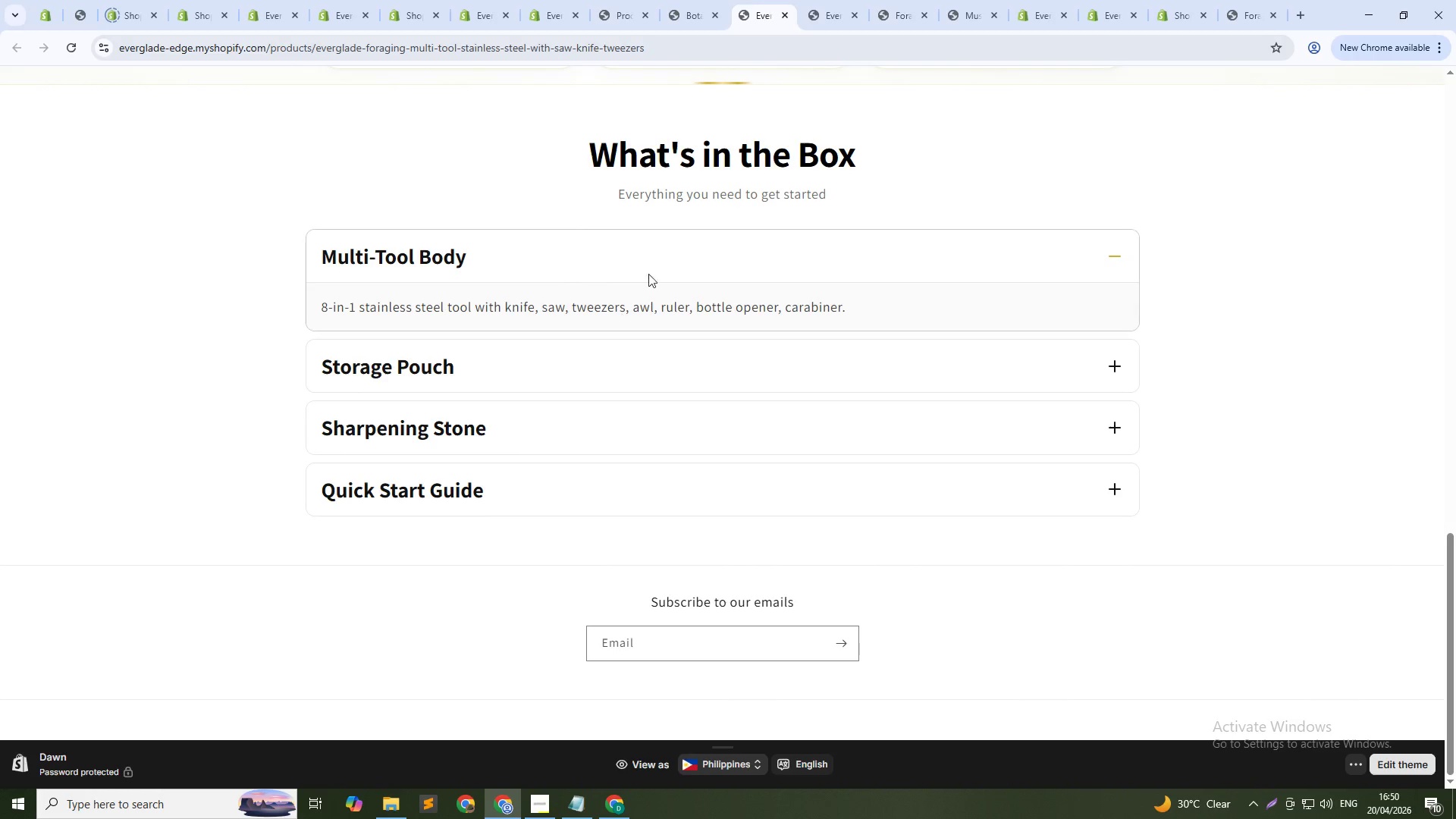 
scroll: coordinate [642, 288], scroll_direction: down, amount: 4.0
 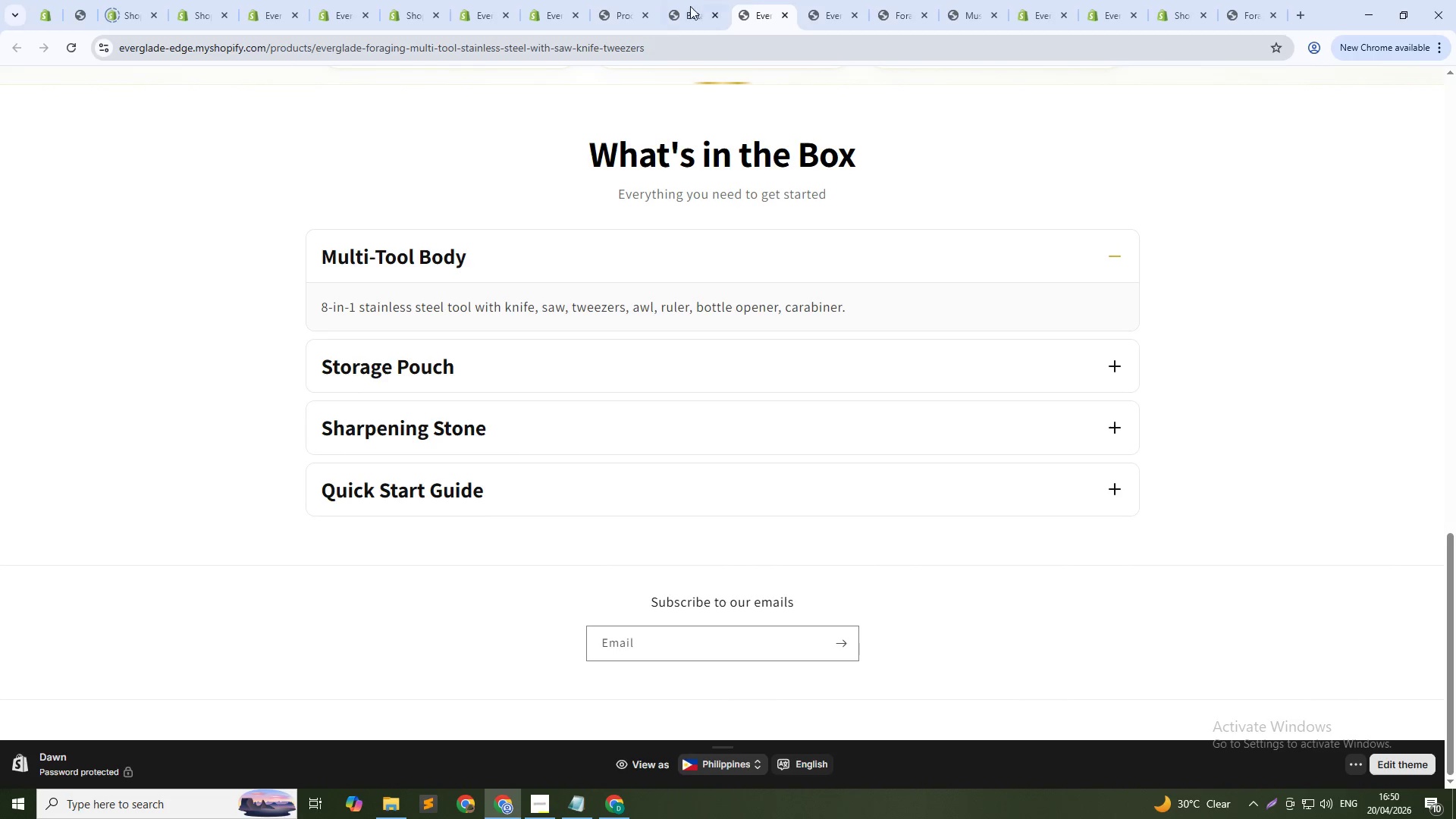 
left_click([705, 0])
 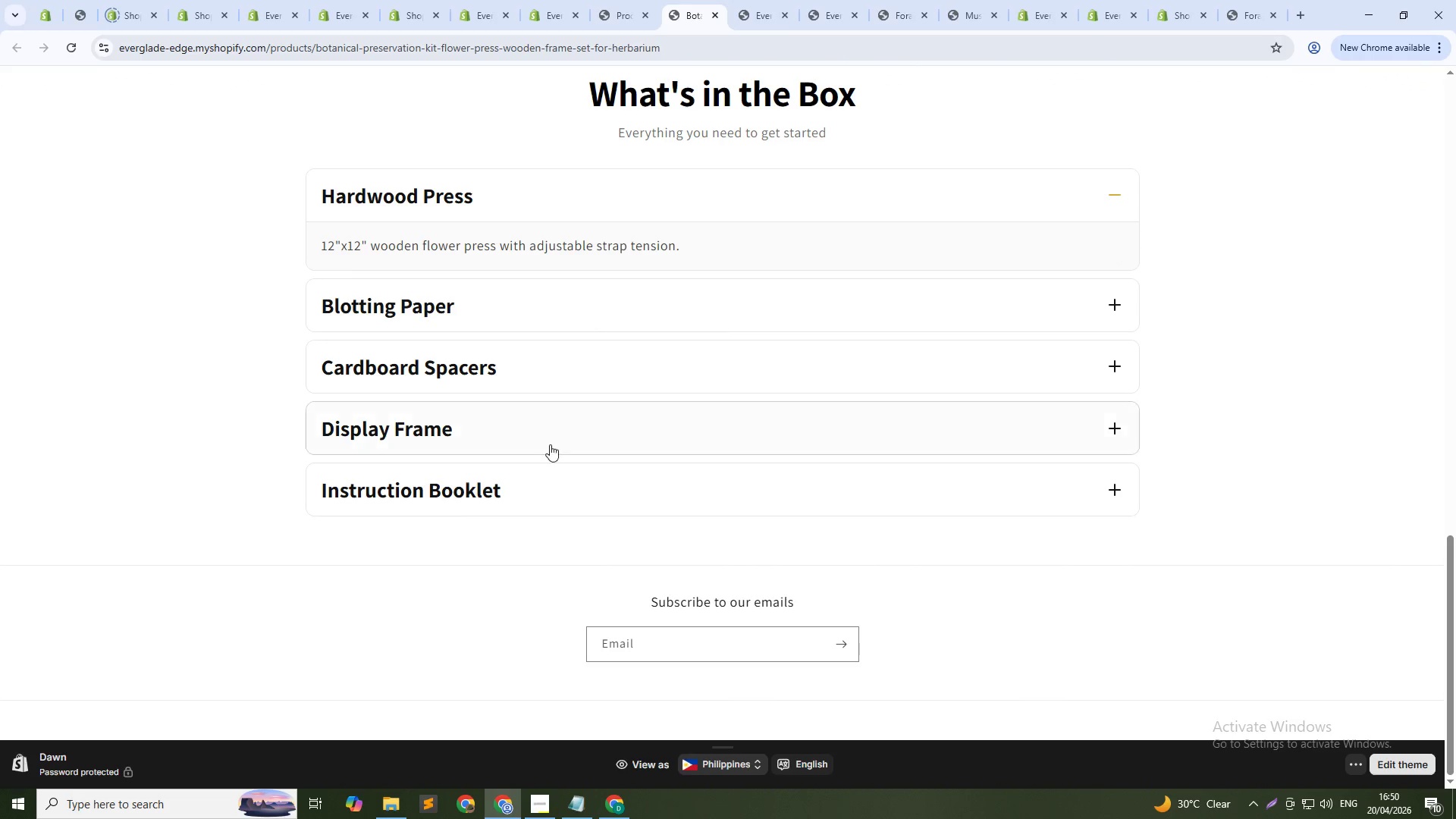 
scroll: coordinate [550, 444], scroll_direction: down, amount: 1.0
 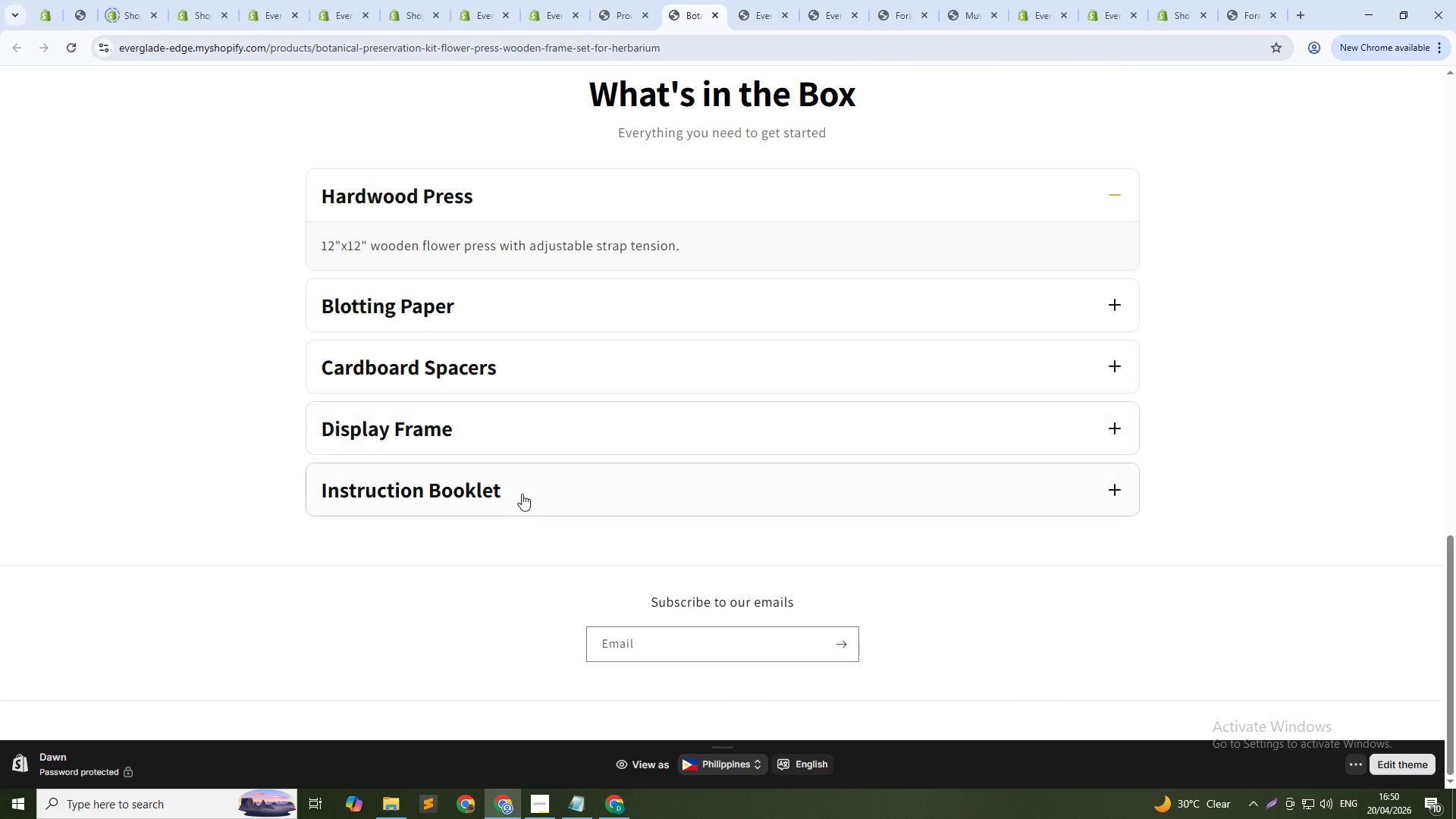 
left_click([522, 494])
 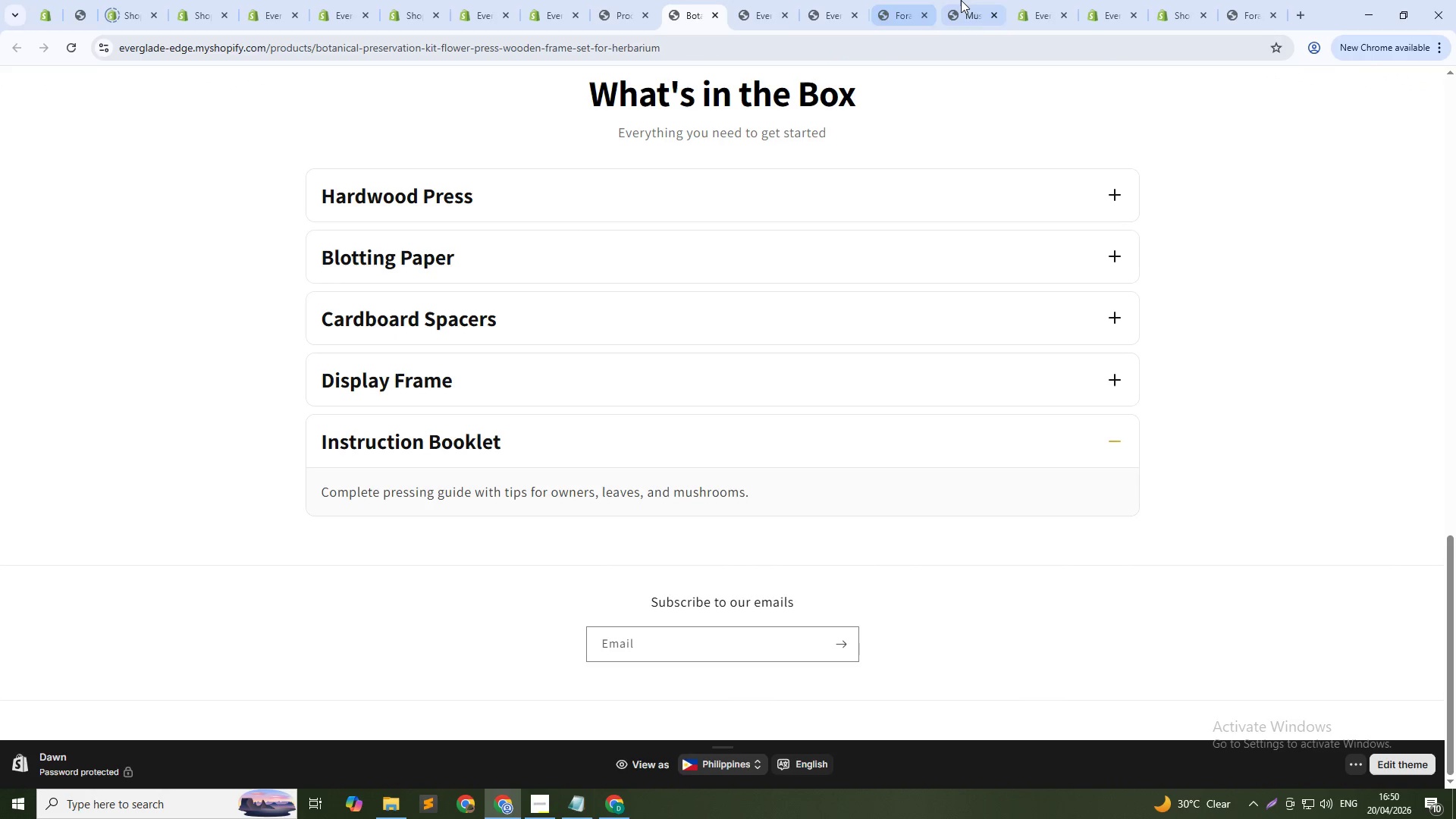 
middle_click([981, 0])
 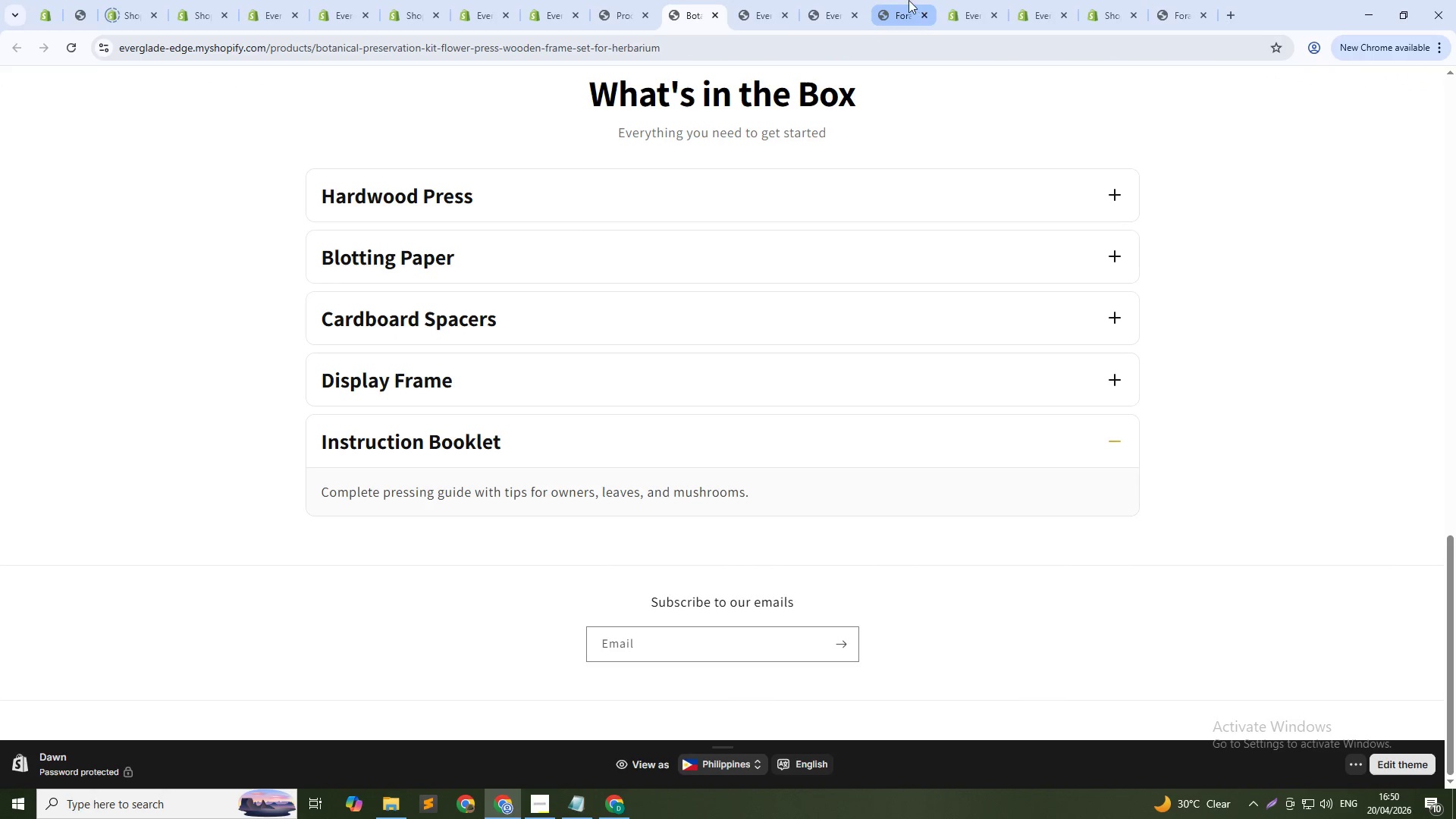 
middle_click([904, 0])
 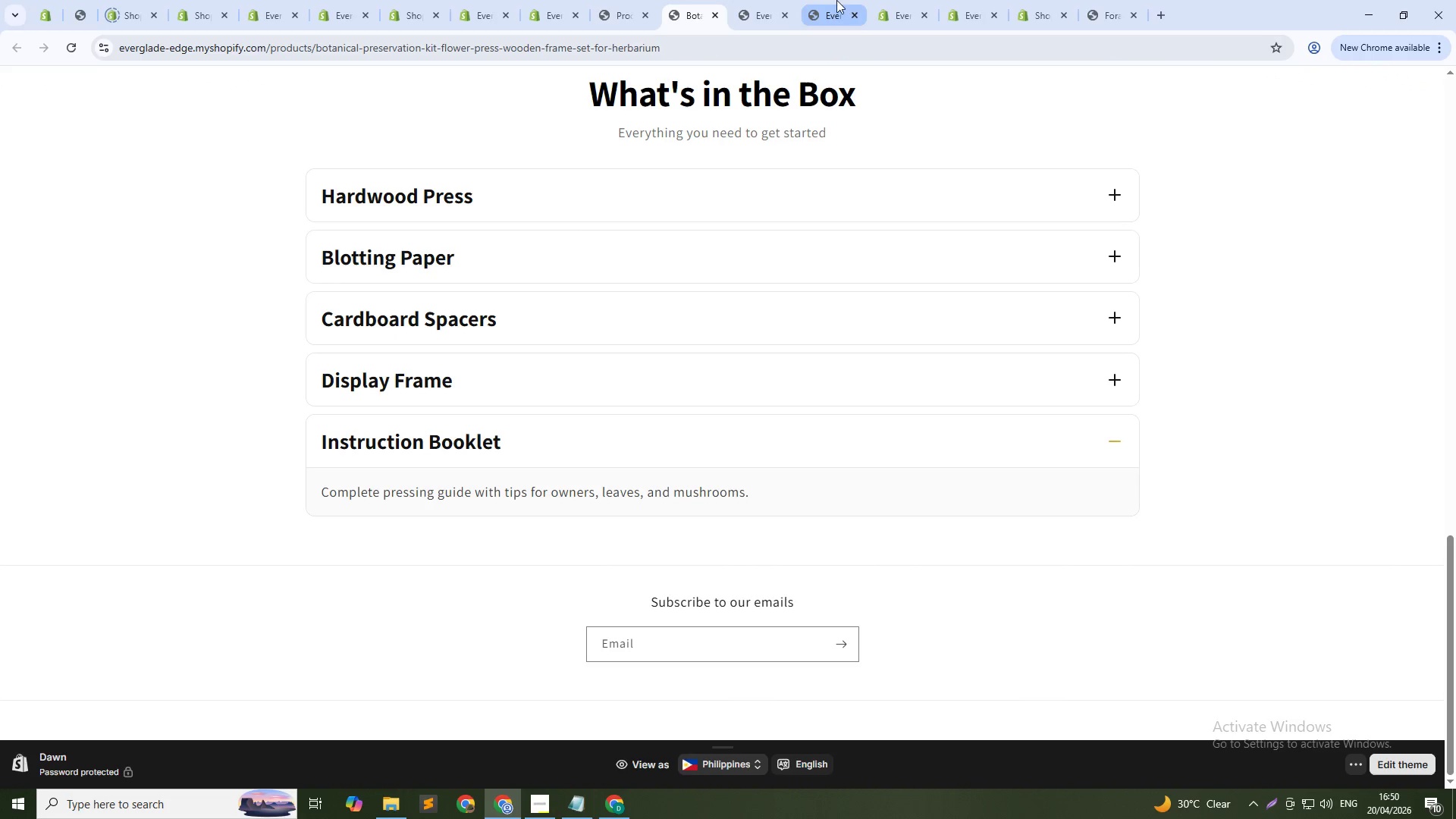 
middle_click([836, 0])
 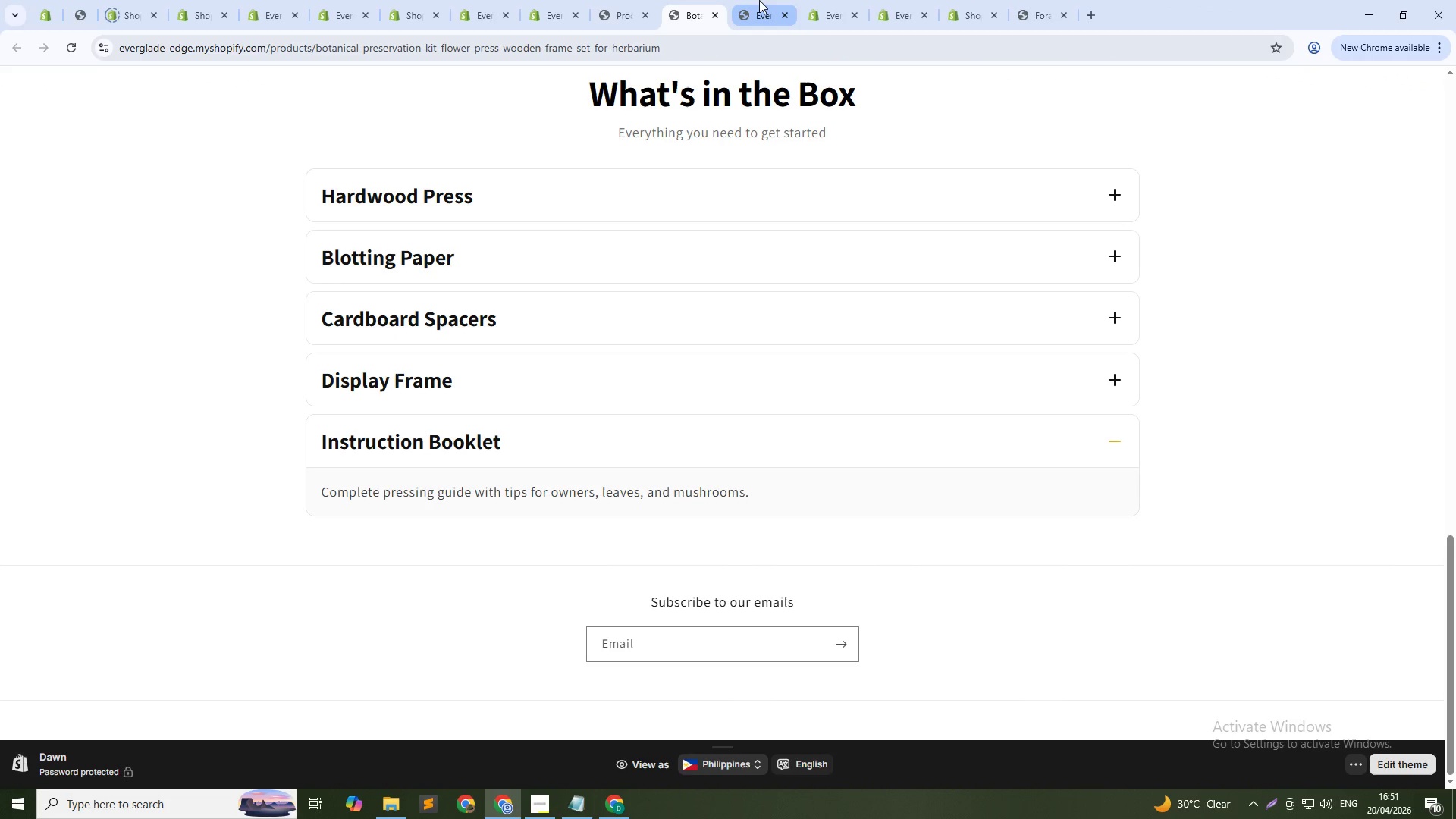 
middle_click([759, 0])
 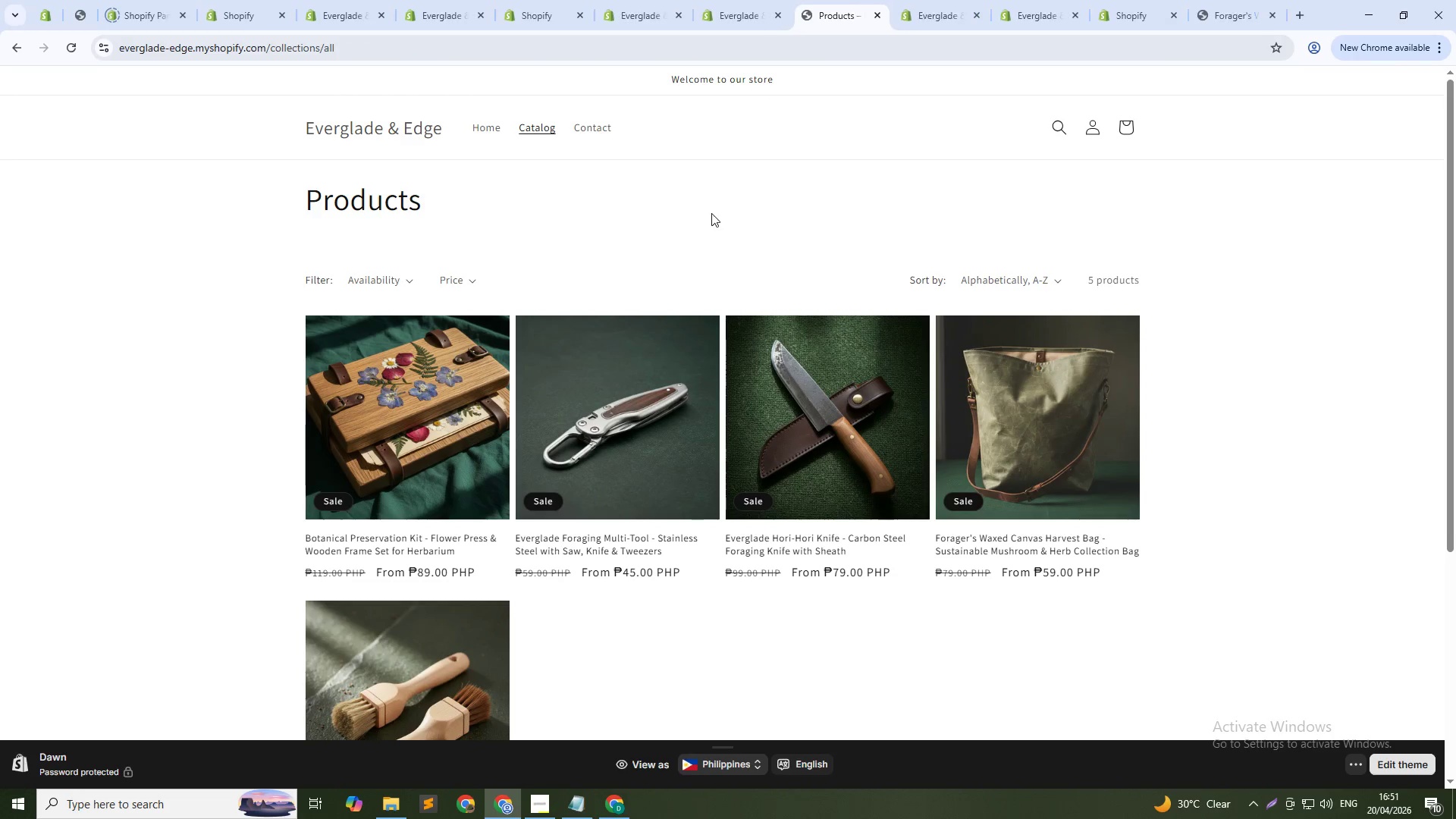 
scroll: coordinate [676, 347], scroll_direction: down, amount: 9.0
 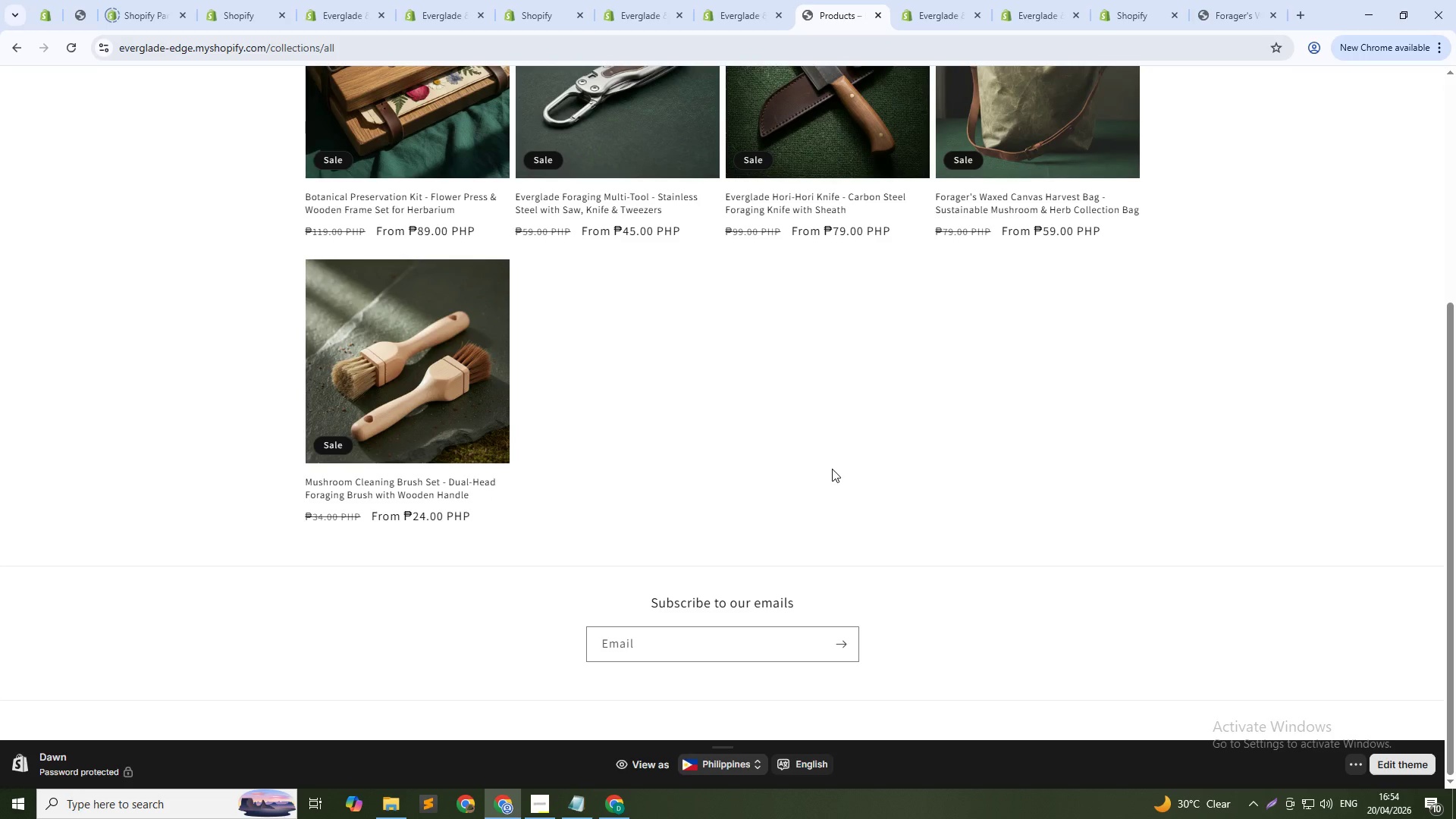 
wait(189.05)
 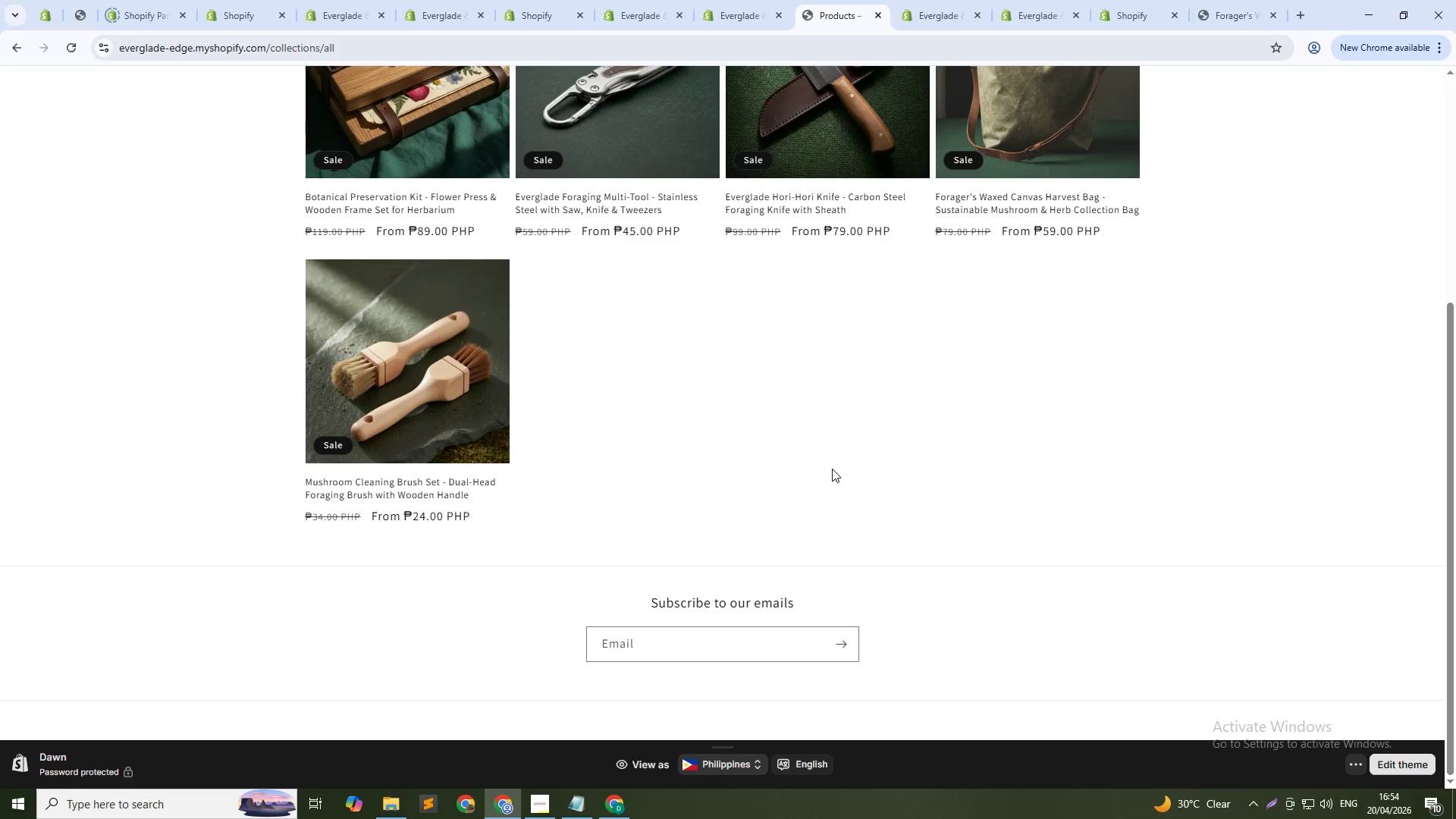 
left_click([1107, 0])
 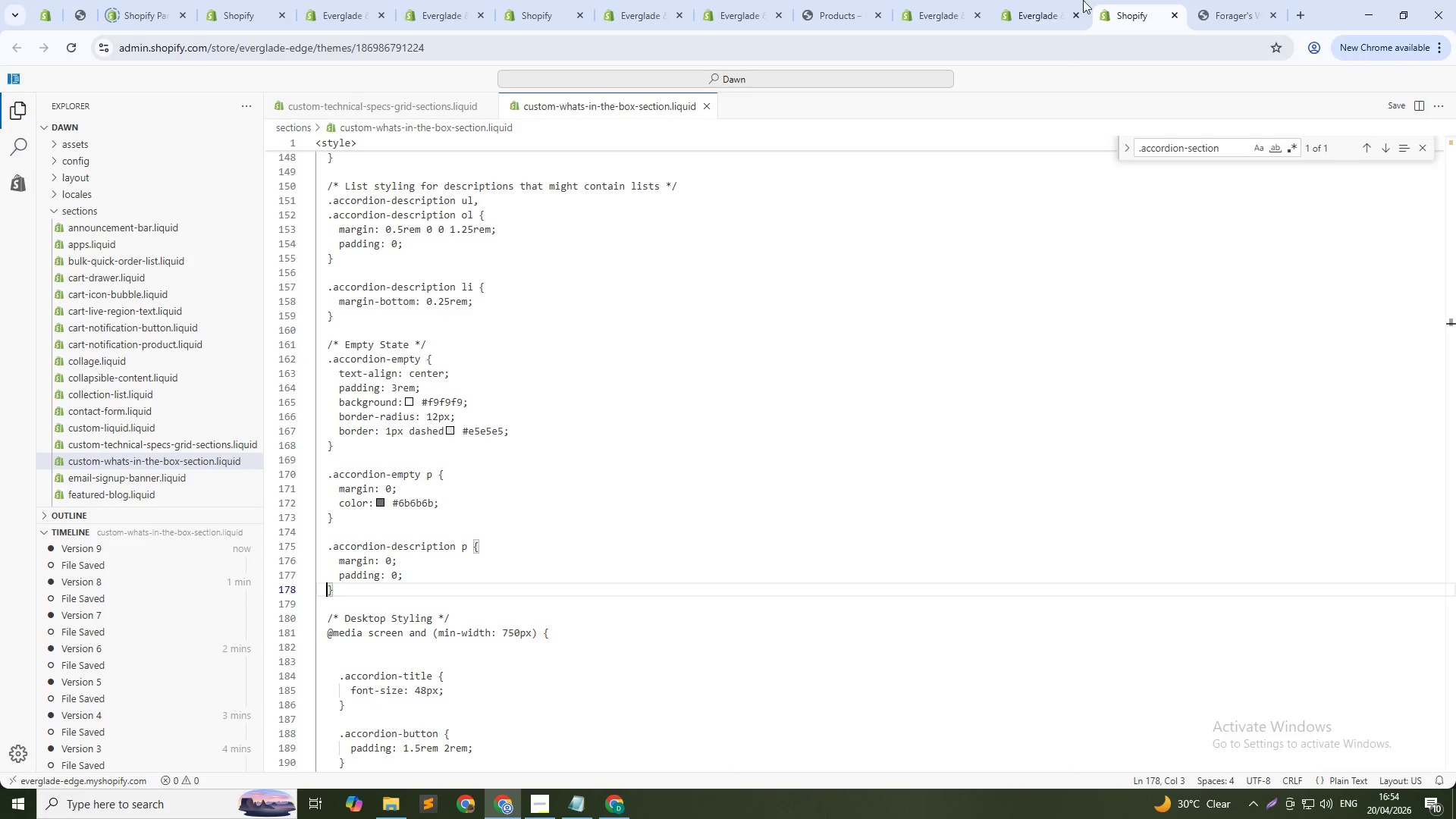 
left_click([1057, 0])
 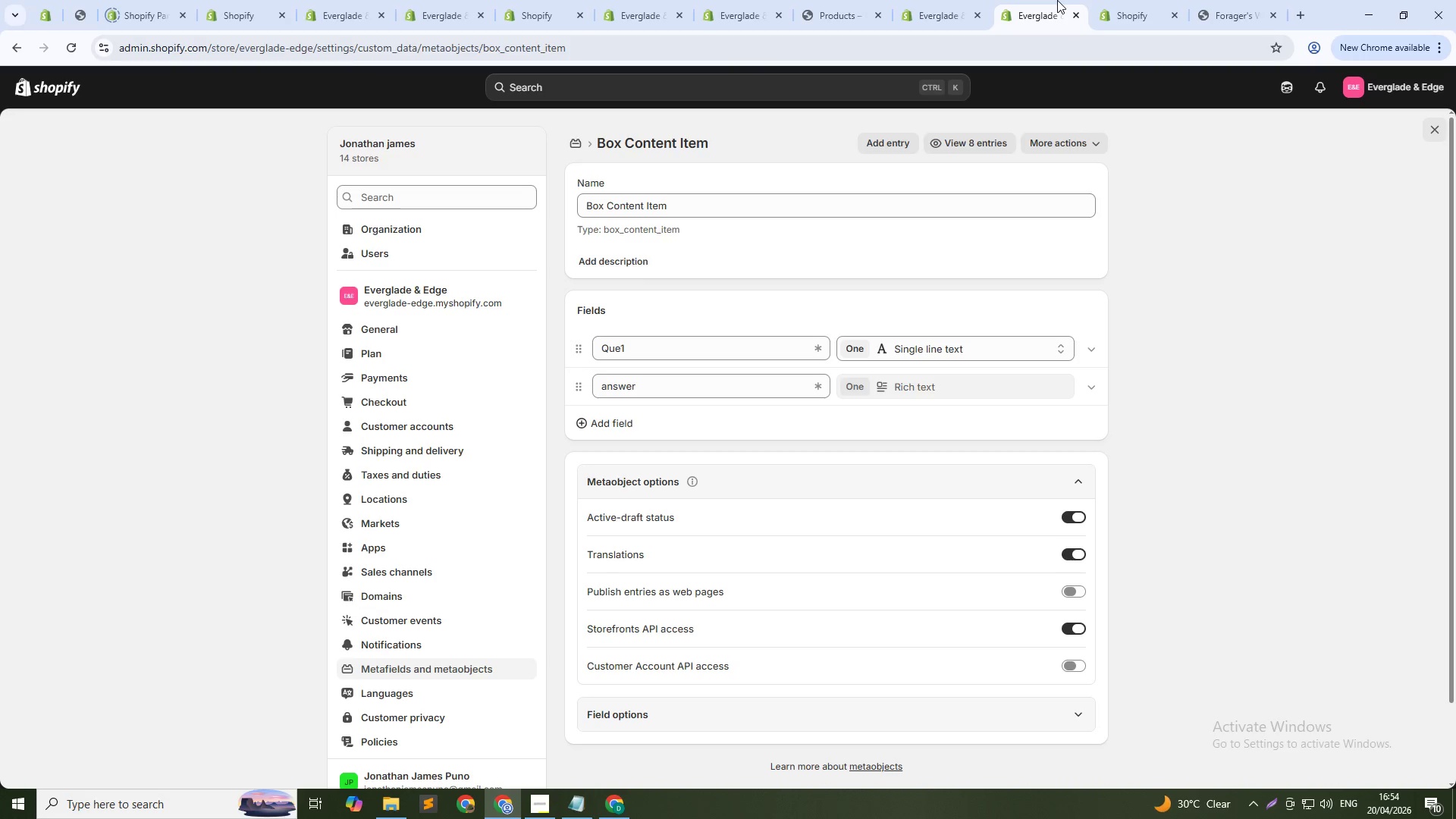 
middle_click([1044, 0])
 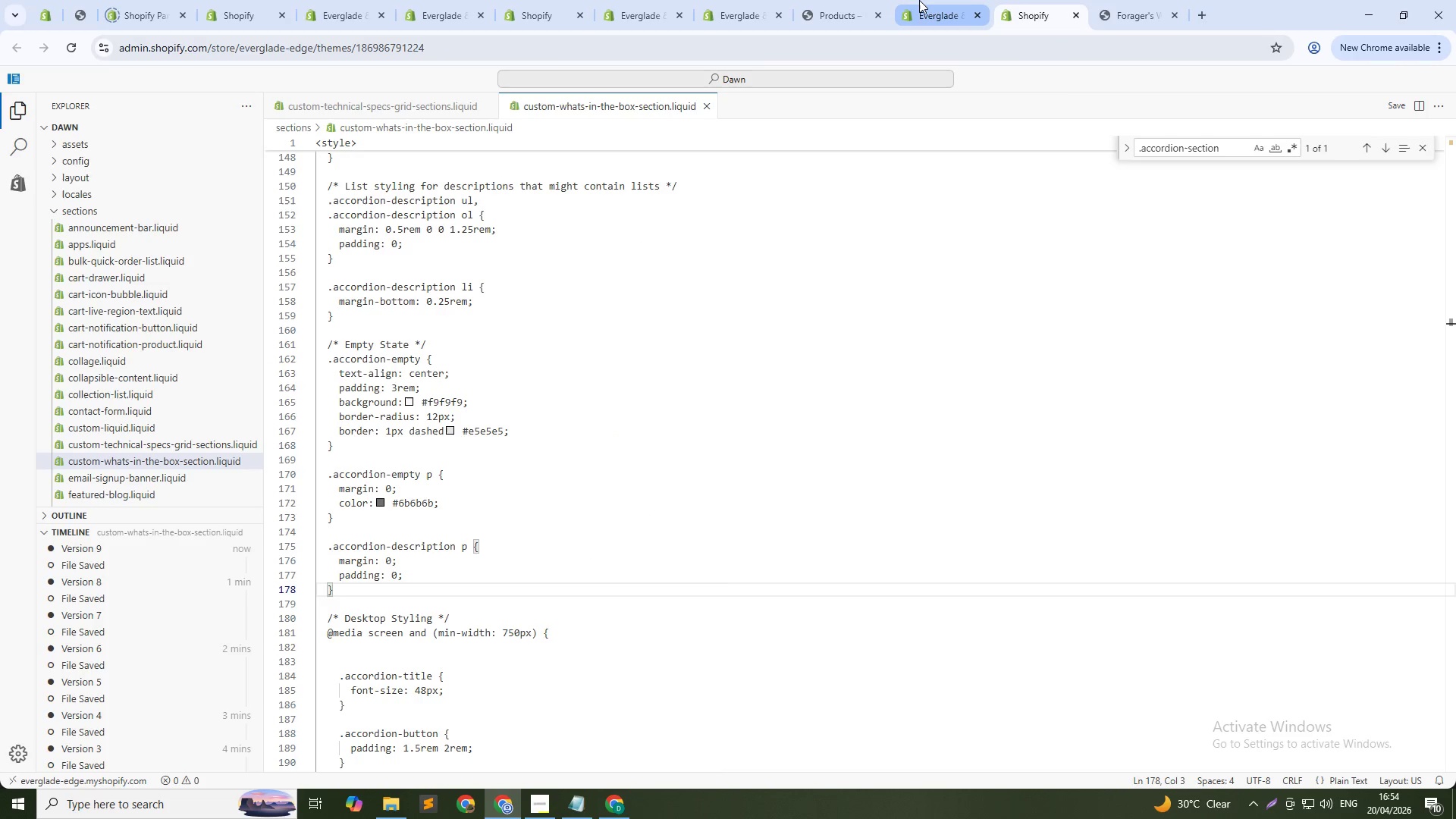 
left_click([922, 0])
 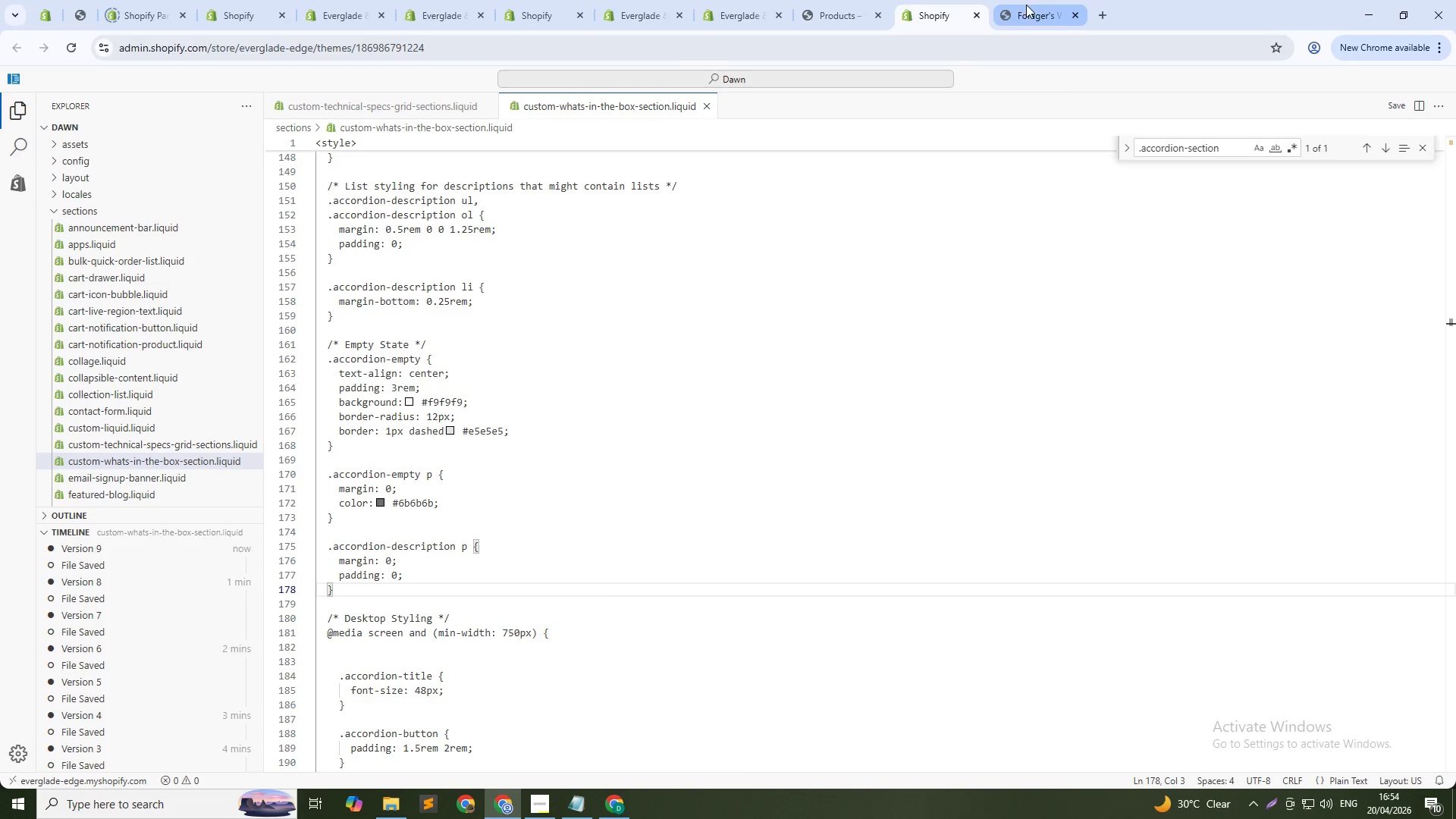 
scroll: coordinate [1028, 7], scroll_direction: down, amount: 1.0
 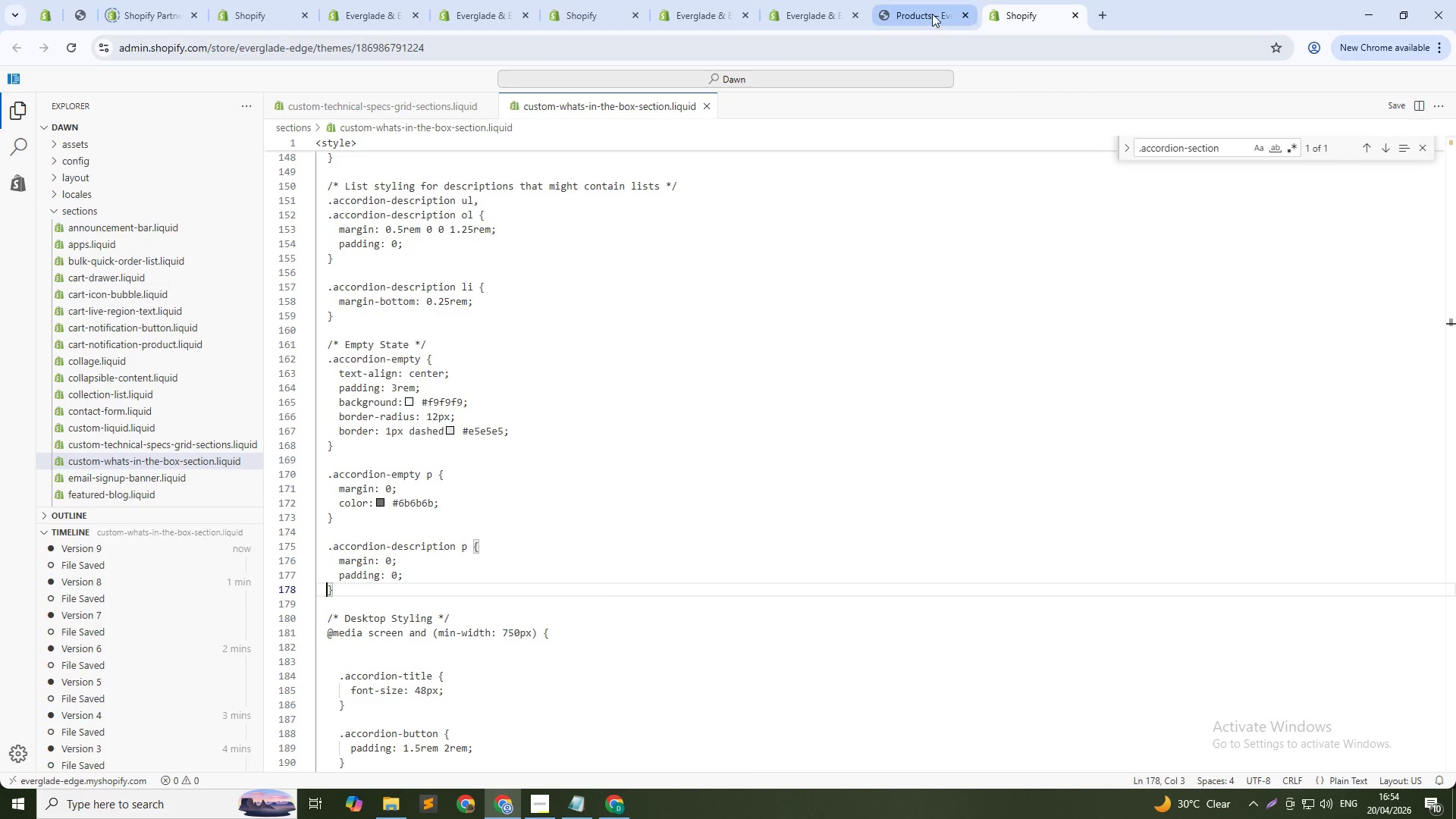 
left_click([932, 14])
 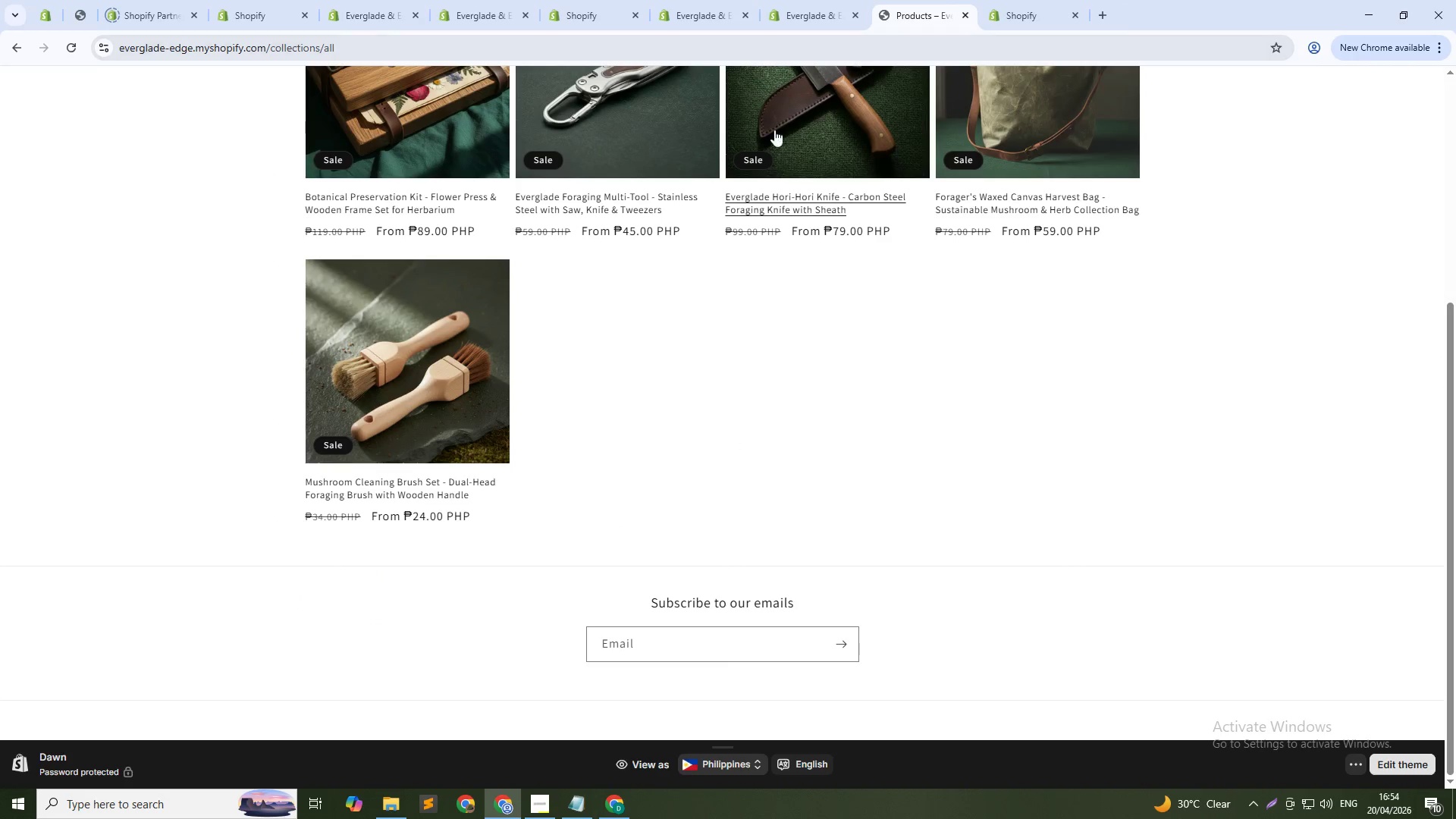 
scroll: coordinate [708, 189], scroll_direction: up, amount: 10.0
 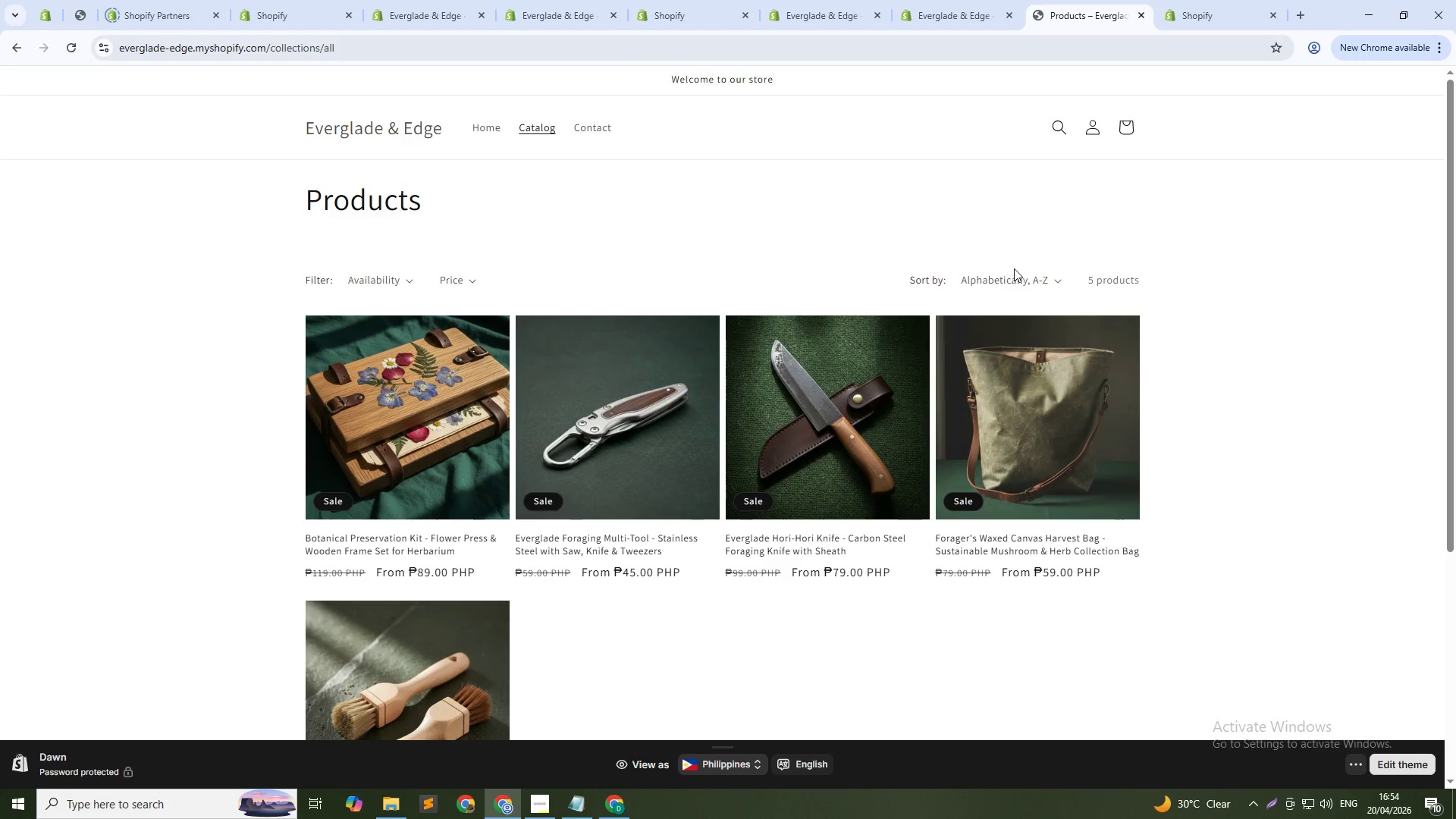 
left_click([1018, 286])
 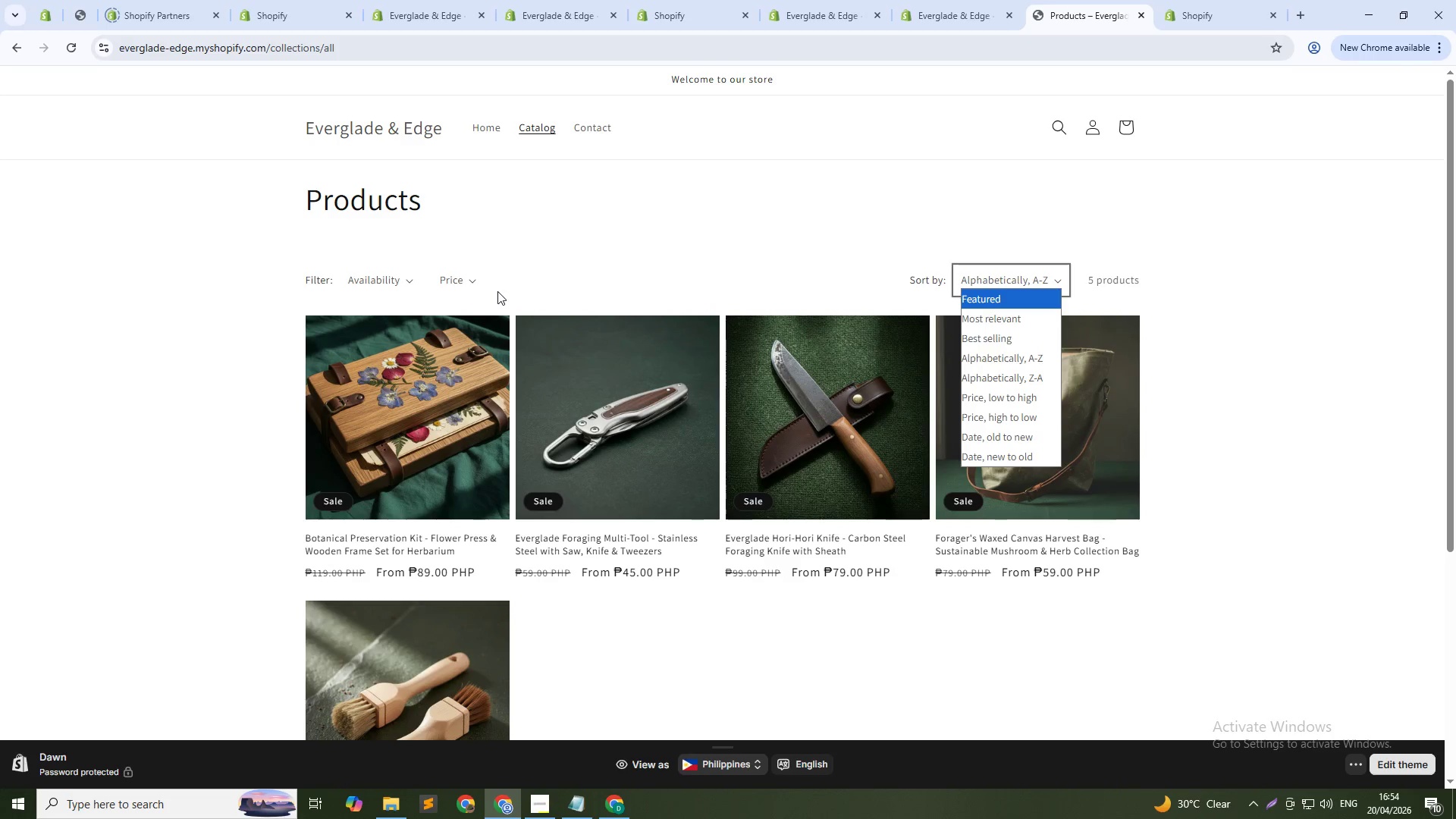 
left_click([516, 273])
 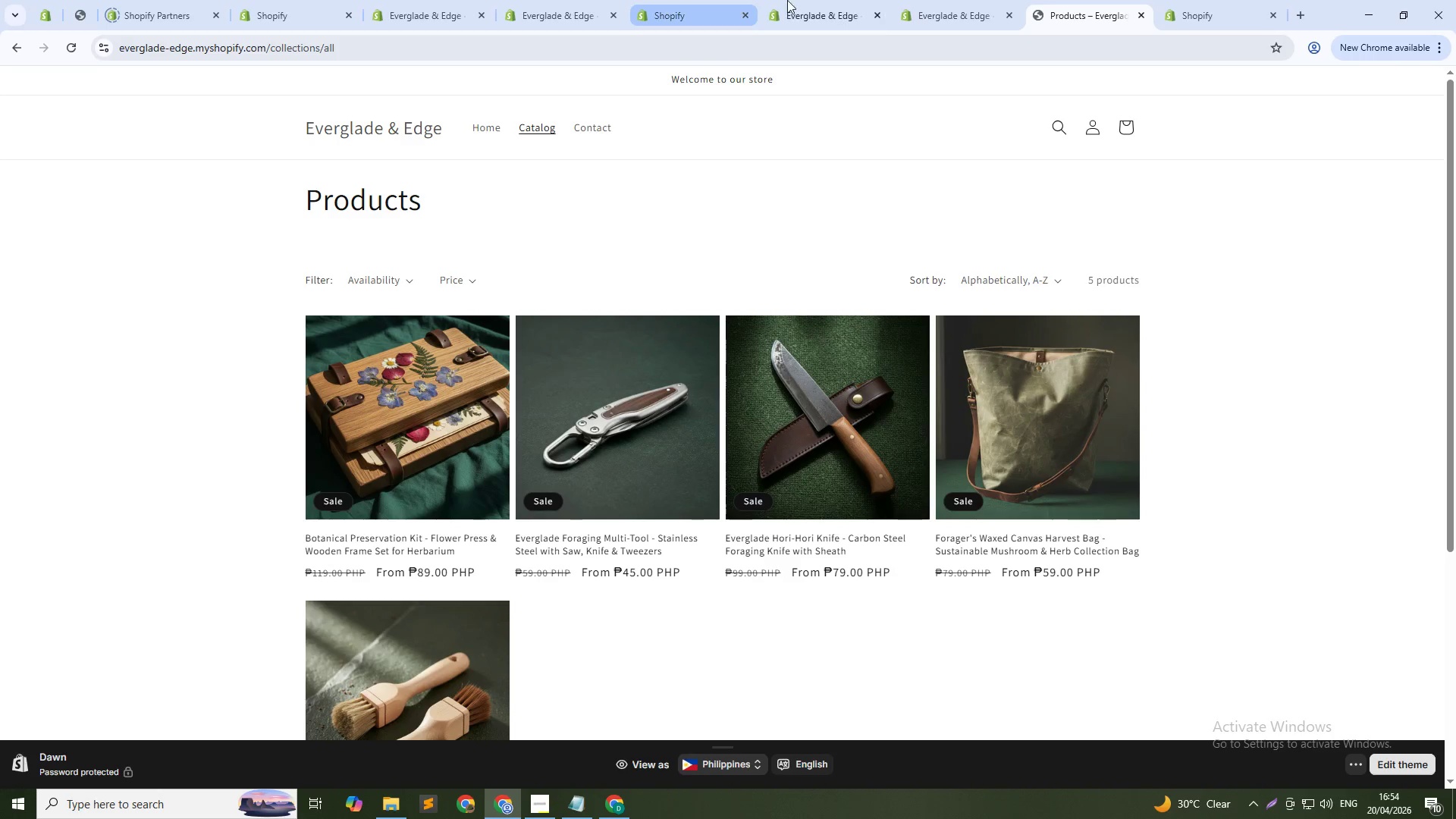 
left_click([951, 0])
 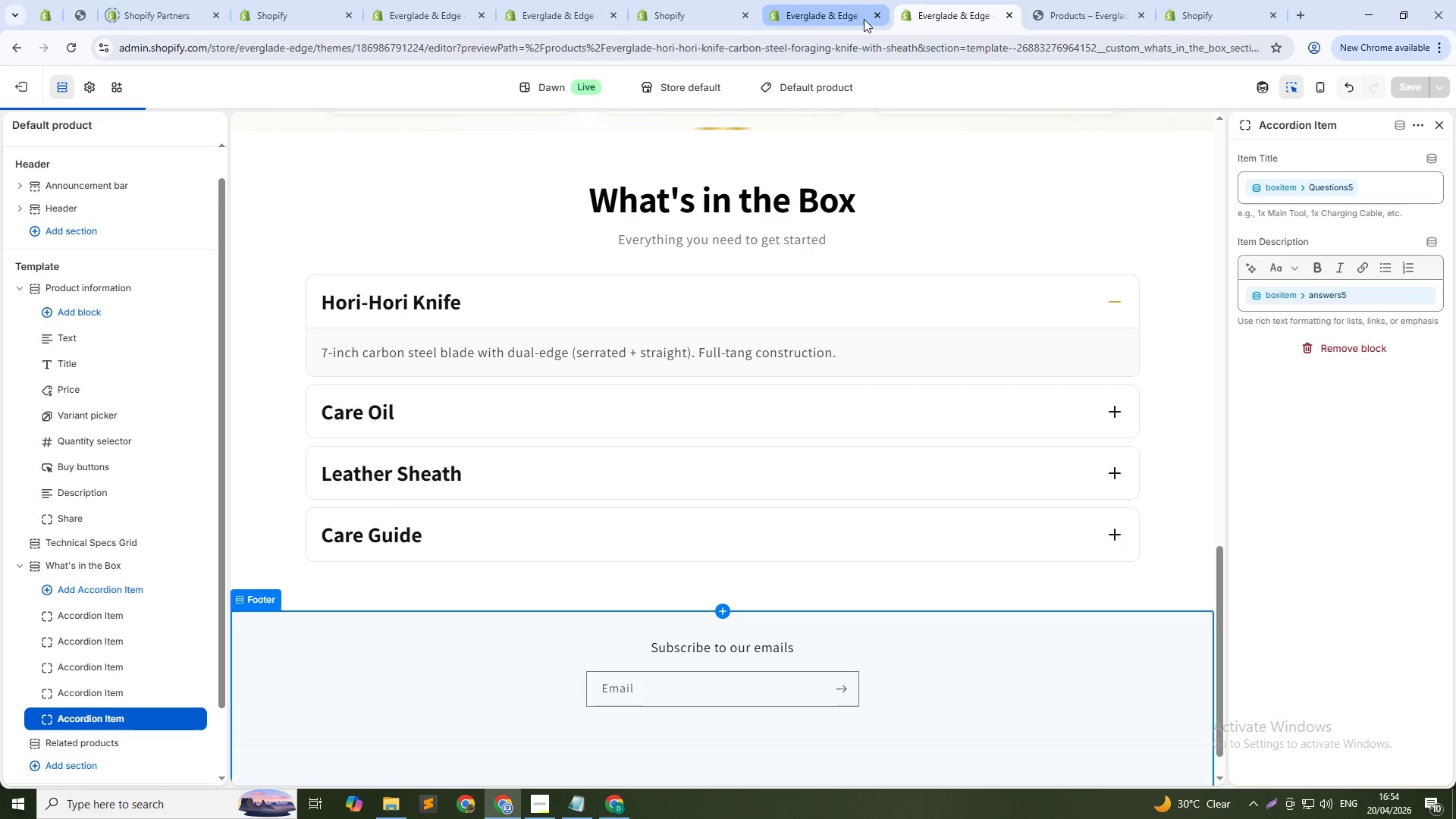 
left_click([844, 14])
 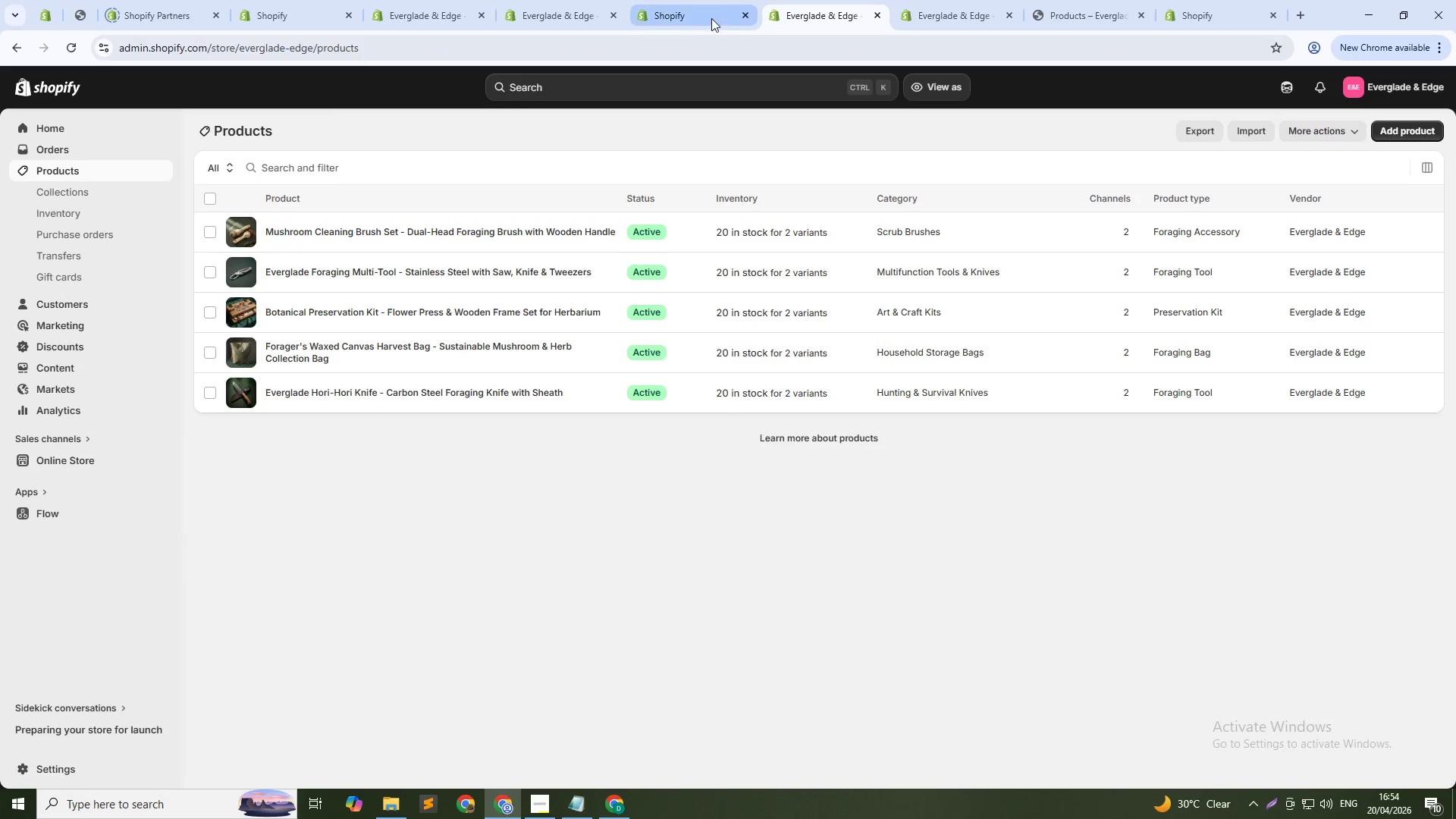 
left_click([689, 5])
 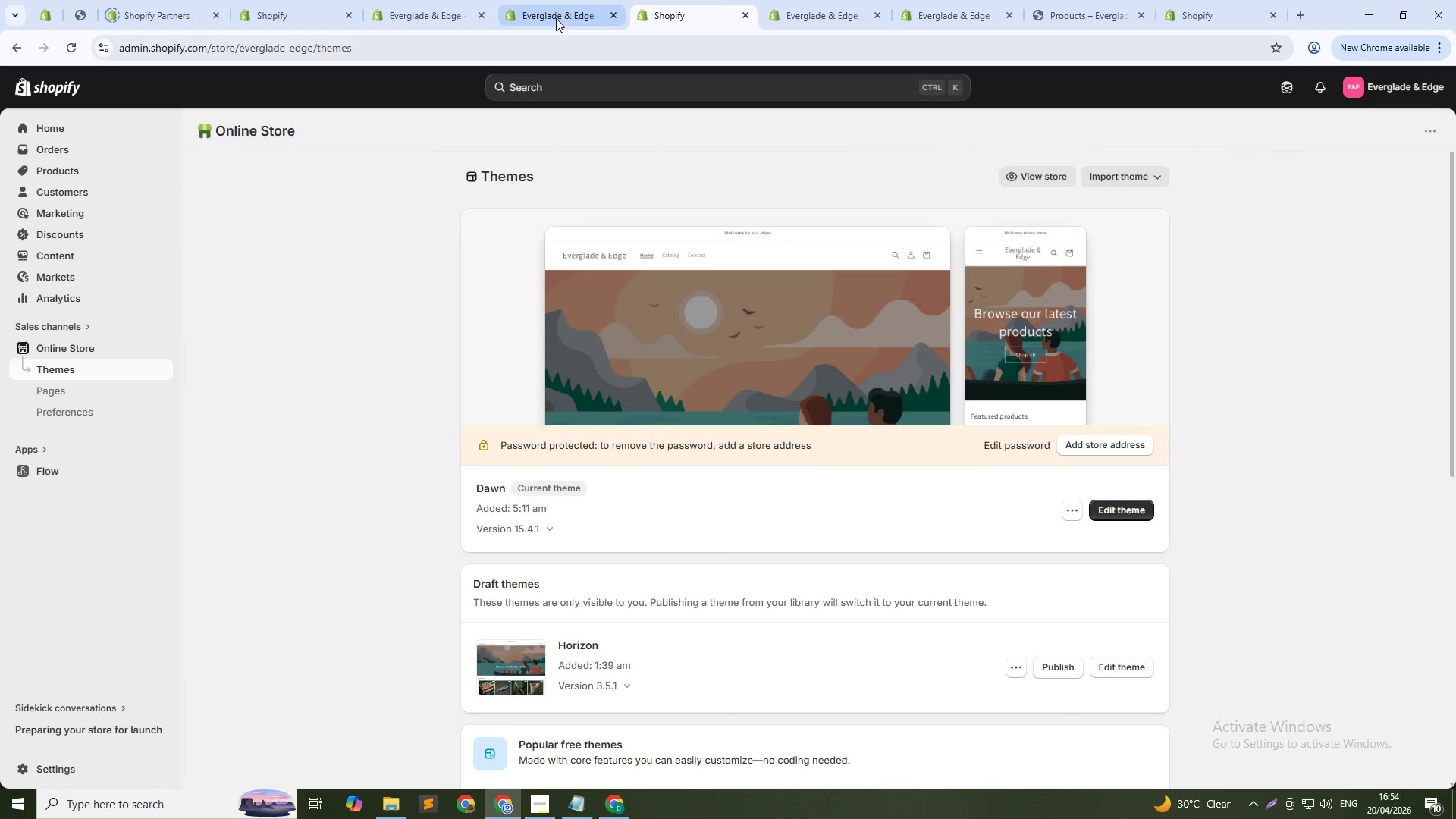 
left_click([543, 15])
 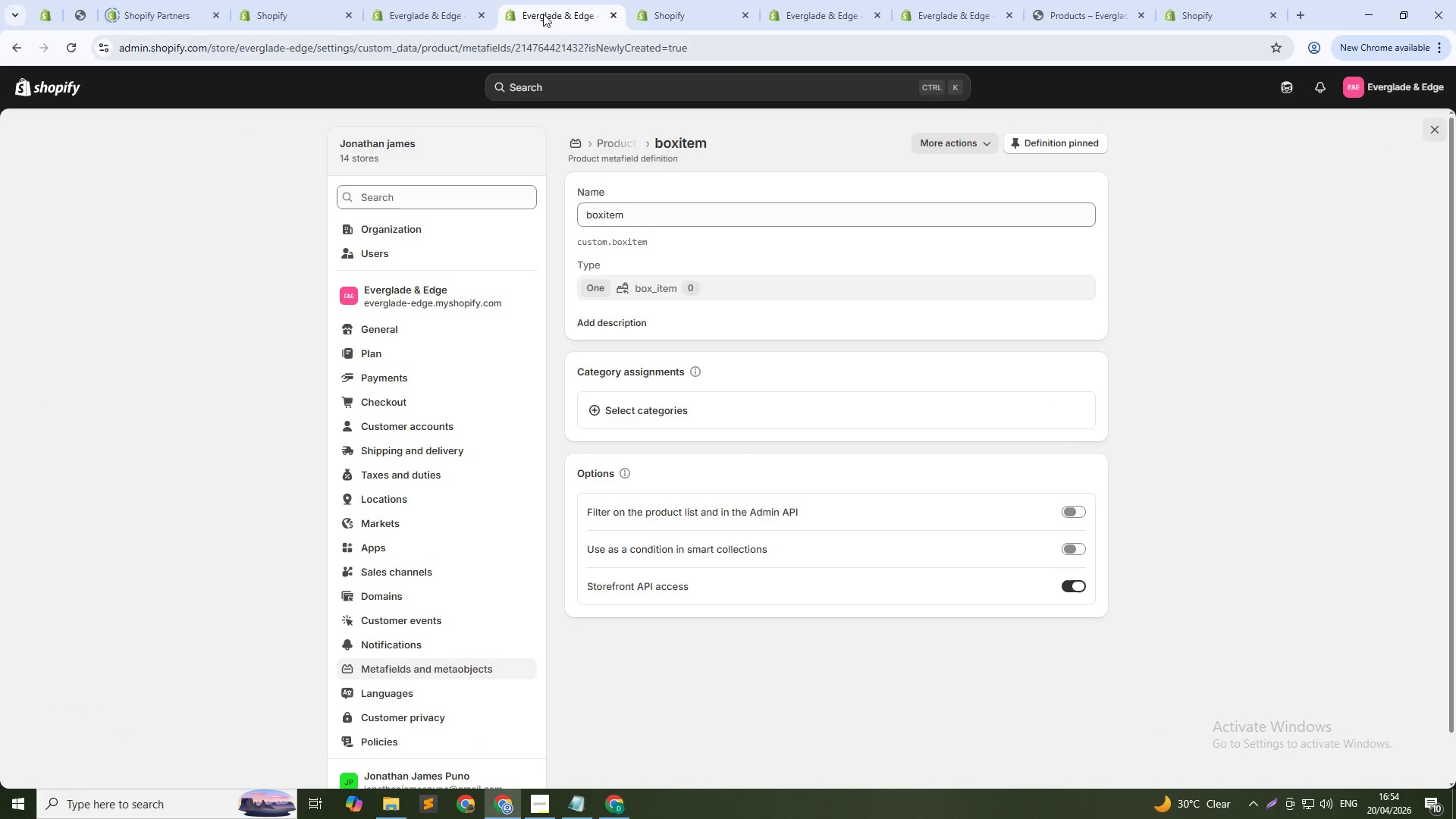 
scroll: coordinate [519, 78], scroll_direction: none, amount: 0.0
 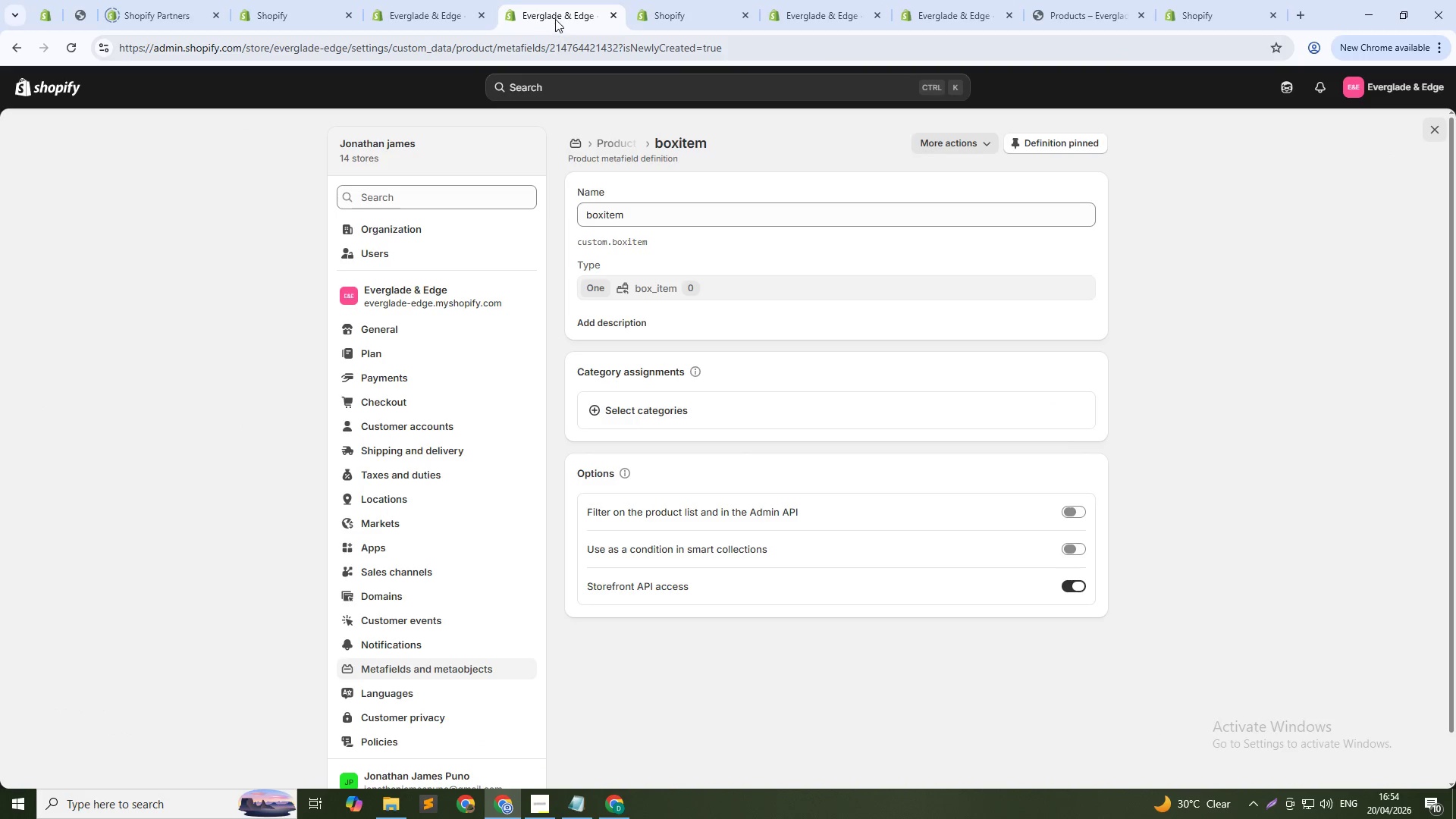 
middle_click([556, 18])
 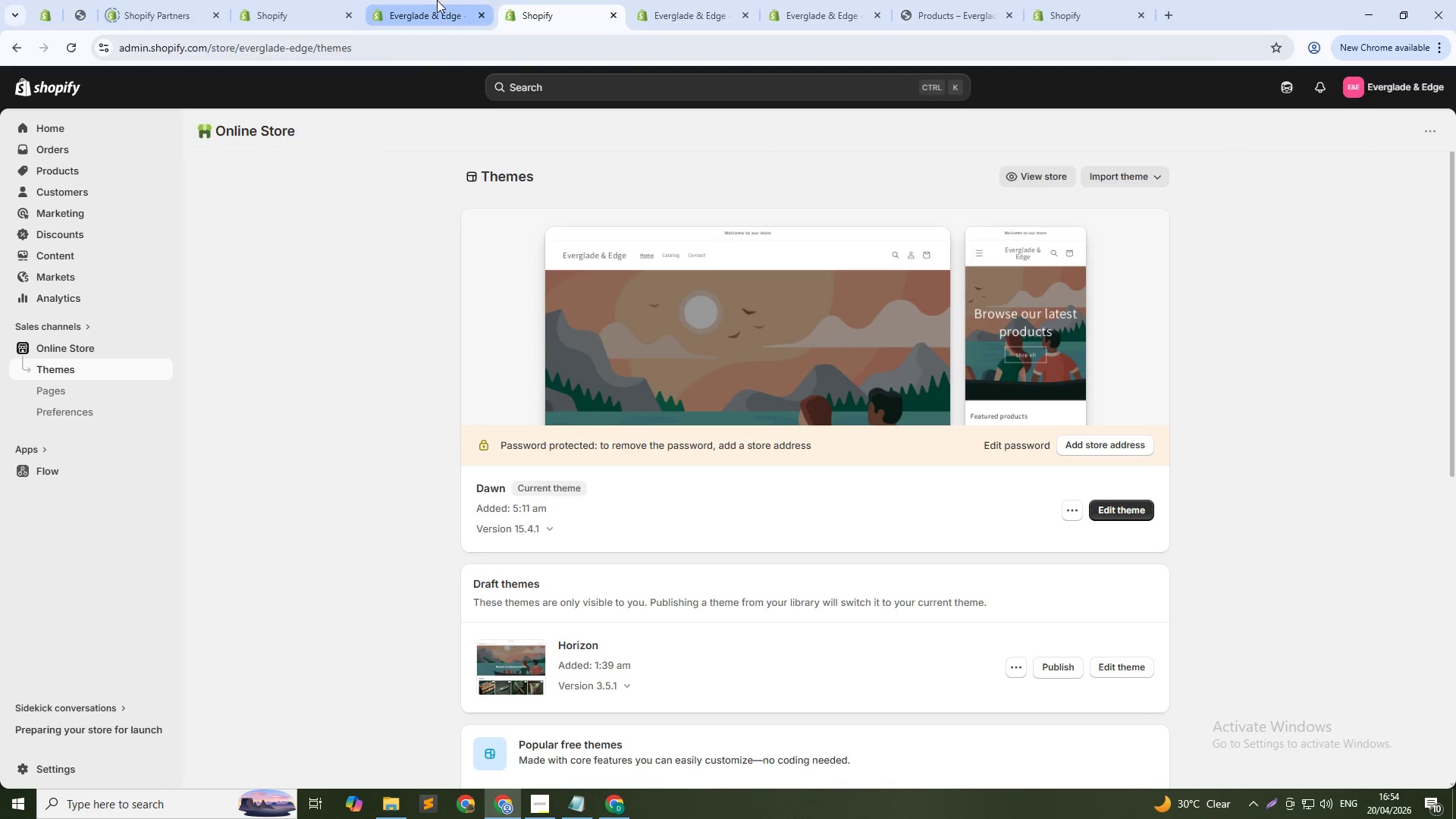 
left_click([425, 0])
 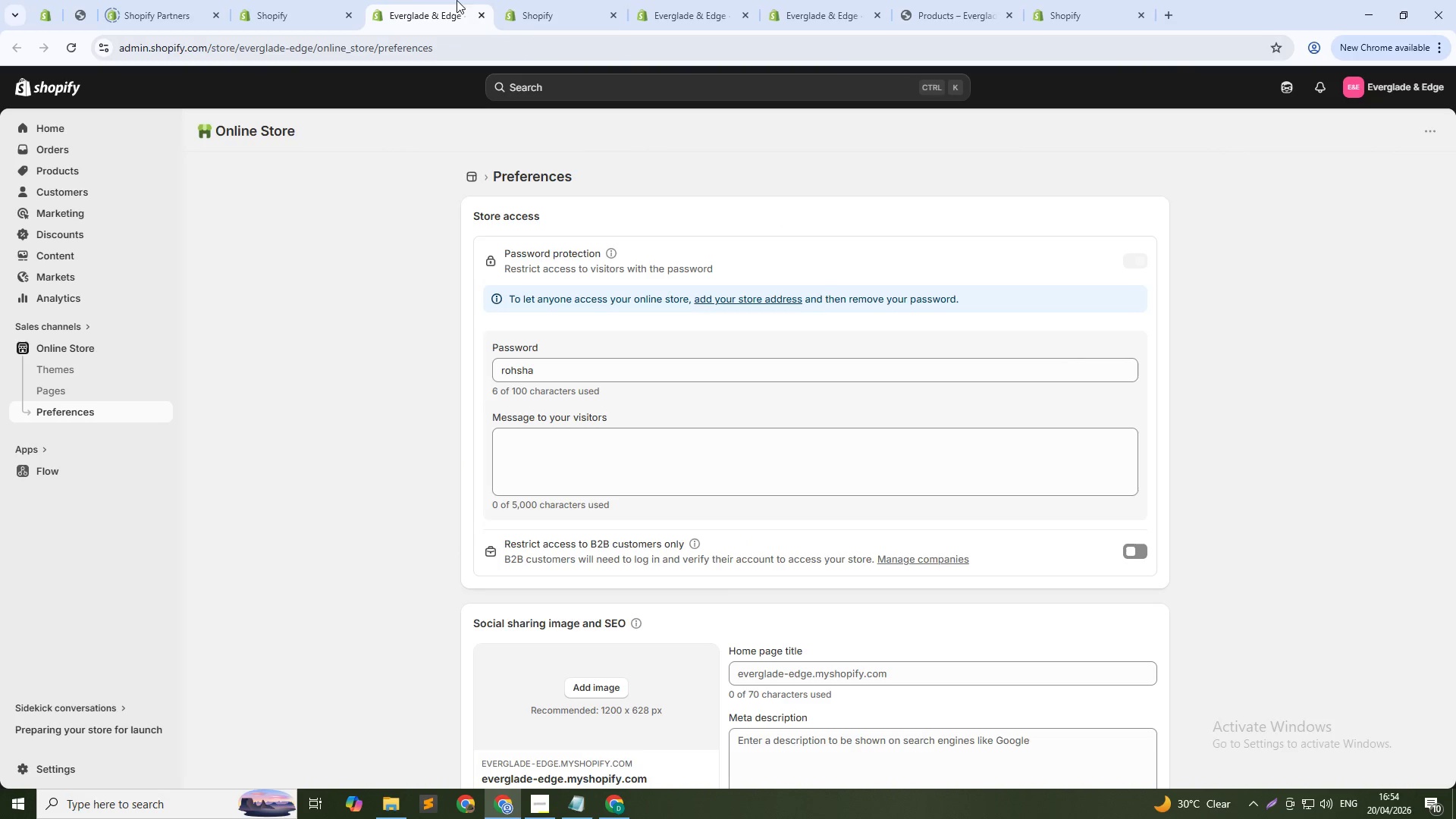 
left_click([616, 0])
 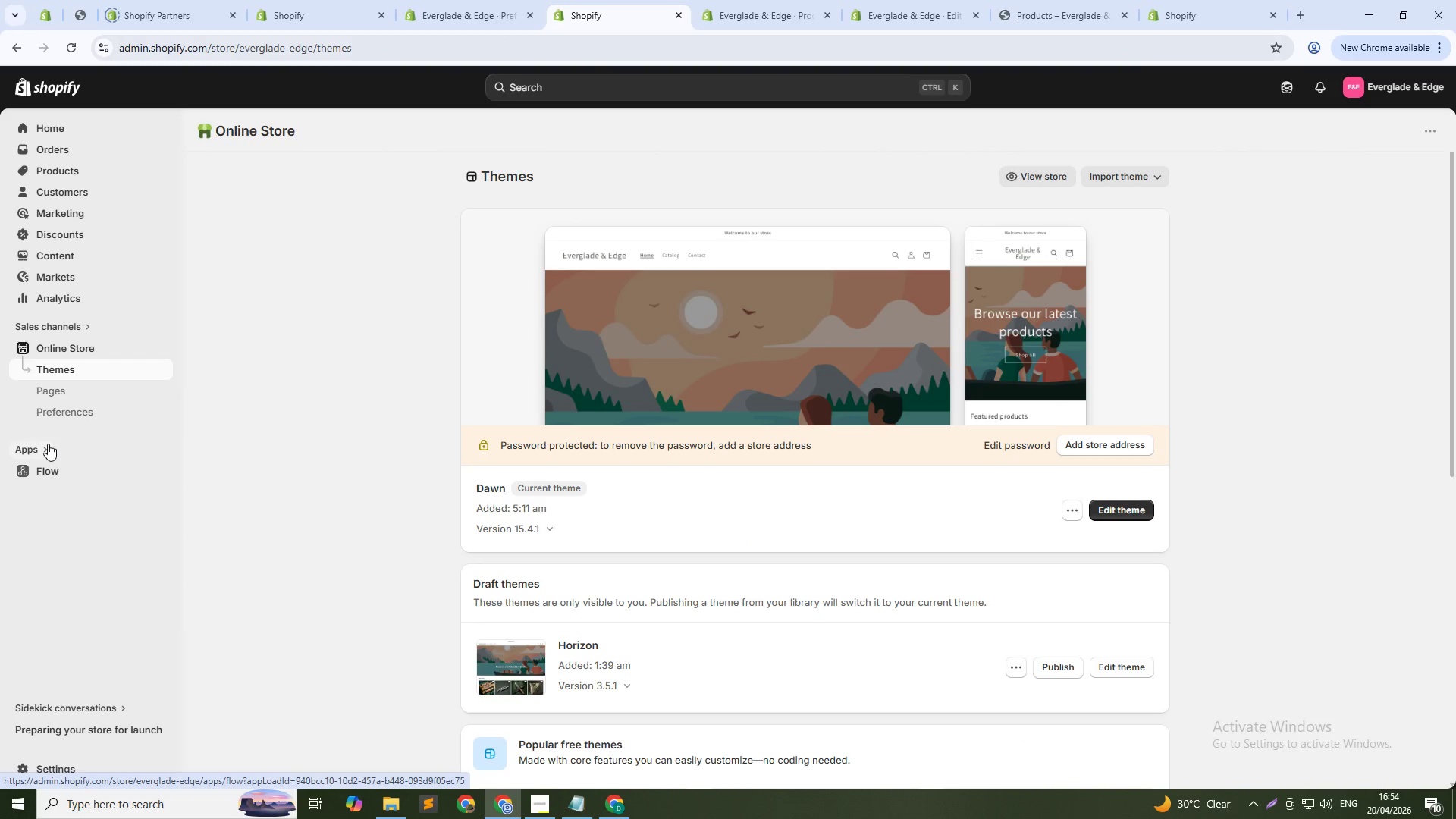 
left_click([41, 444])
 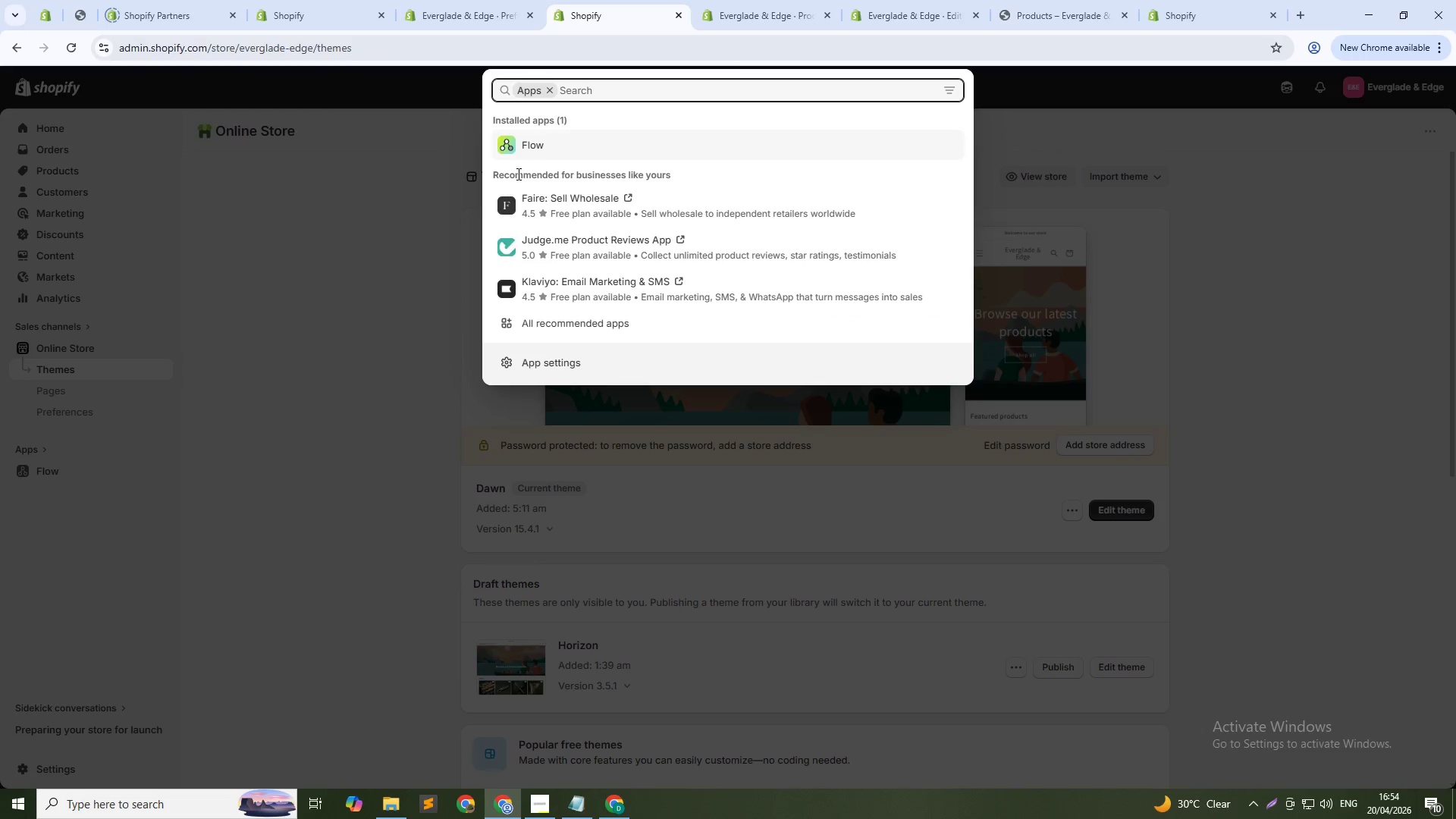 
wait(5.03)
 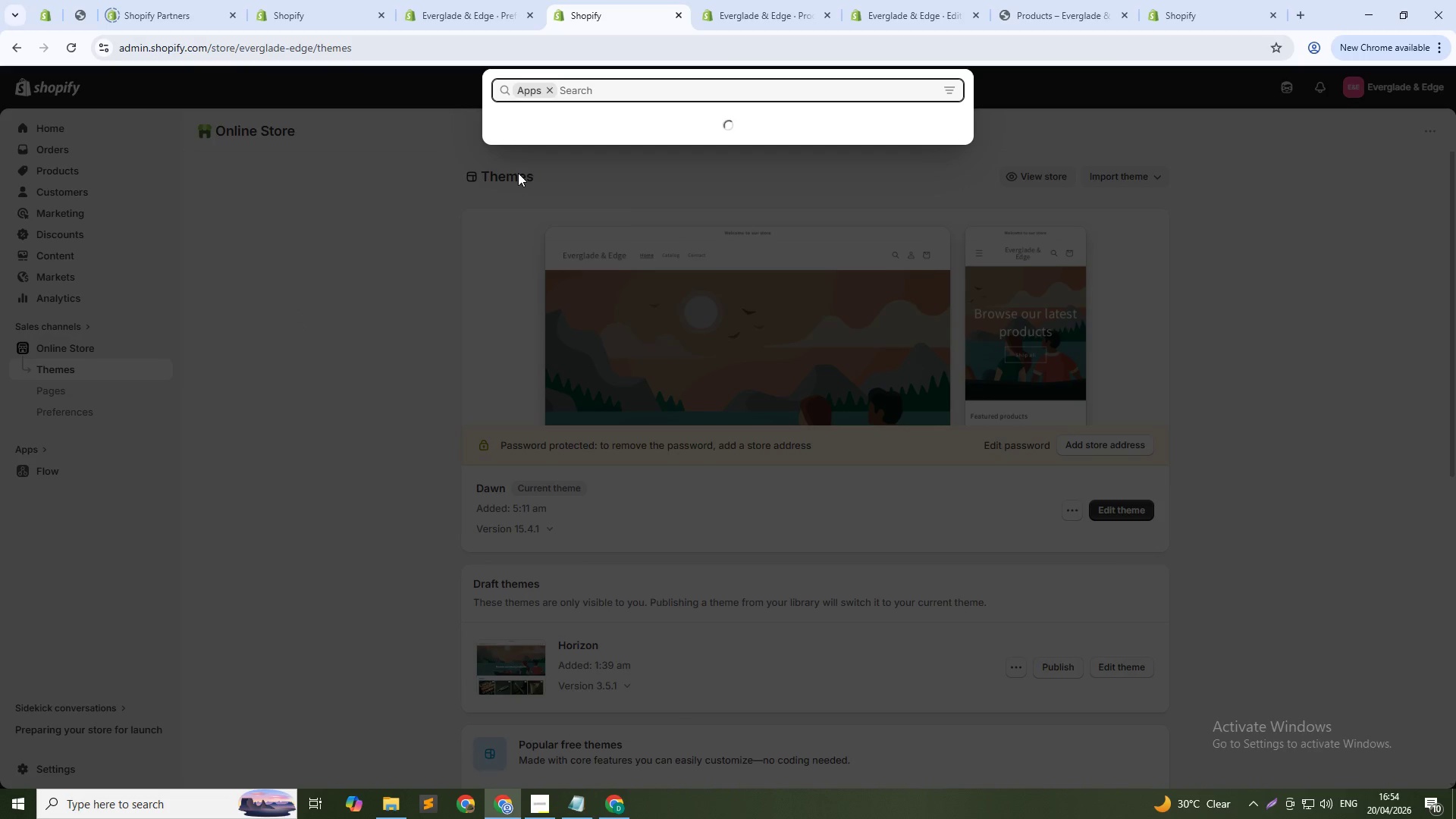 
type(Search)
 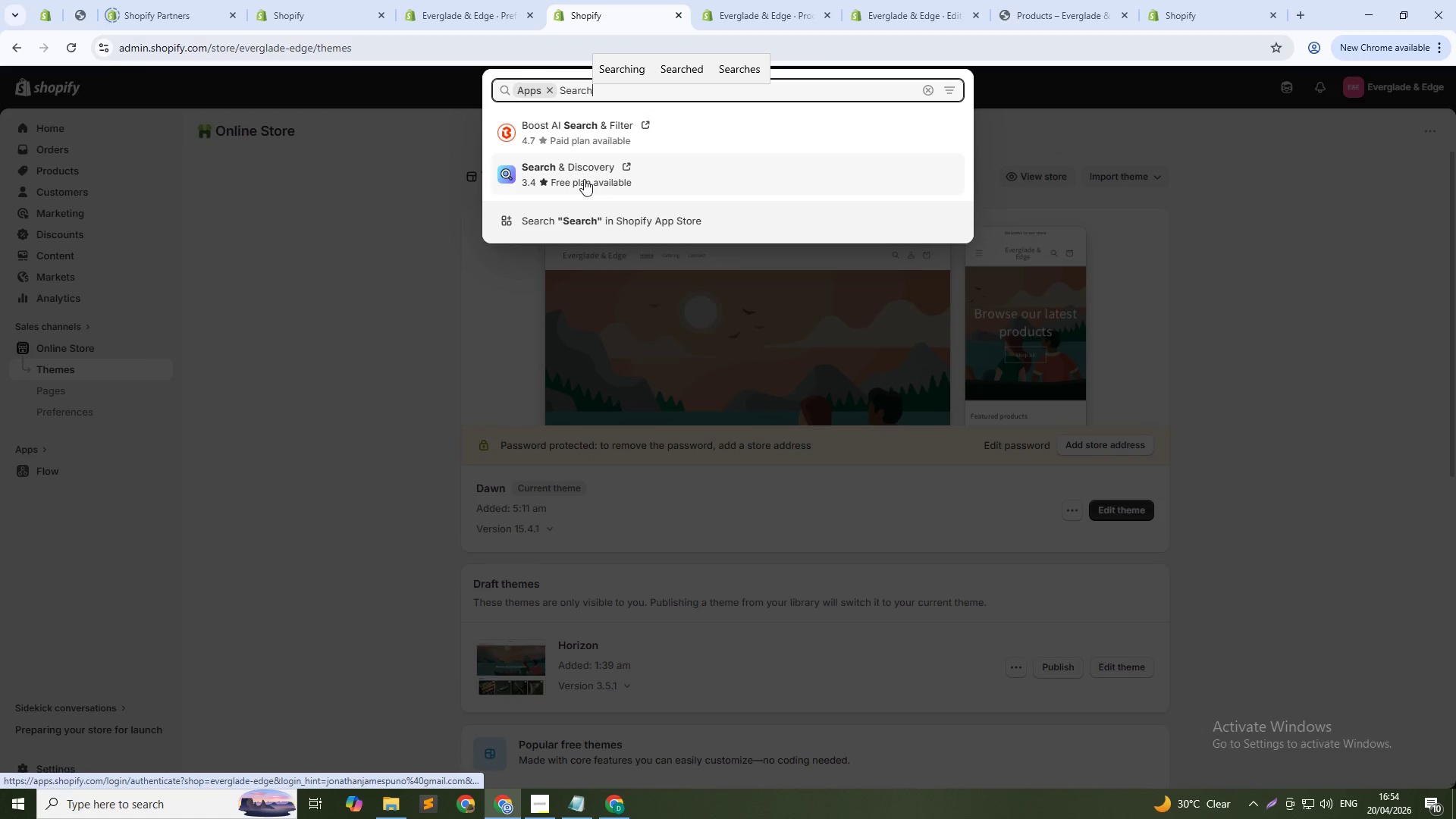 
left_click([586, 167])
 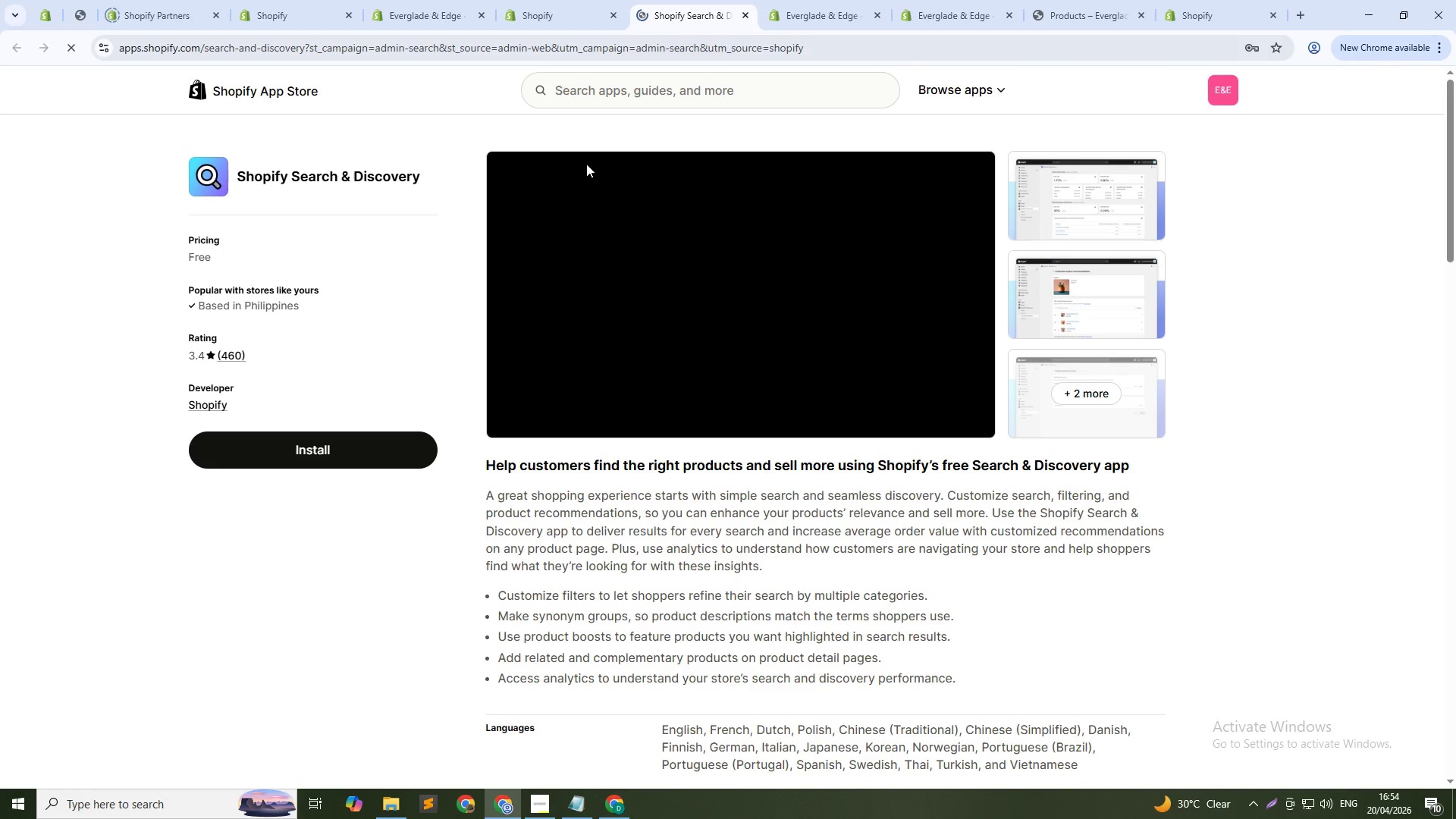 
wait(10.0)
 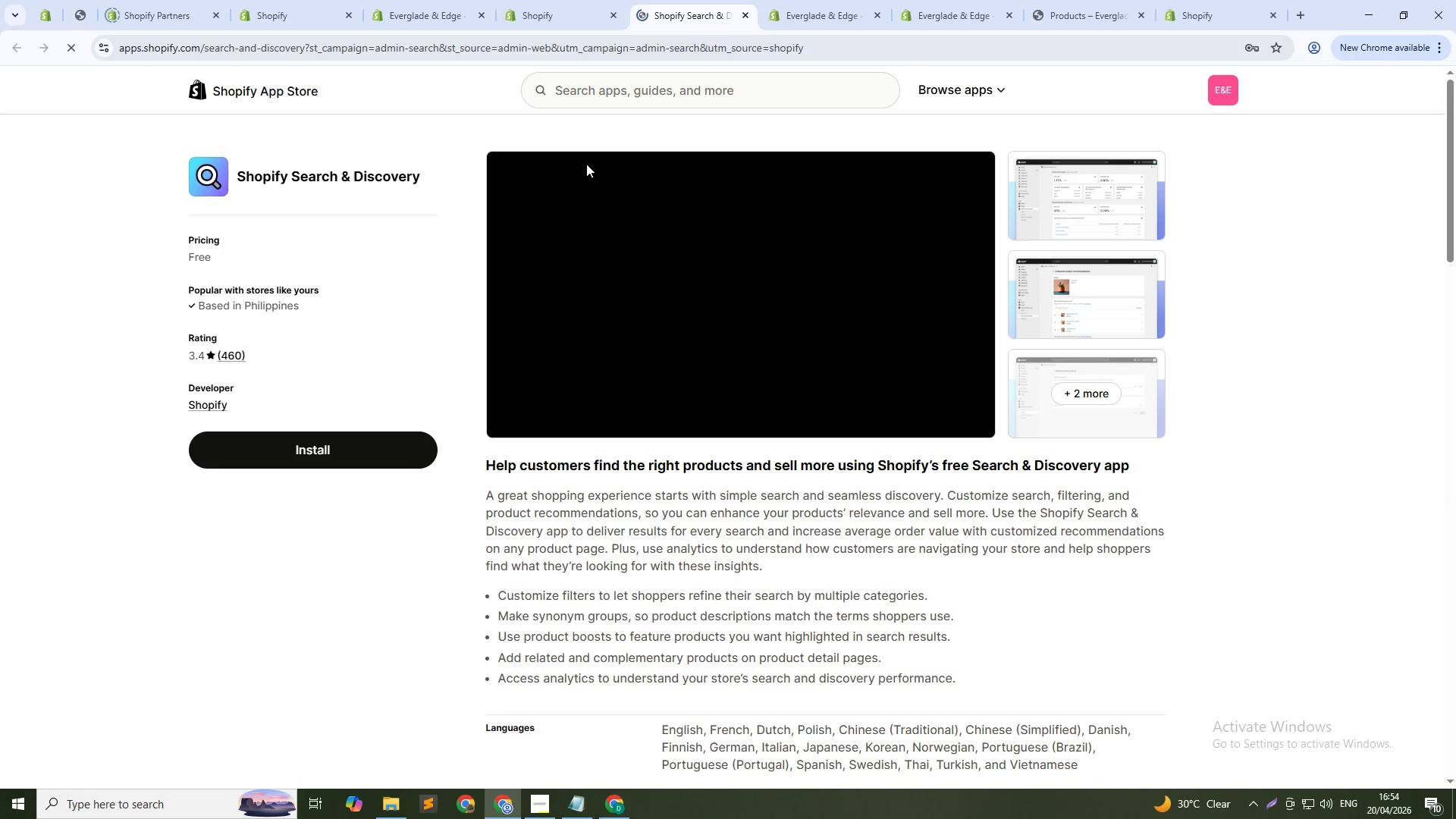 
mouse_move([652, 22])
 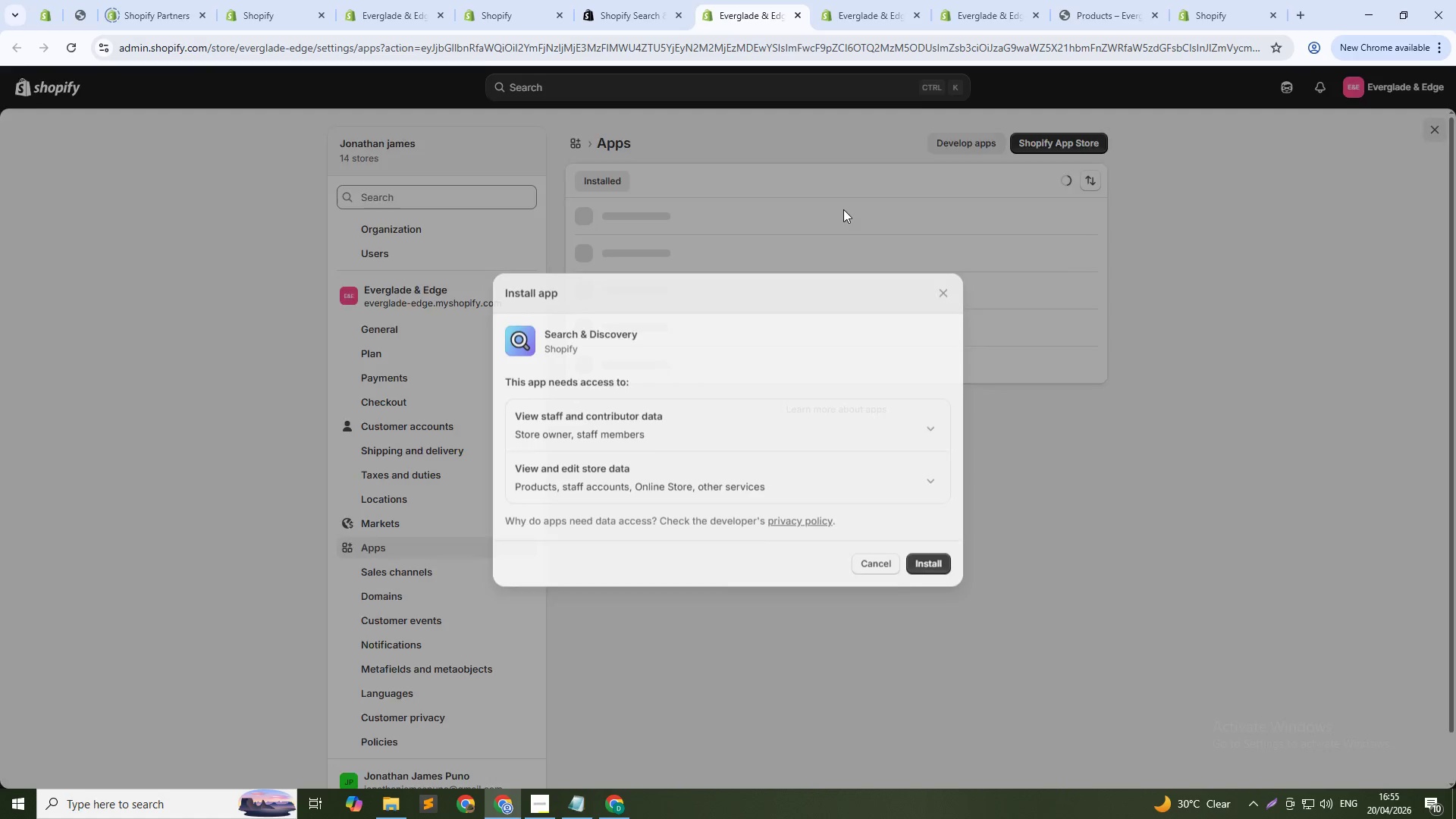 
left_click([941, 570])
 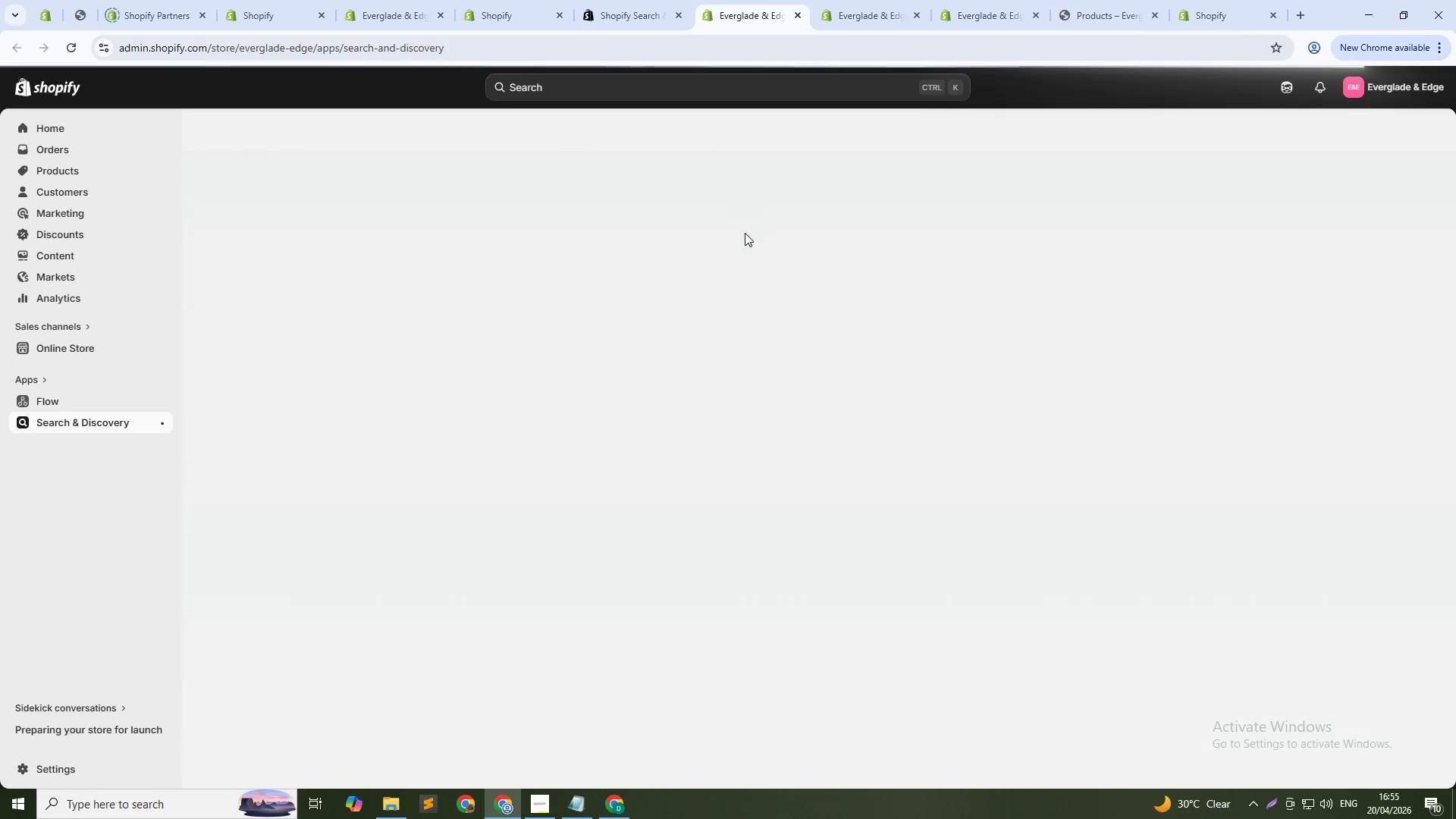 
wait(17.05)
 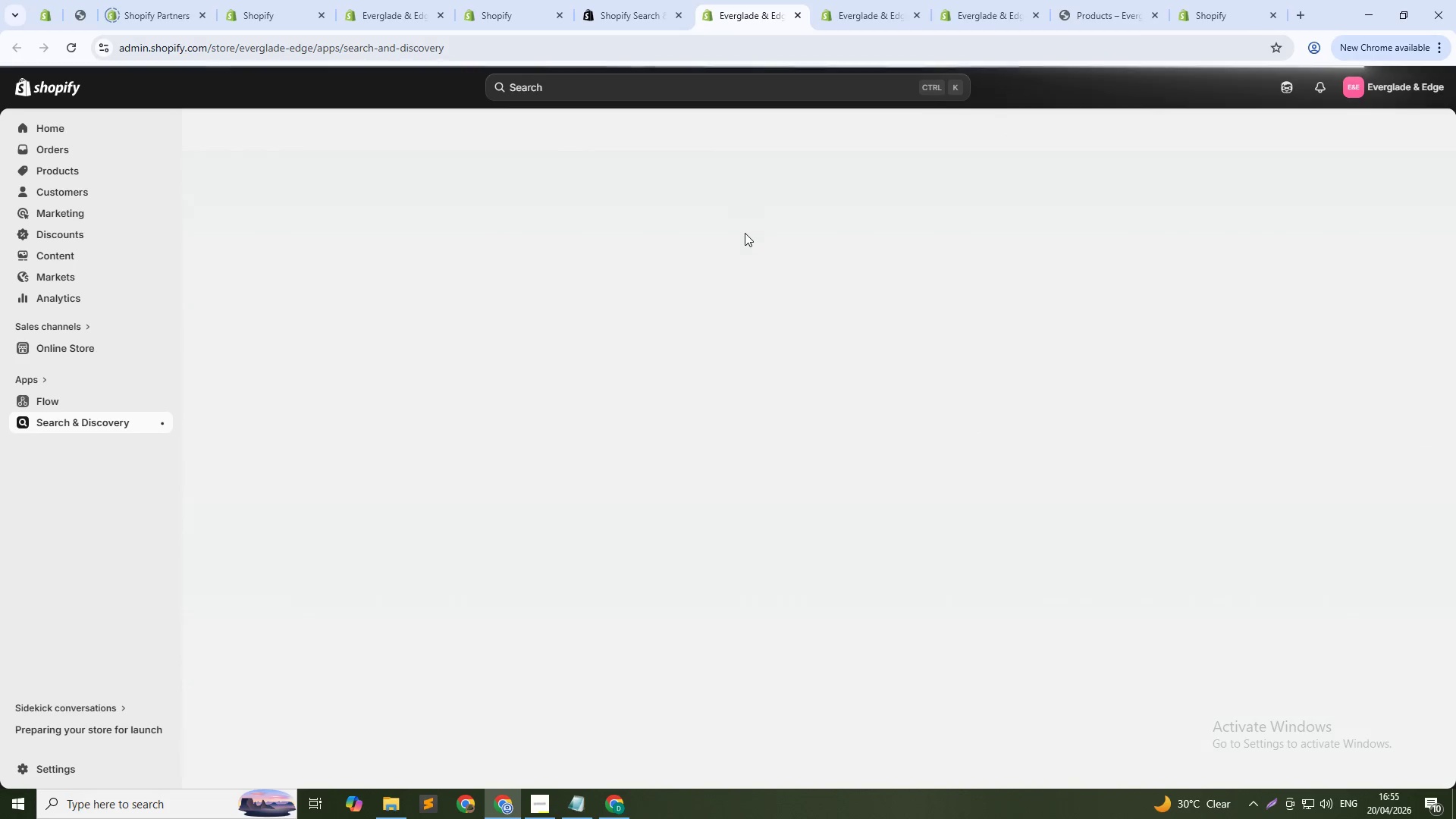 
left_click([631, 0])
 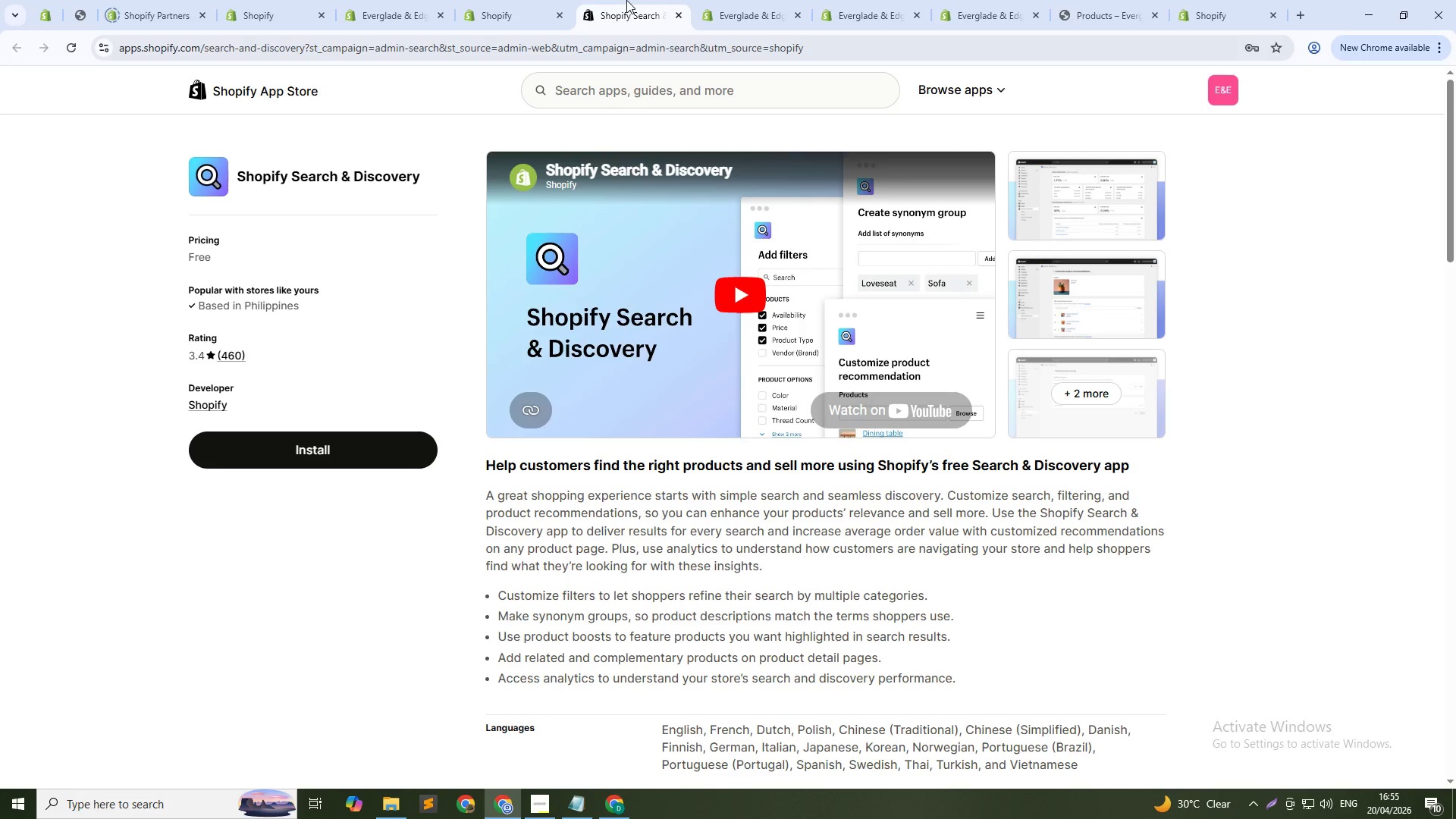 
middle_click([626, 0])
 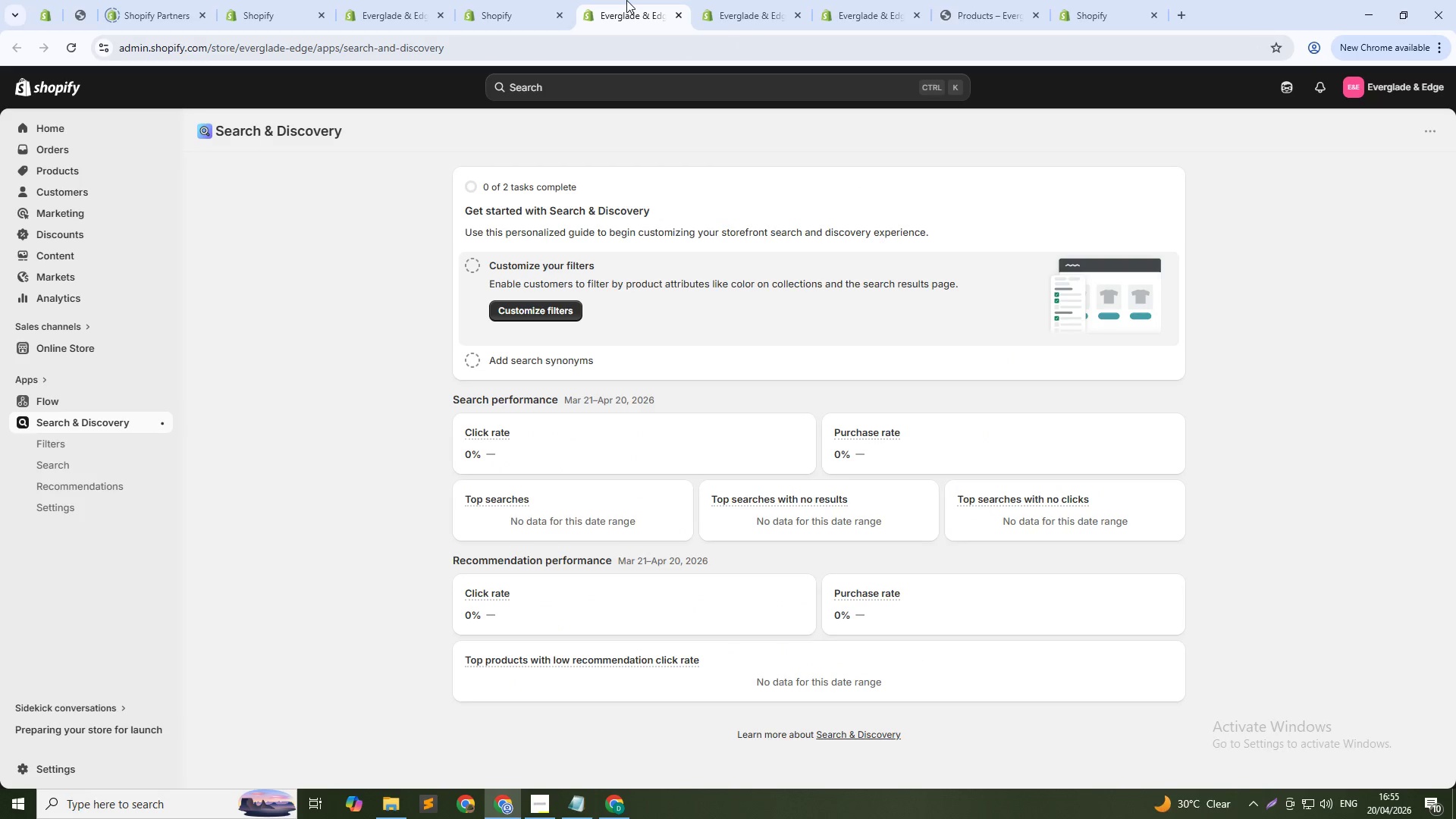 
left_click([626, 0])
 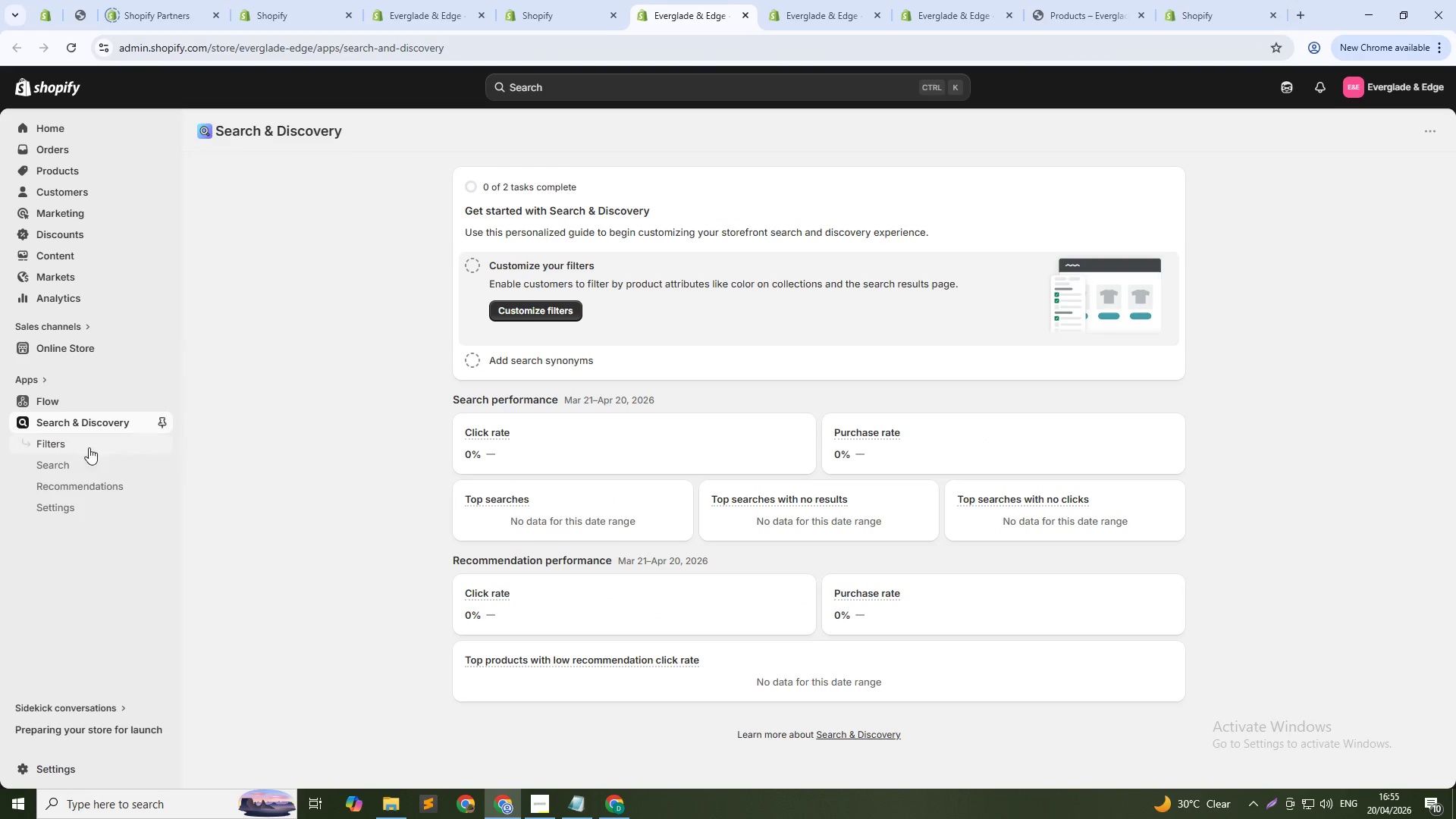 
left_click([50, 443])
 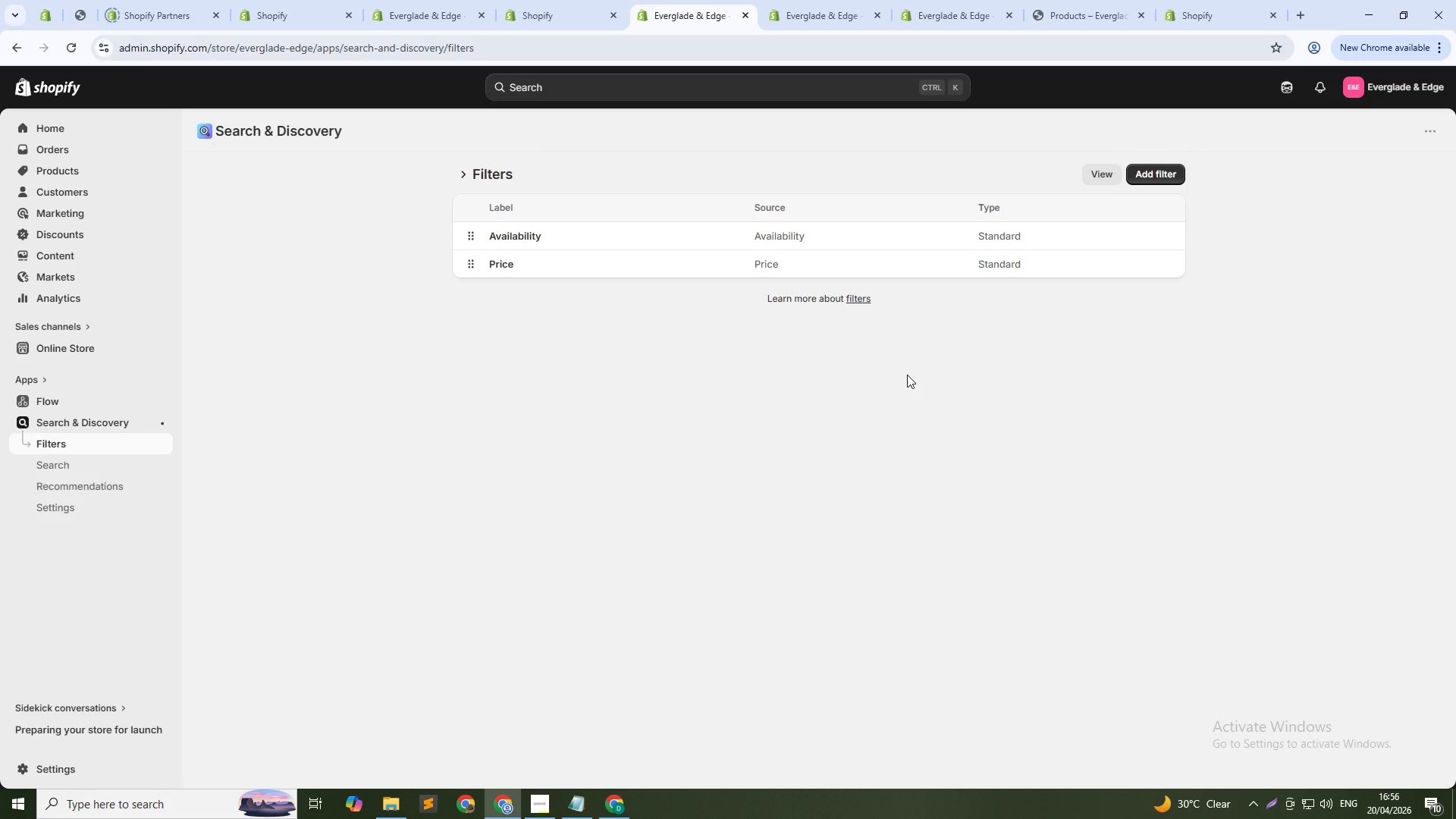 
wait(43.75)
 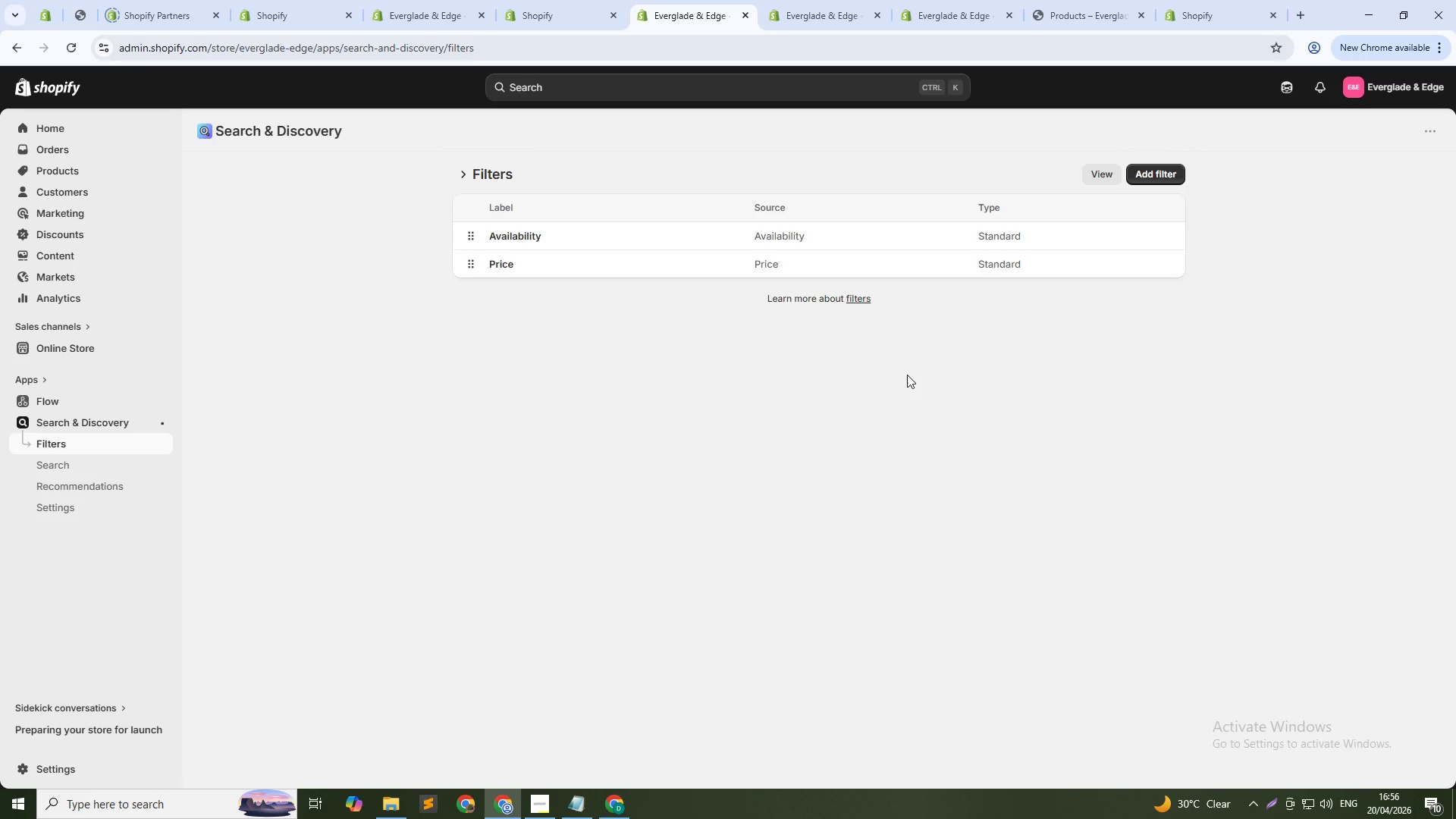 
left_click([1155, 179])
 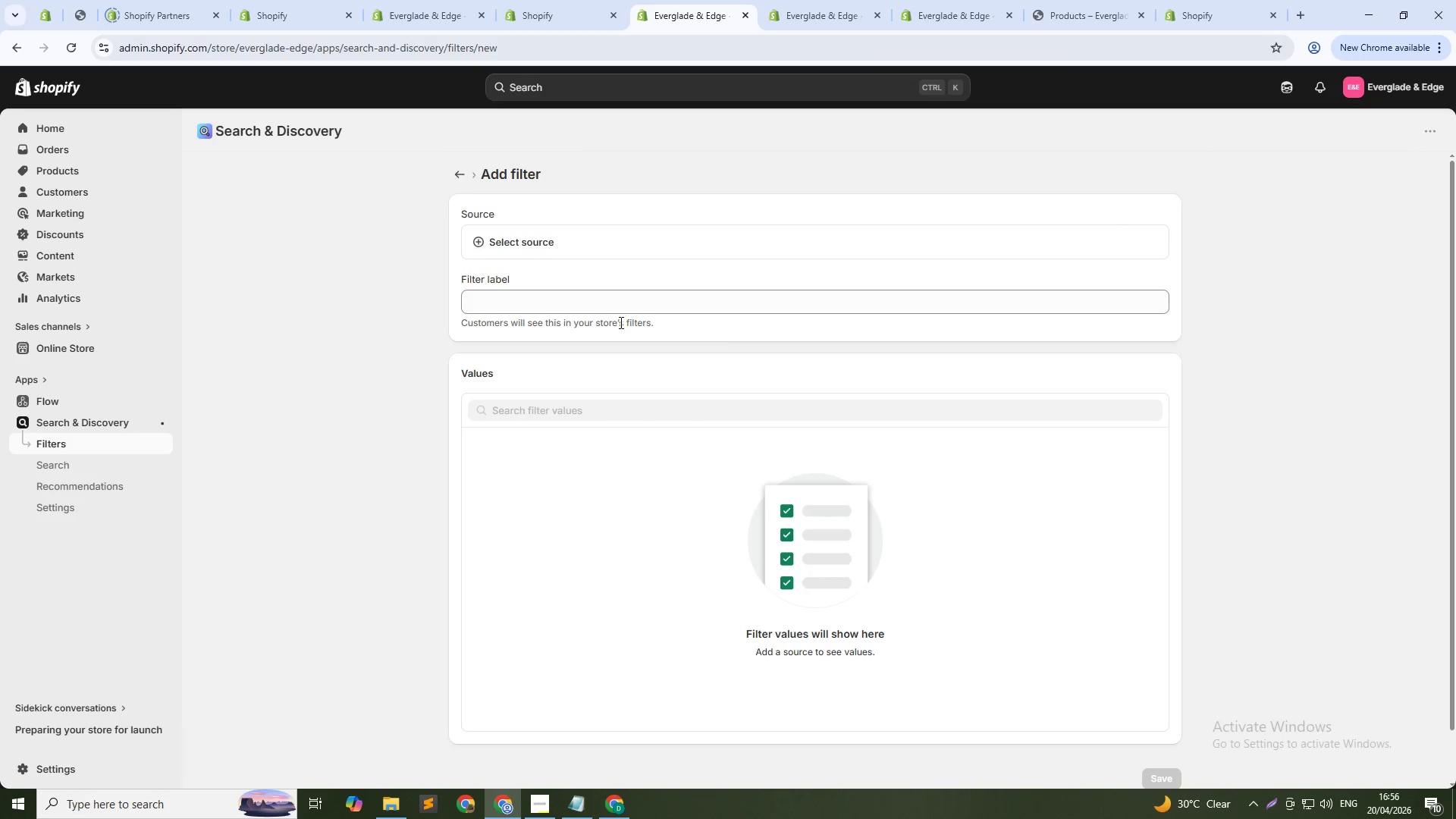 
left_click([554, 236])
 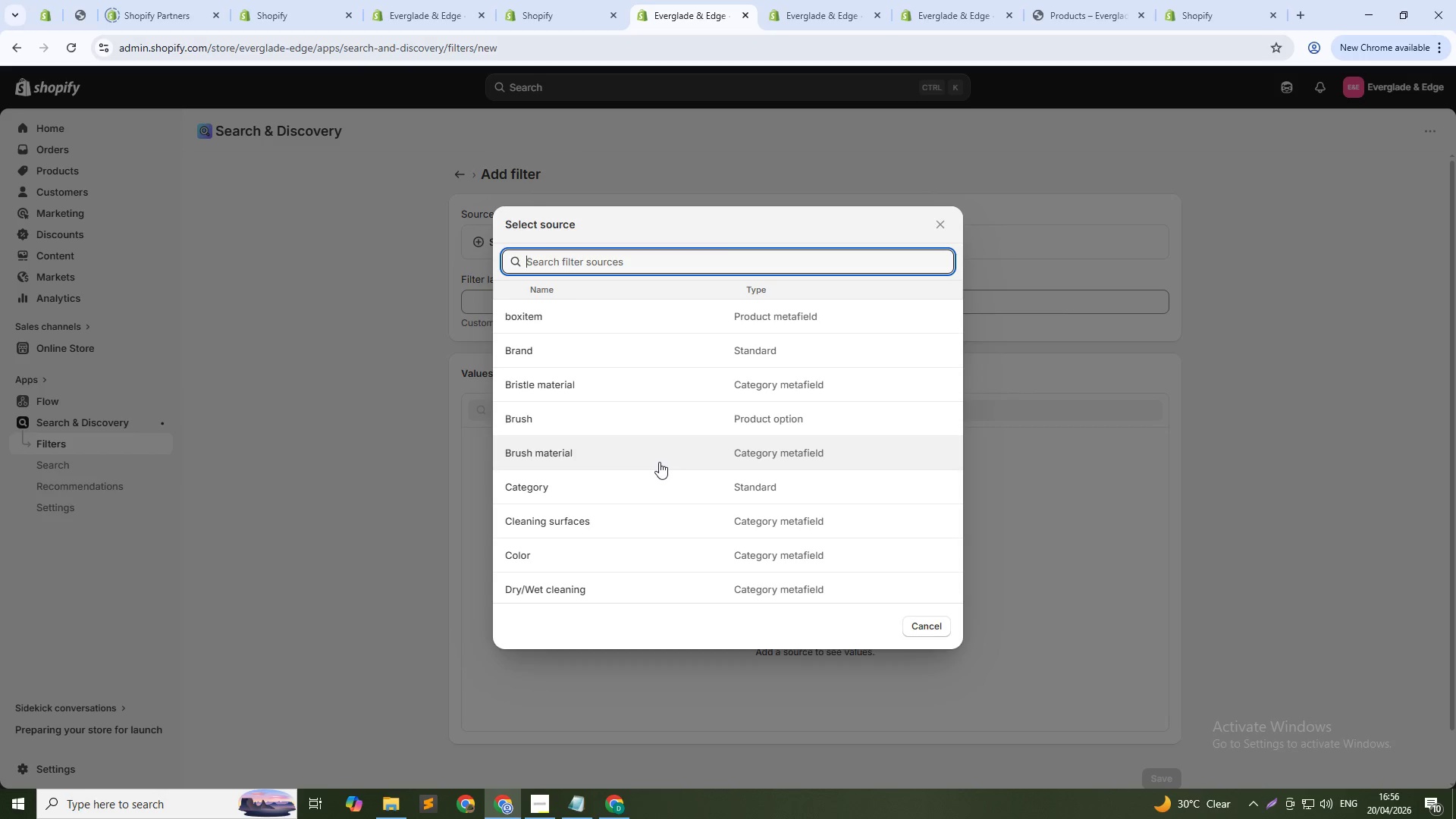 
wait(9.86)
 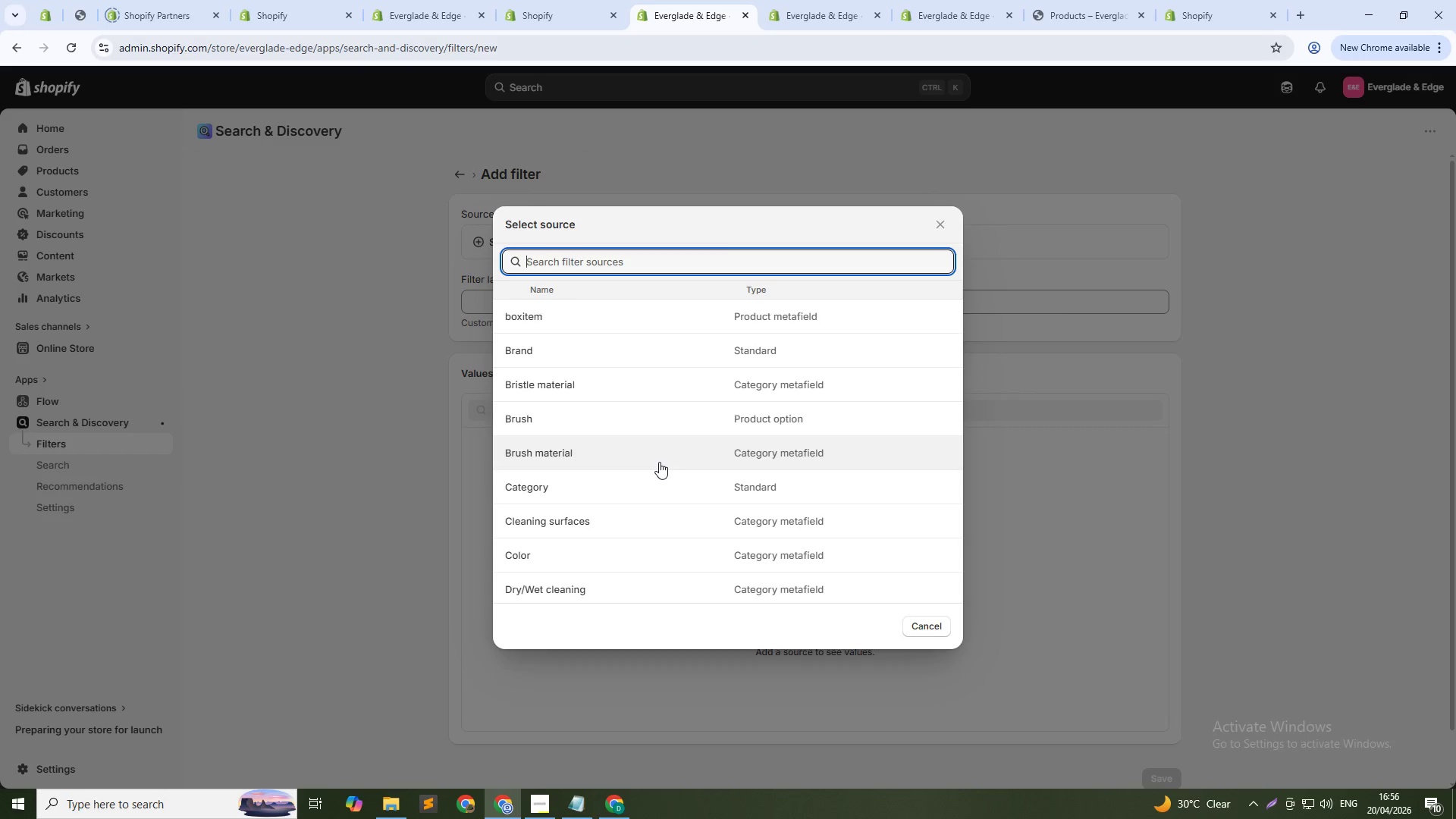 
scroll: coordinate [726, 447], scroll_direction: down, amount: 9.0
 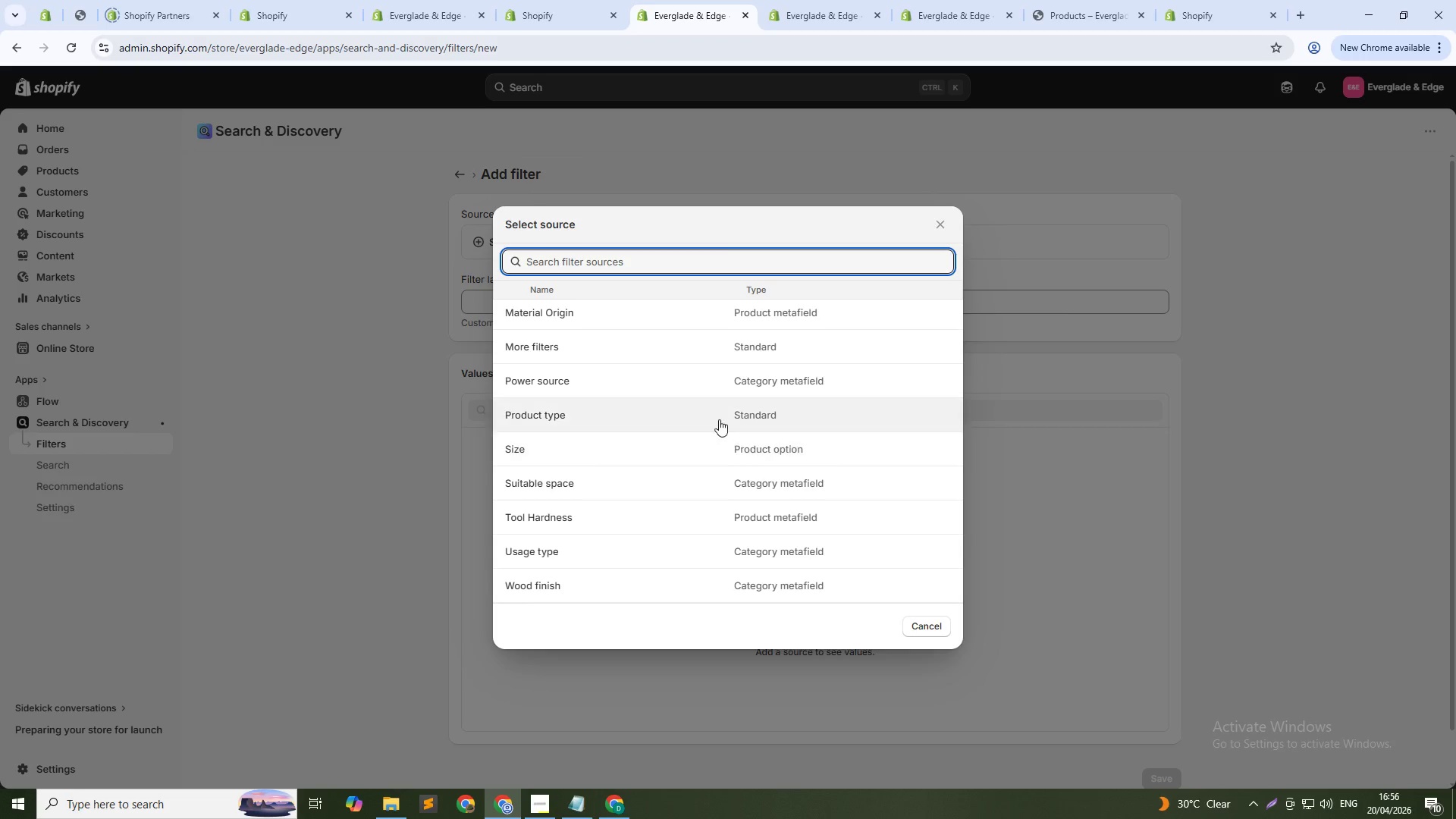 
type(Product Tag)
key(Backspace)
key(Backspace)
key(Backspace)
key(Backspace)
 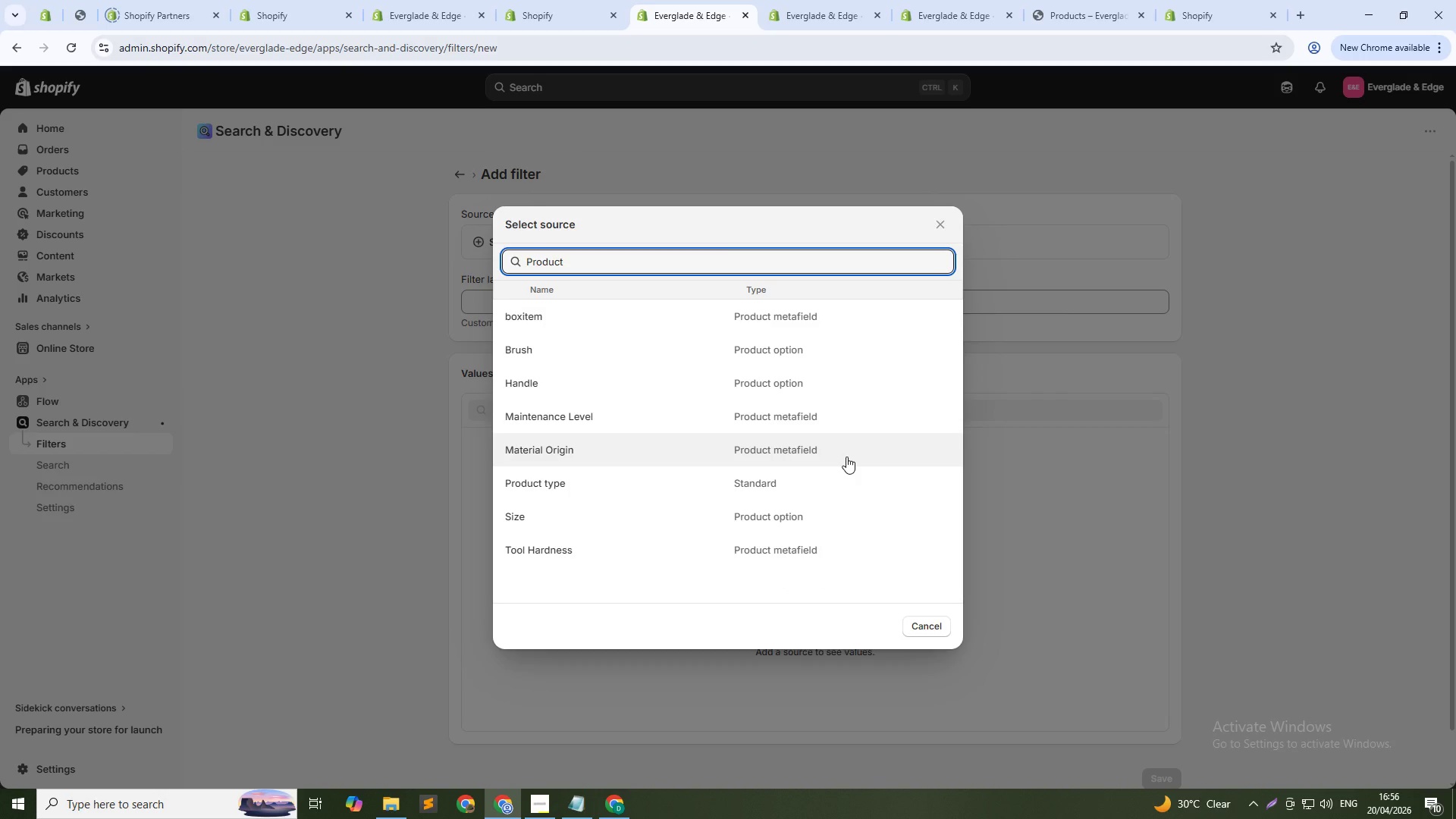 
scroll: coordinate [846, 457], scroll_direction: down, amount: 10.0
 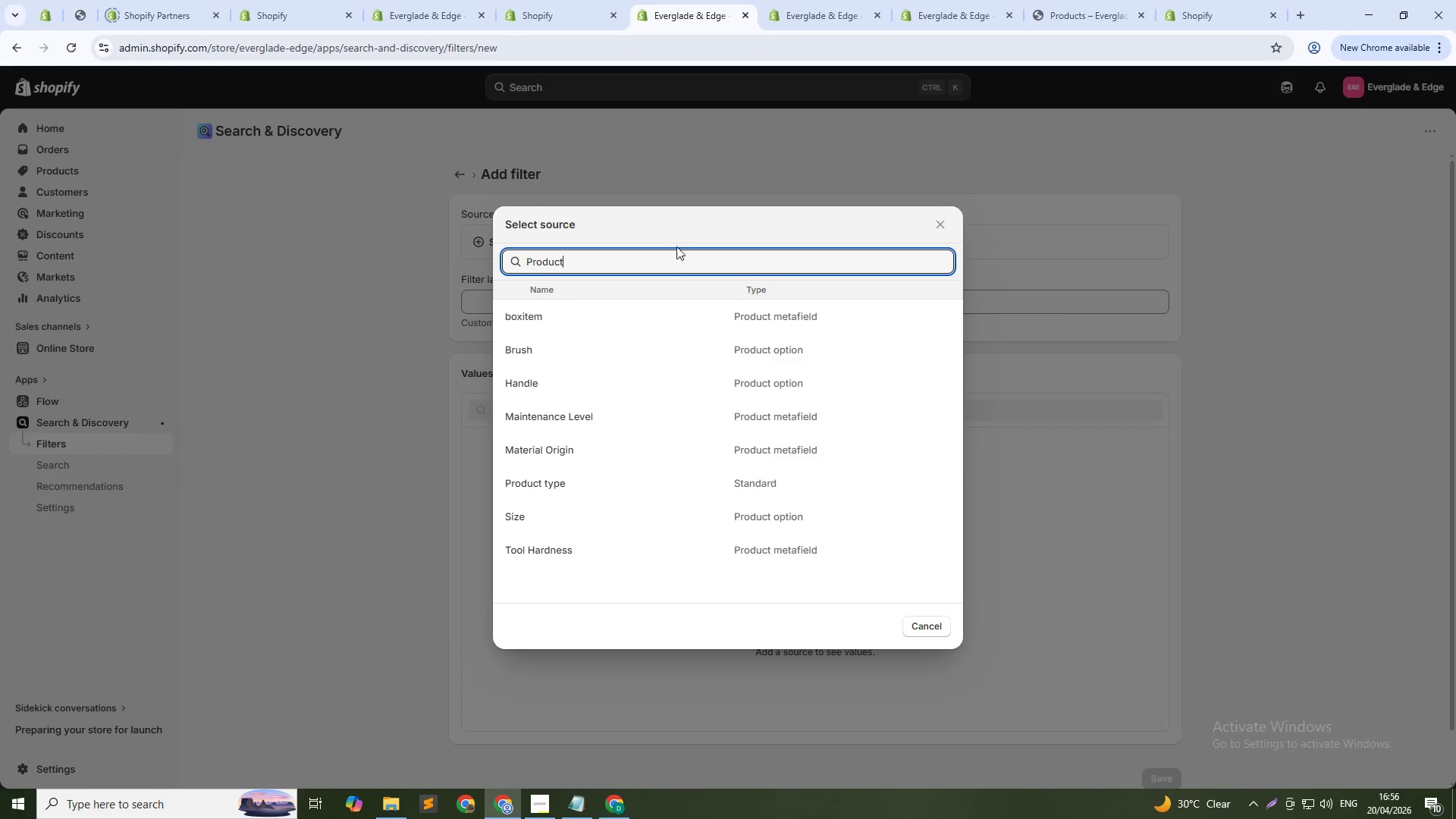 
double_click([674, 261])
 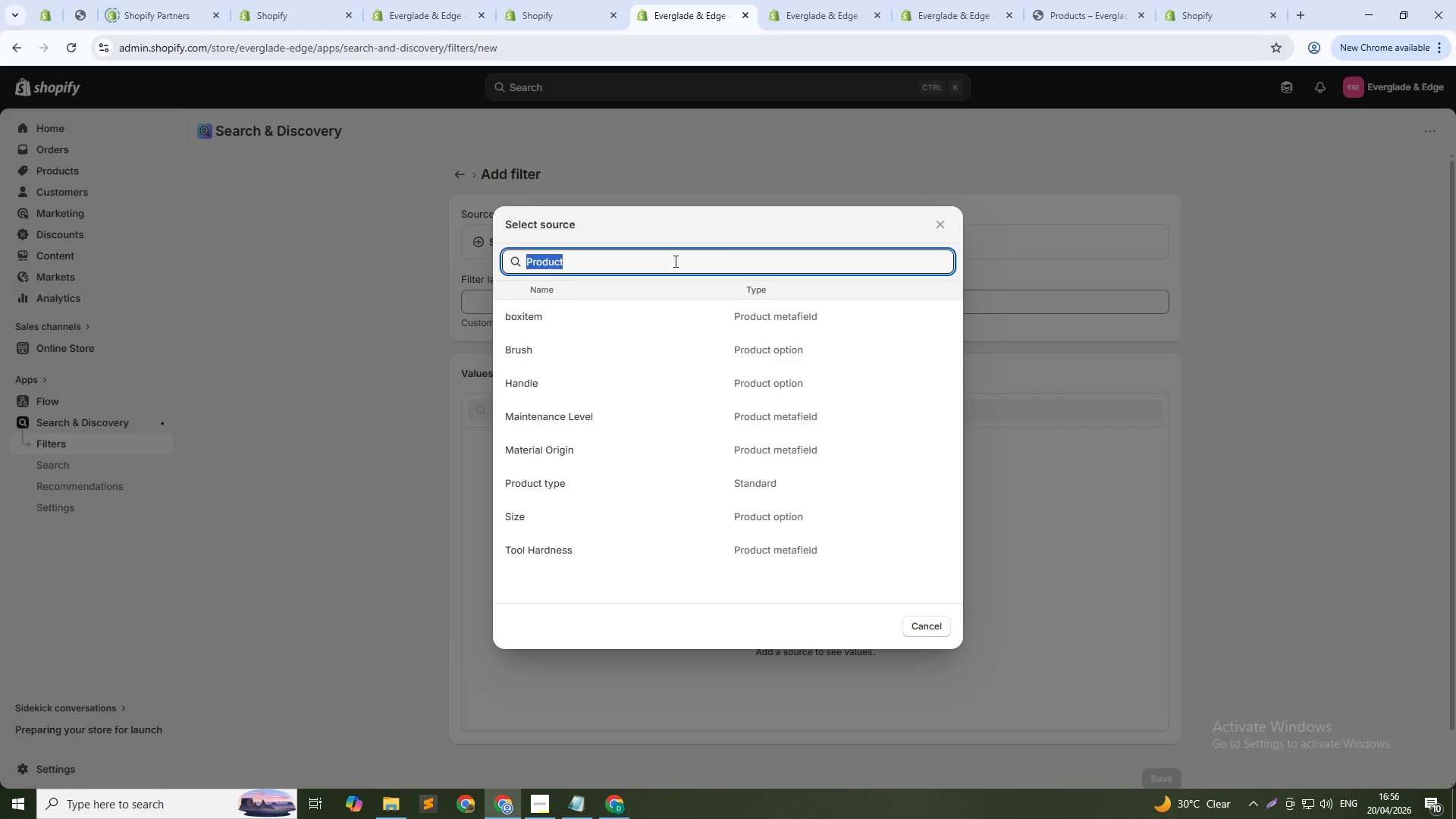 
triple_click([674, 261])
 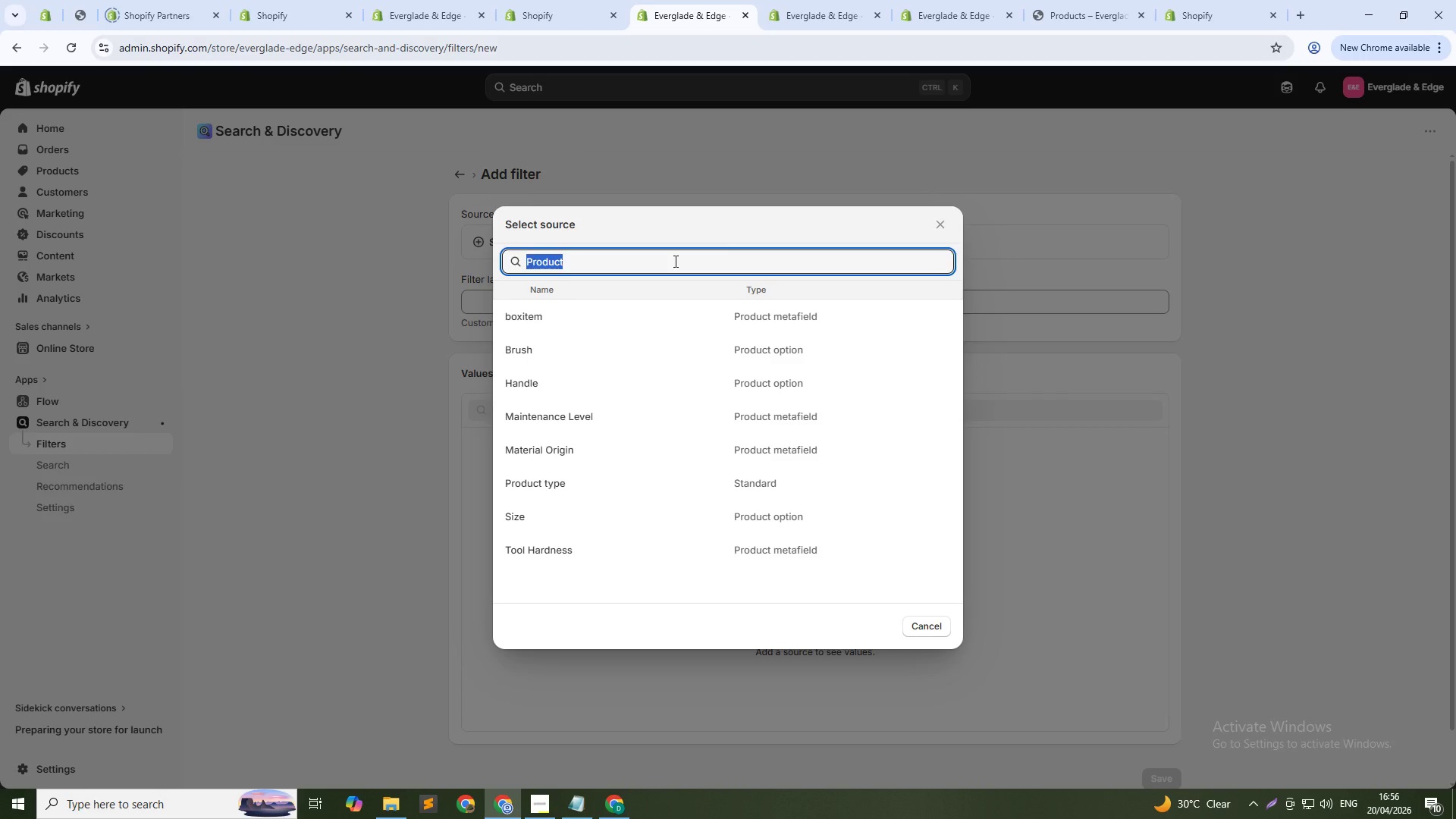 
type(Tag)
key(Backspace)
key(Backspace)
type(ype)
 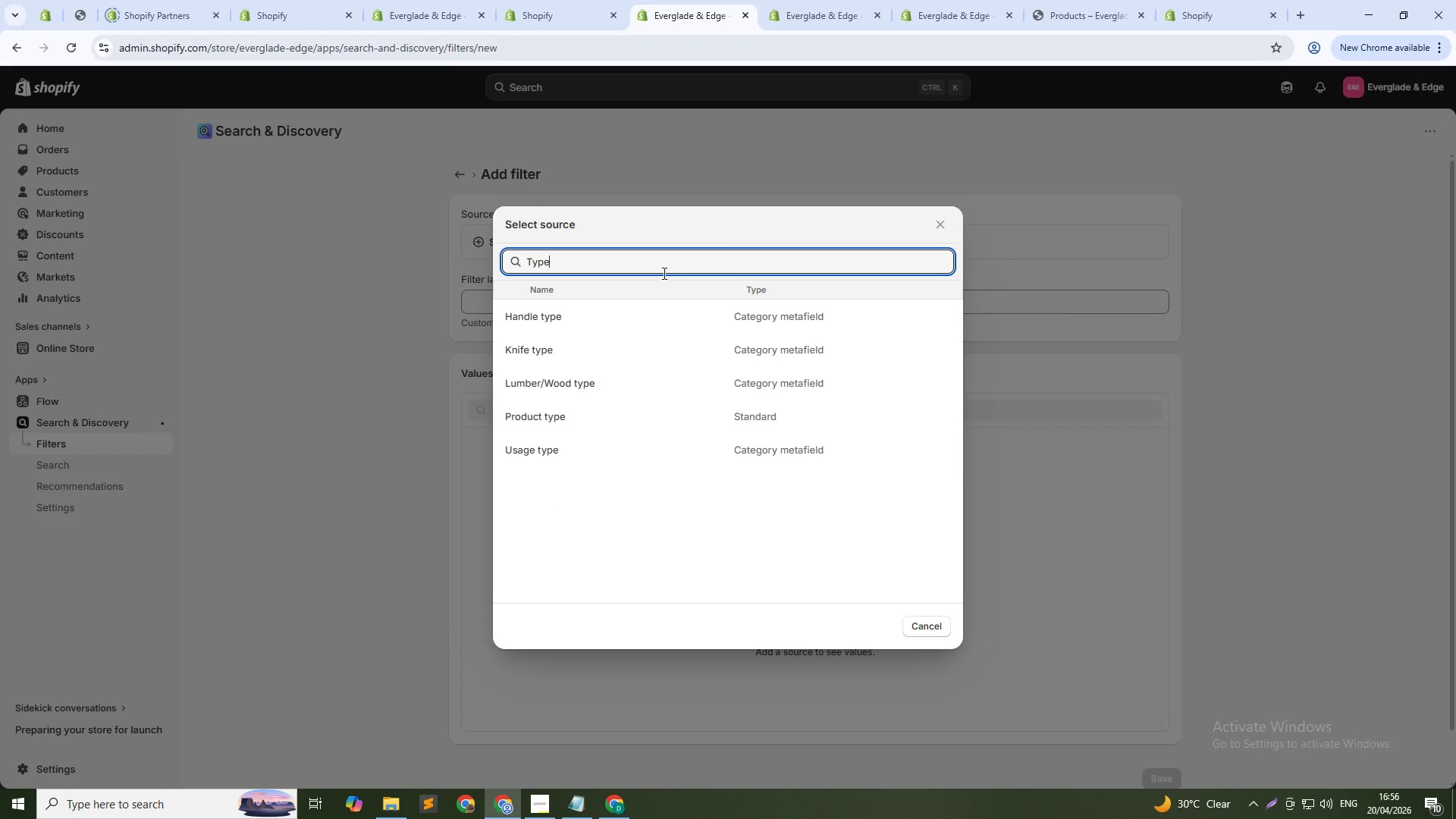 
double_click([662, 272])
 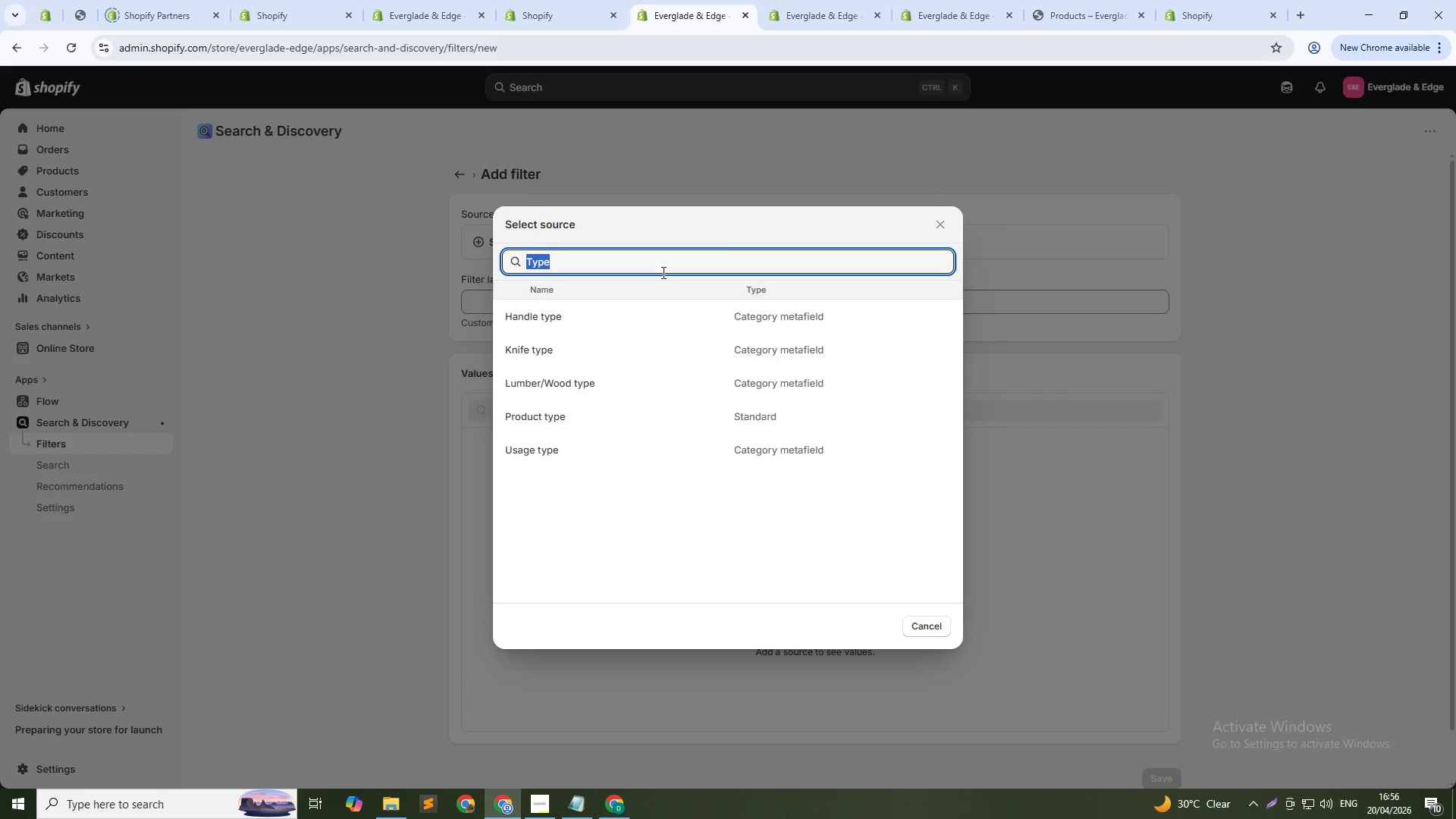 
triple_click([662, 272])
 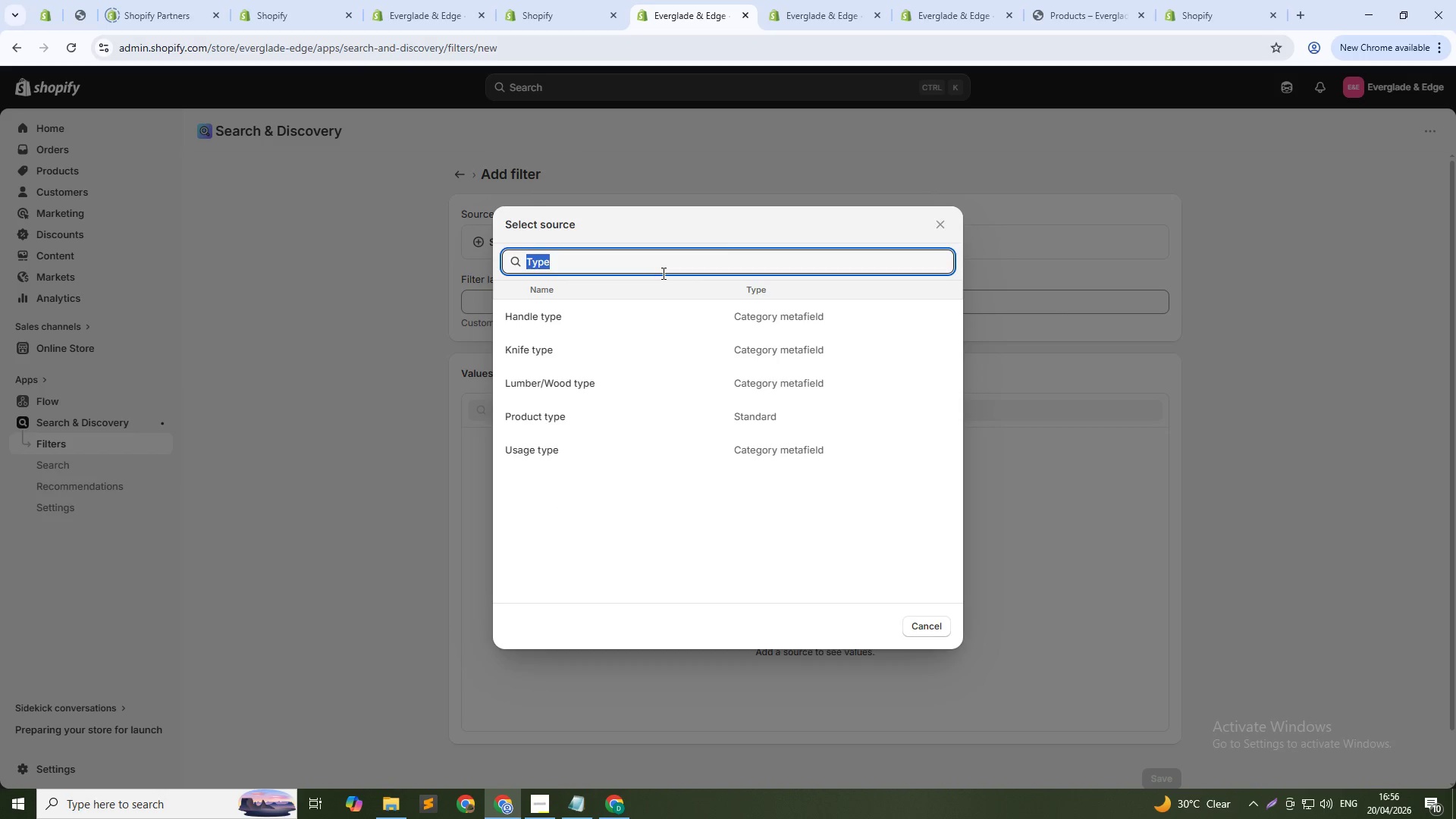 
key(Backspace)
 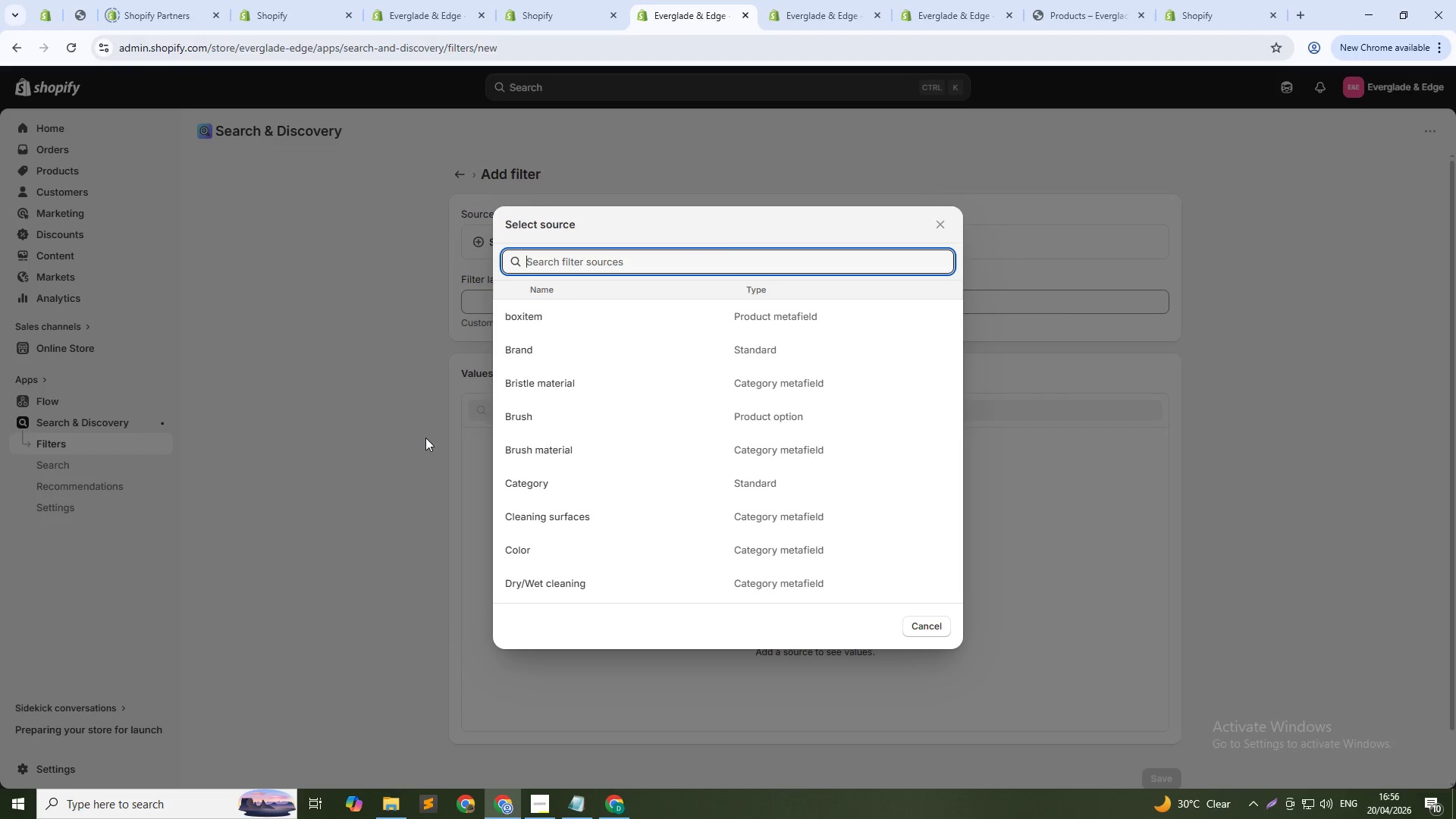 
scroll: coordinate [664, 530], scroll_direction: down, amount: 16.0
 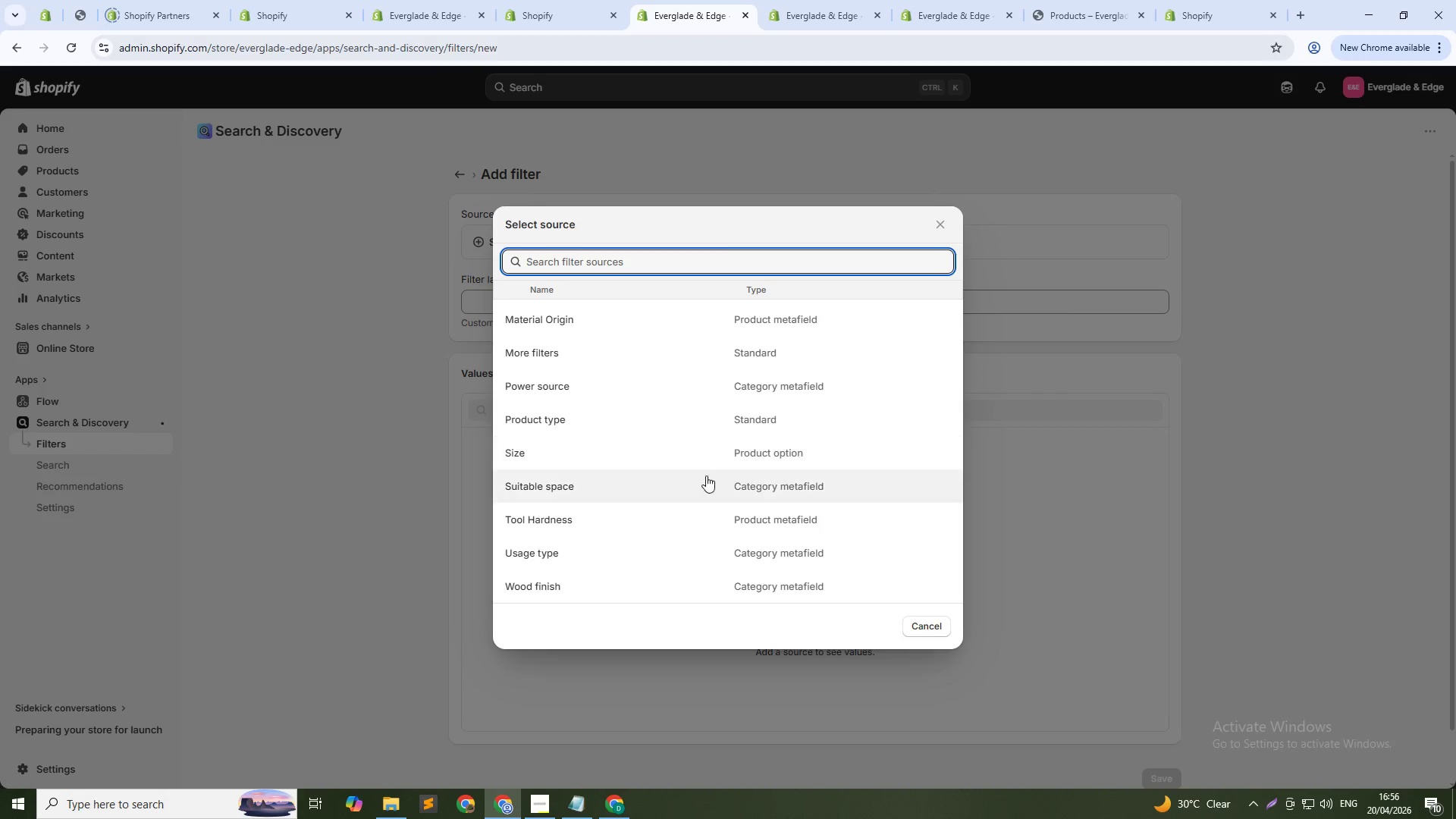 
scroll: coordinate [704, 500], scroll_direction: up, amount: 7.0
 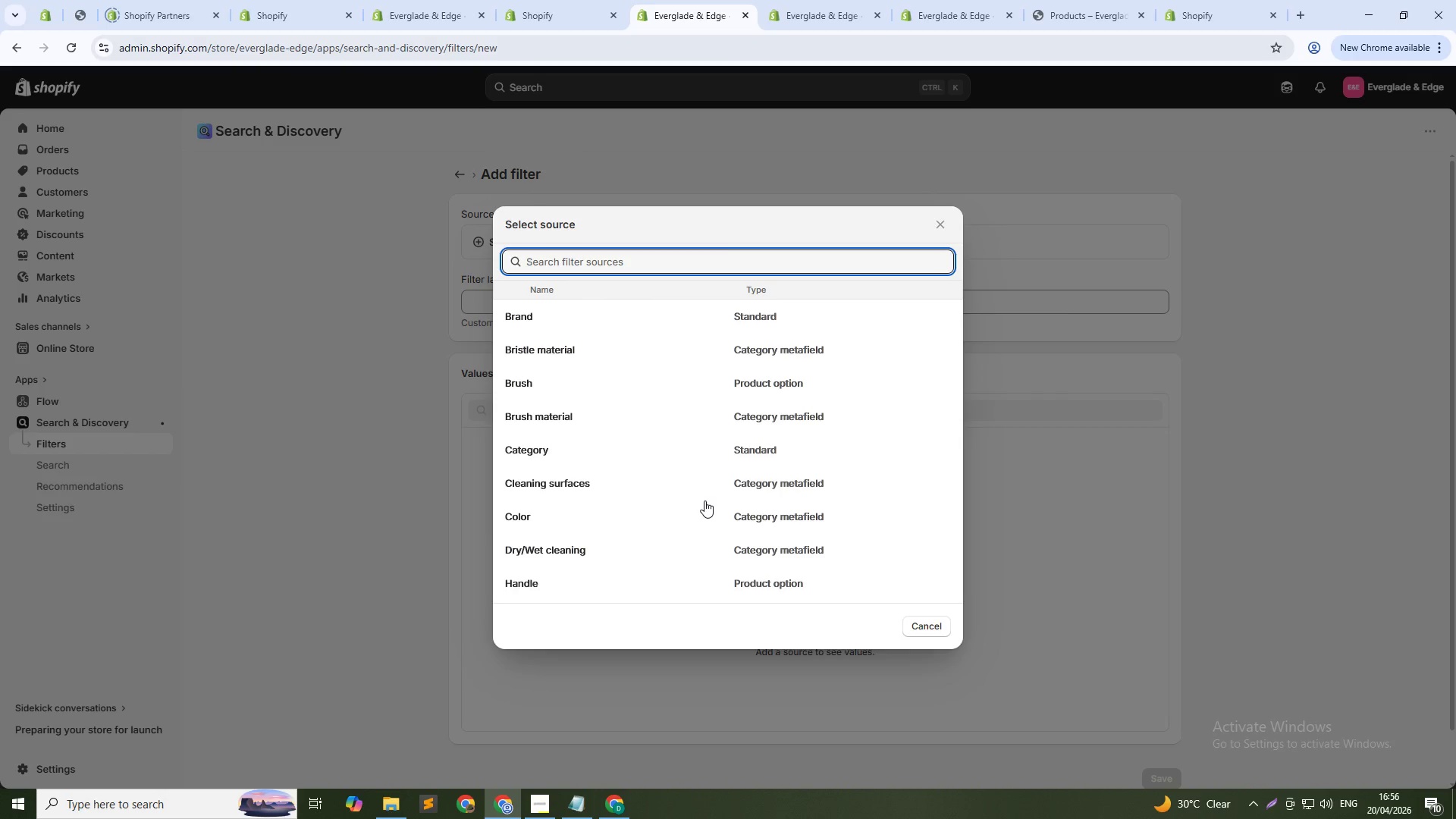 
scroll: coordinate [704, 500], scroll_direction: down, amount: 1.0
 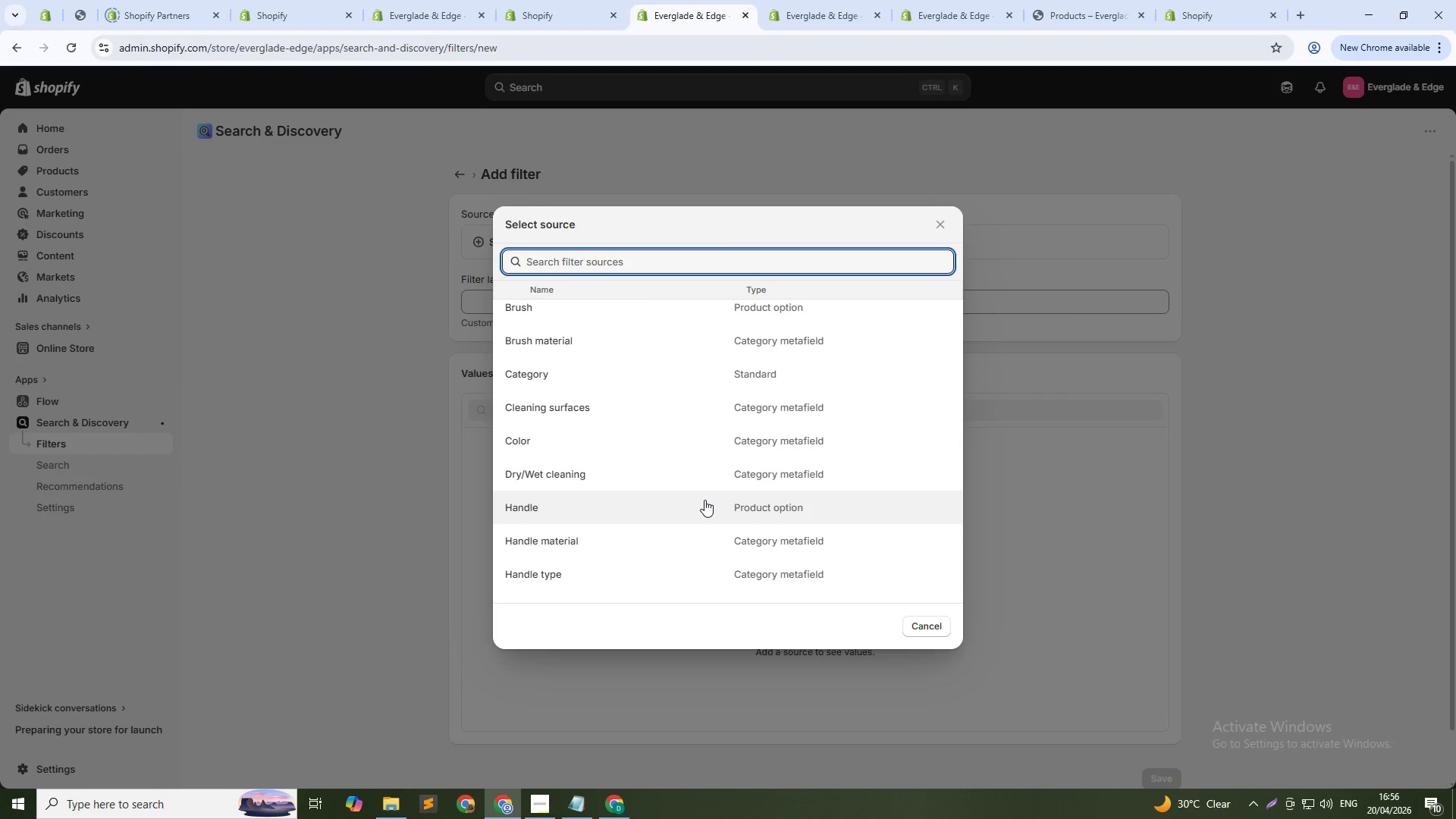 
scroll: coordinate [704, 500], scroll_direction: up, amount: 3.0
 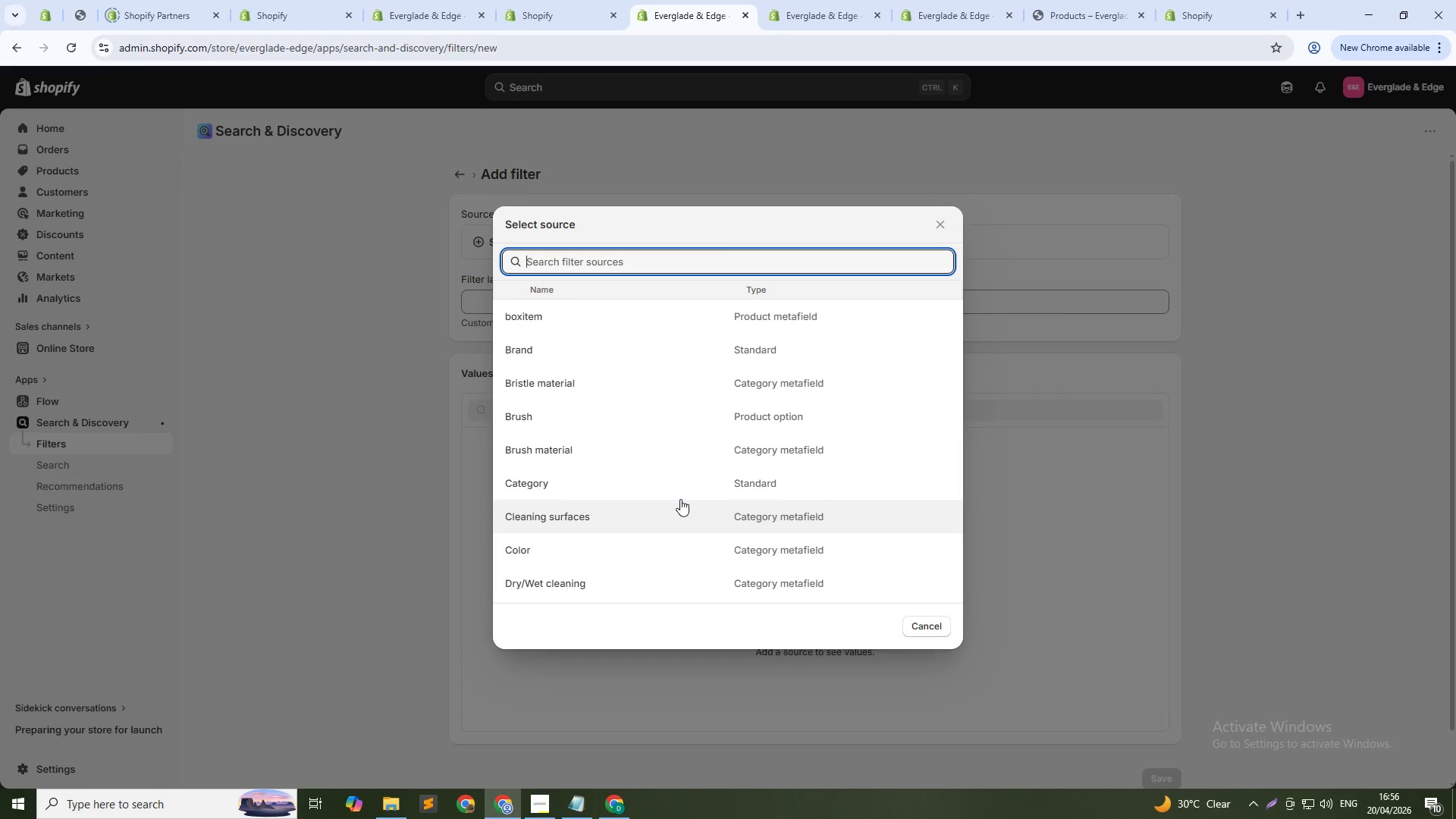 
left_click([930, 626])
 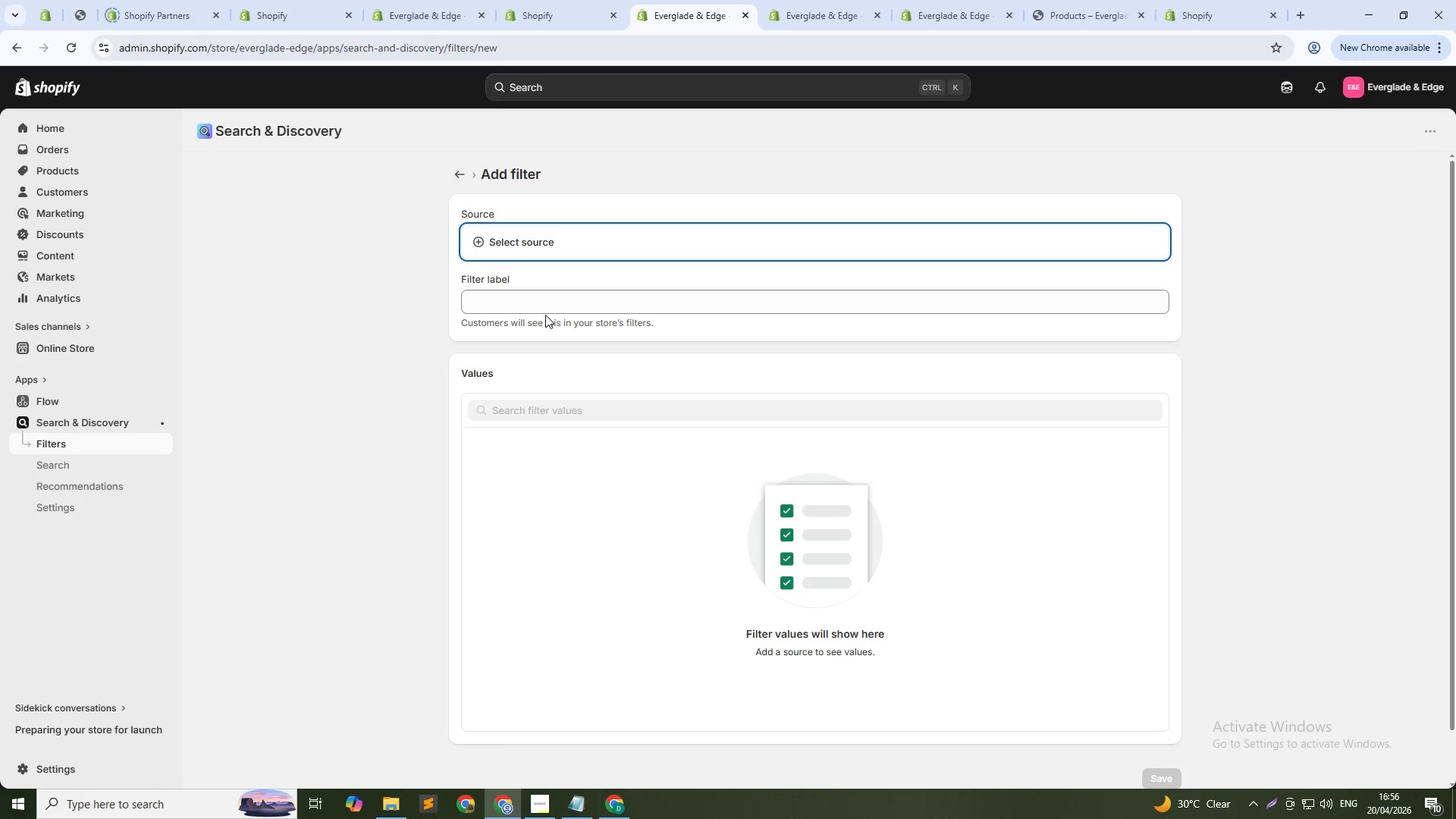 
left_click([545, 309])
 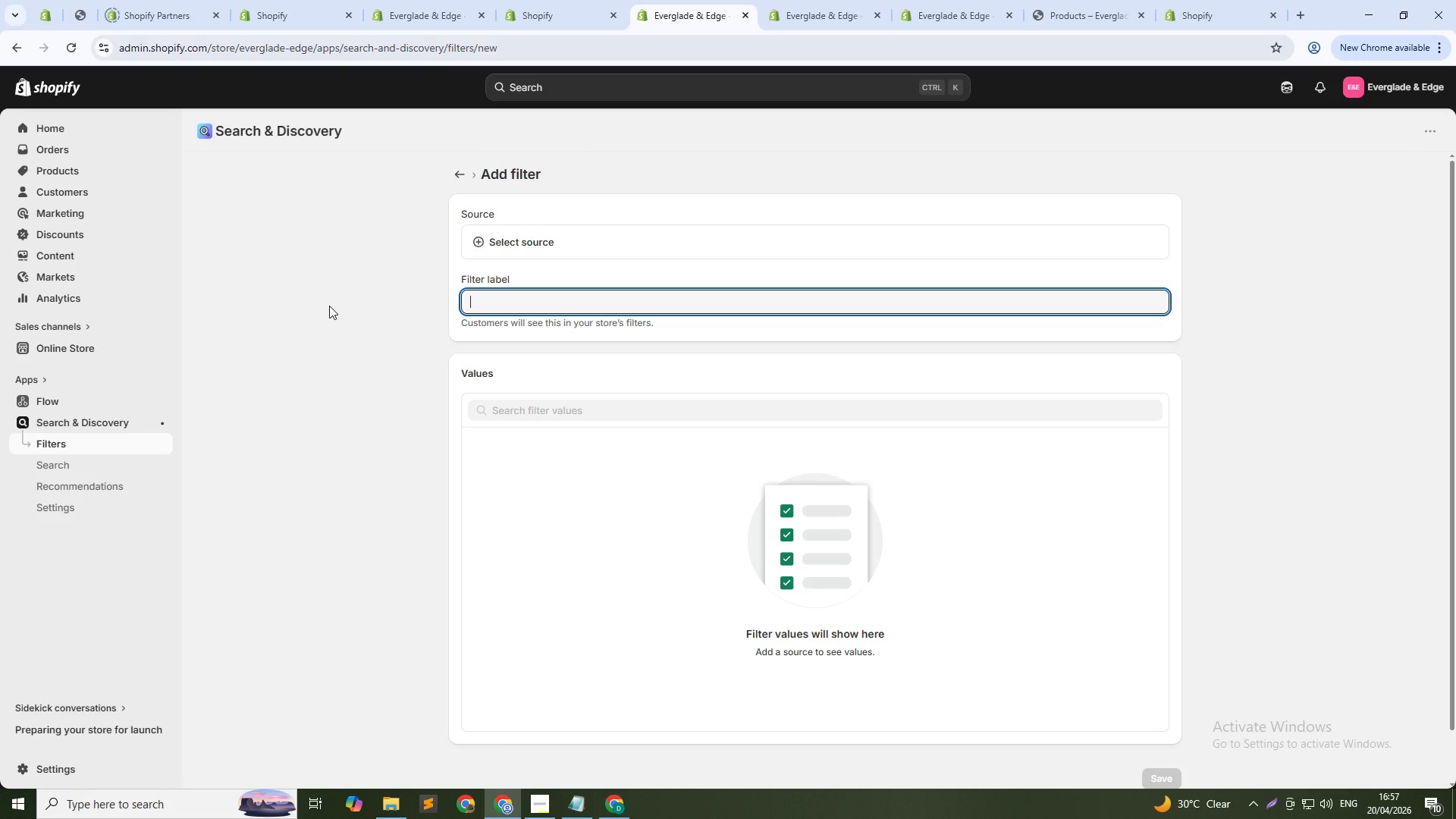 
wait(45.42)
 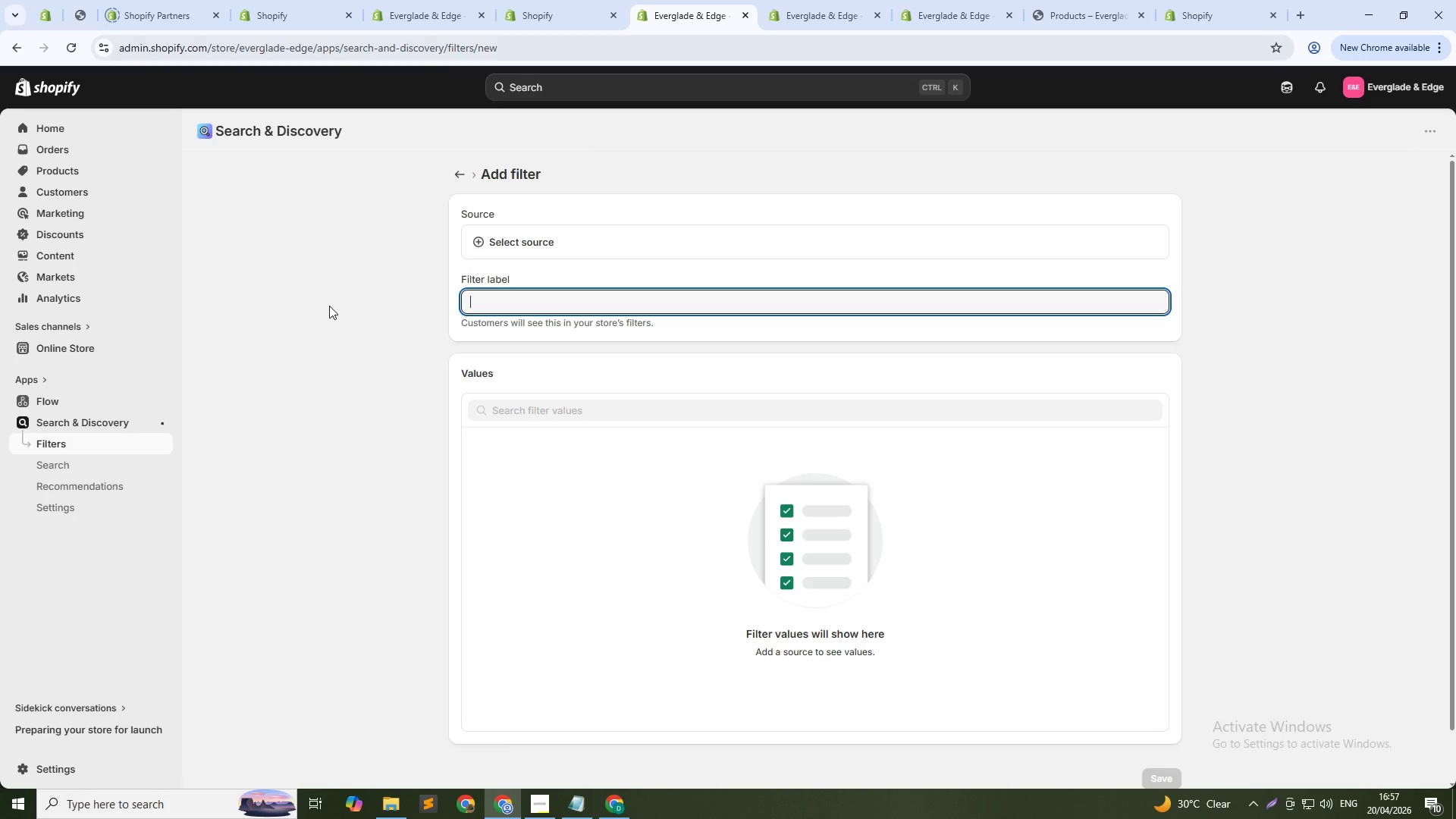 
left_click([549, 234])
 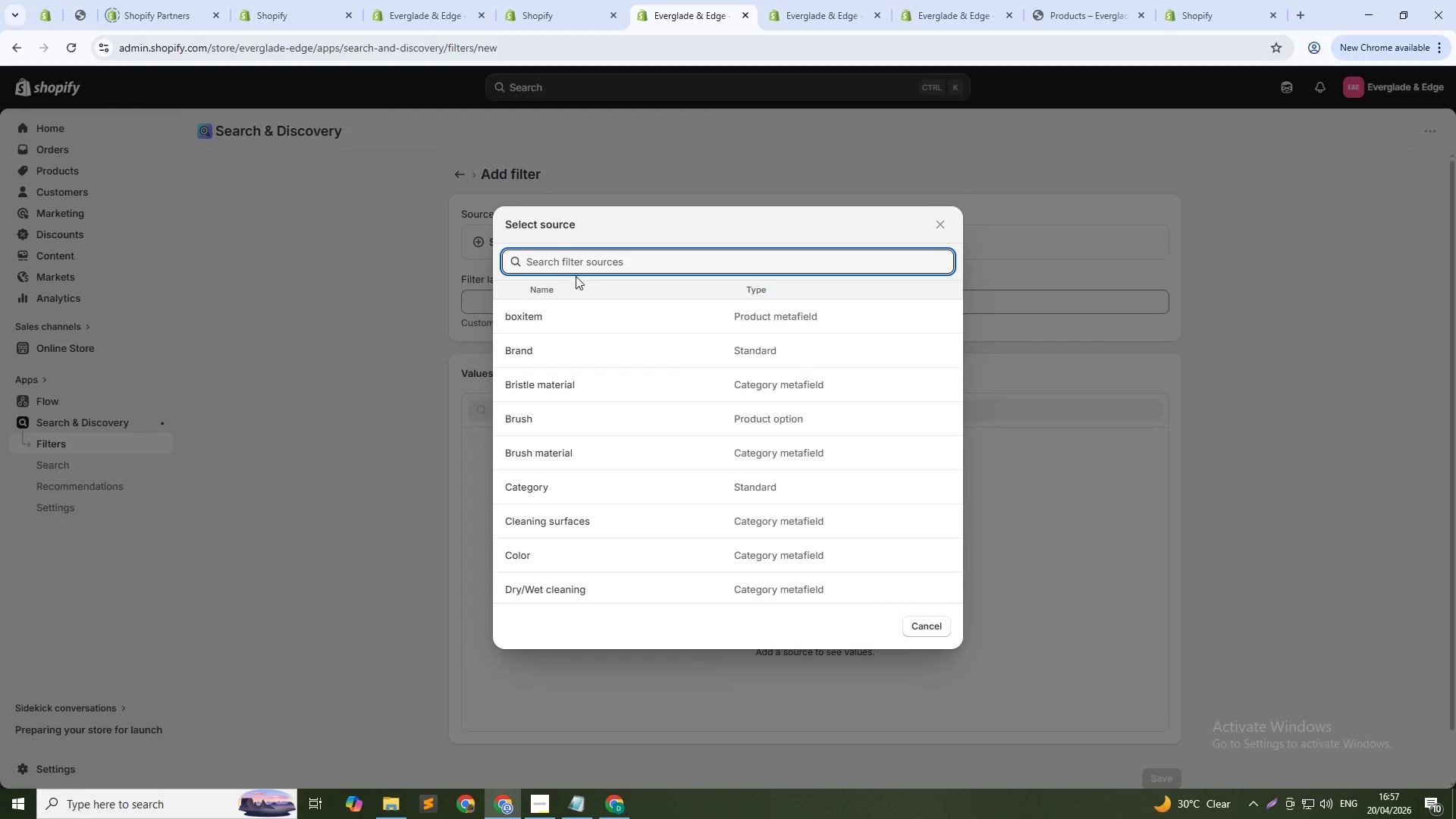 
left_click([582, 267])
 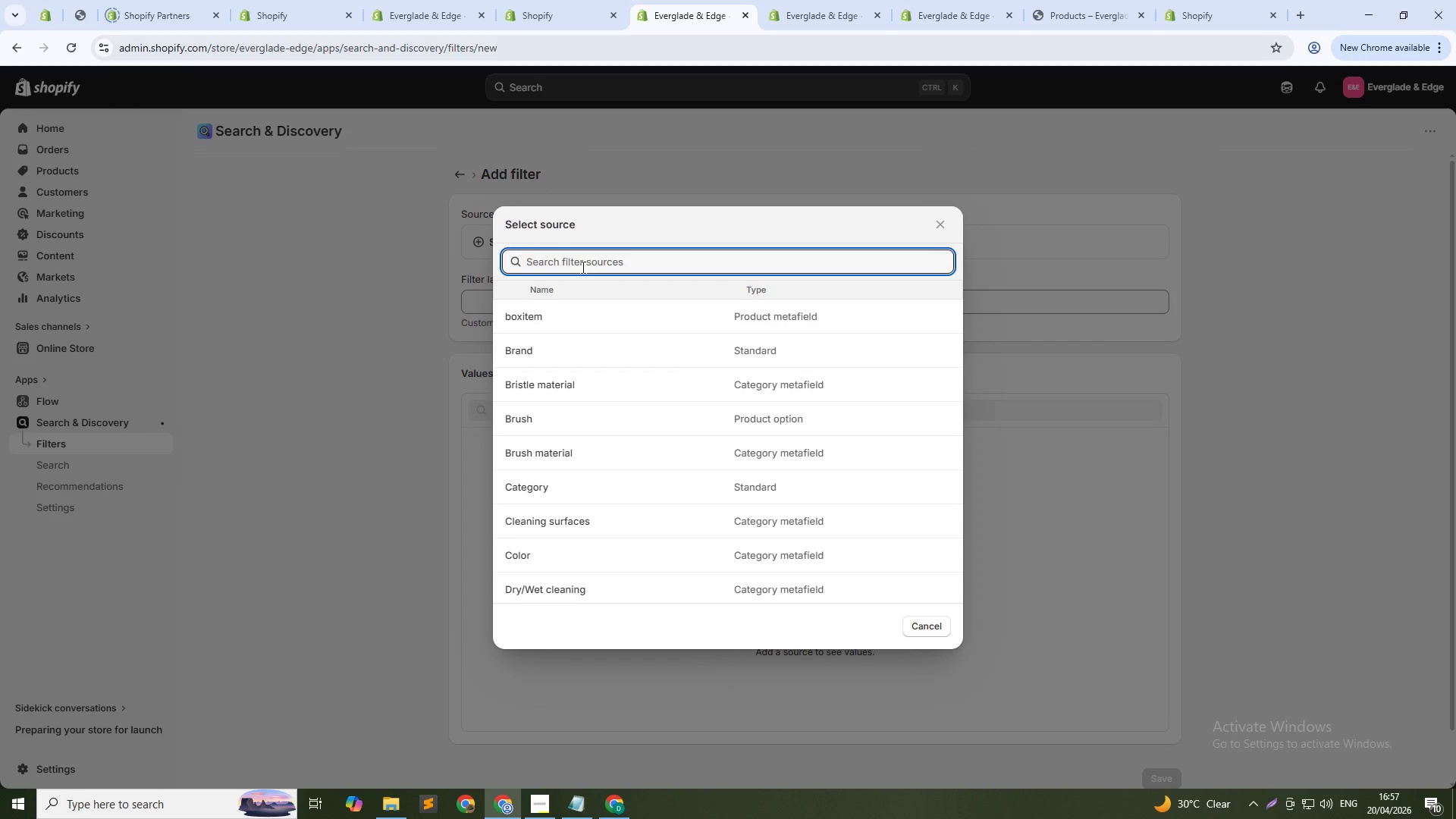 
type(Filter)
 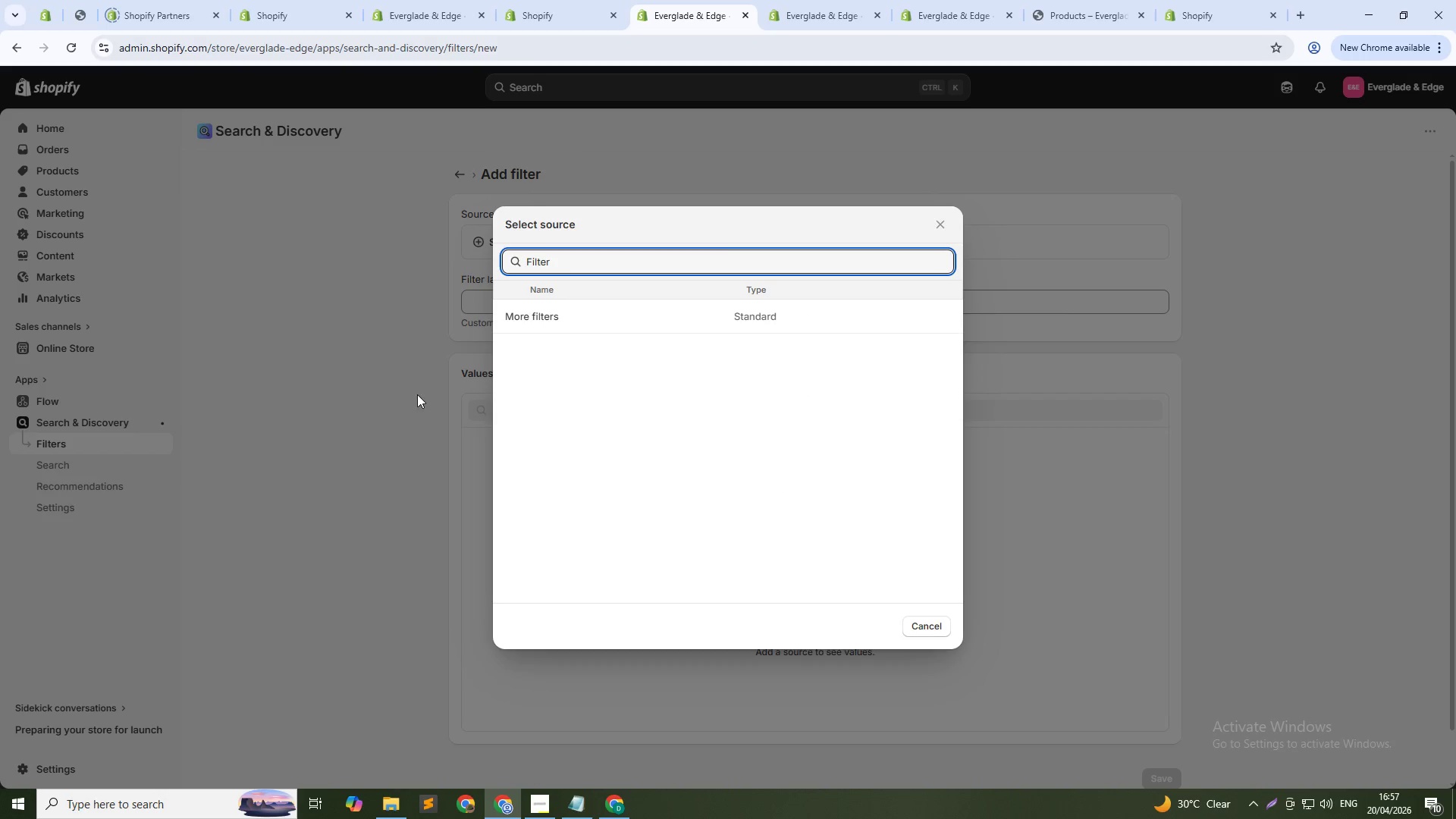 
left_click([562, 307])
 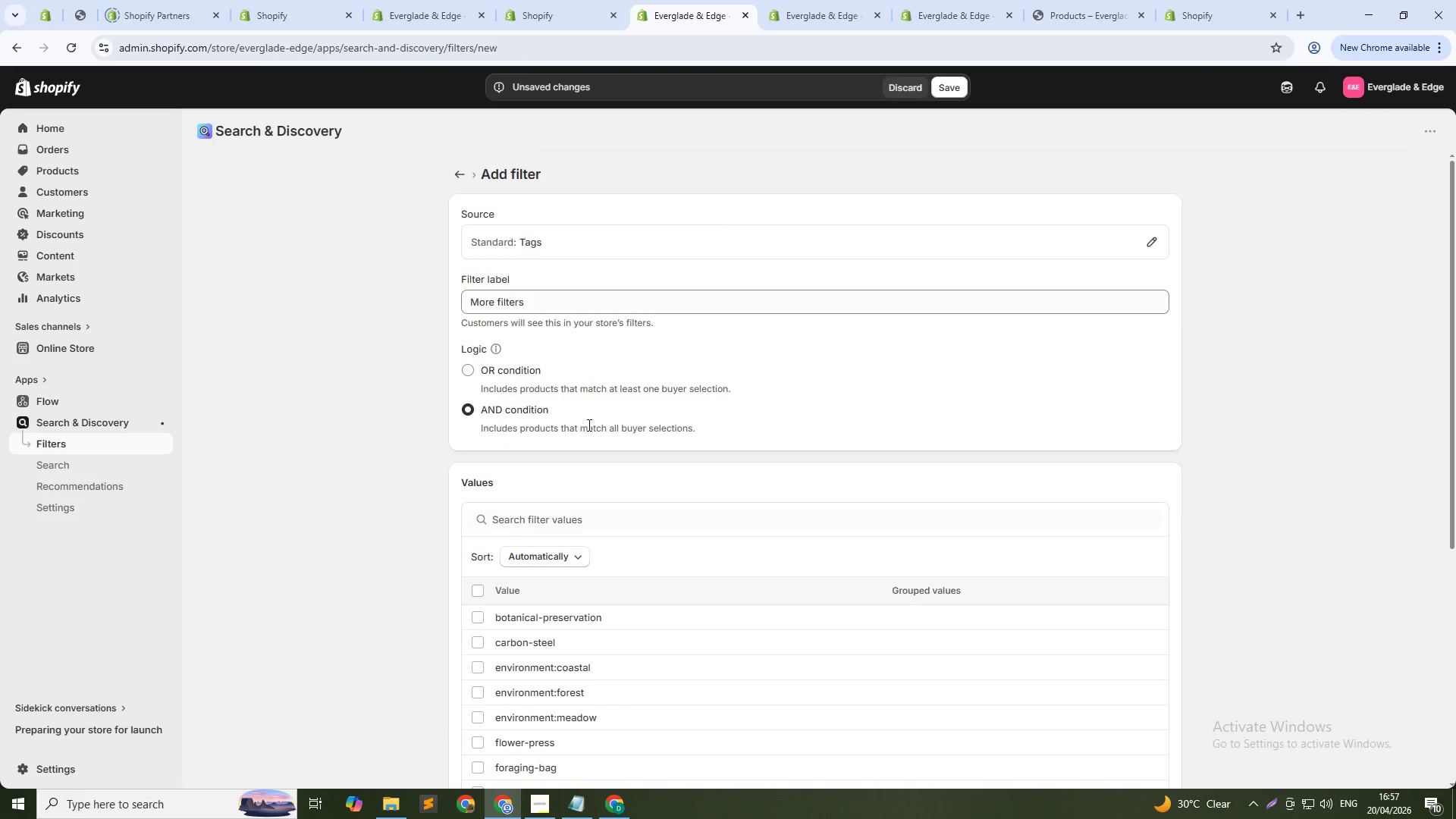 
wait(5.5)
 